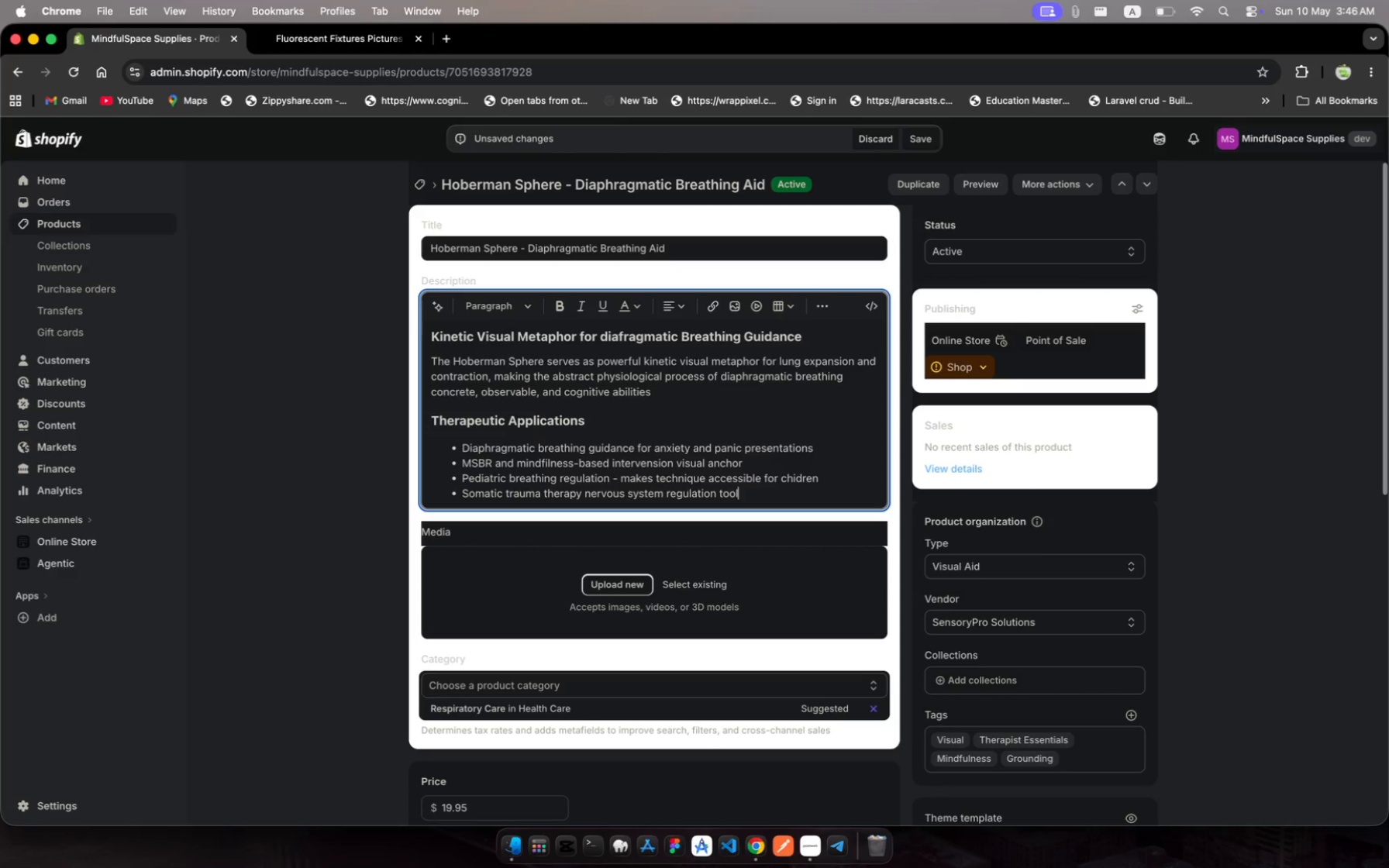 
key(Enter)
 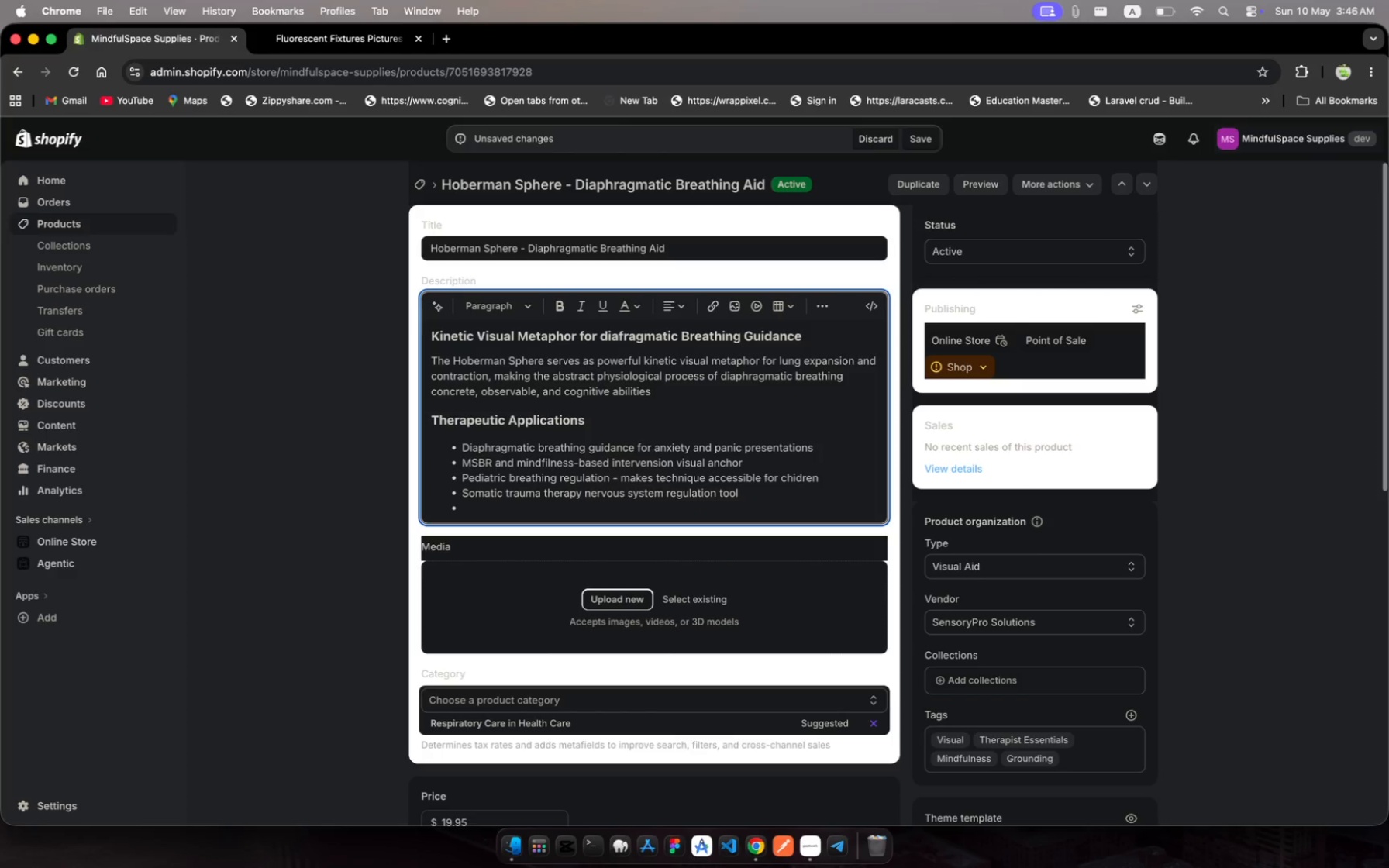 
type(Grp)
key(Backspace)
type(oup therapy breathing )
 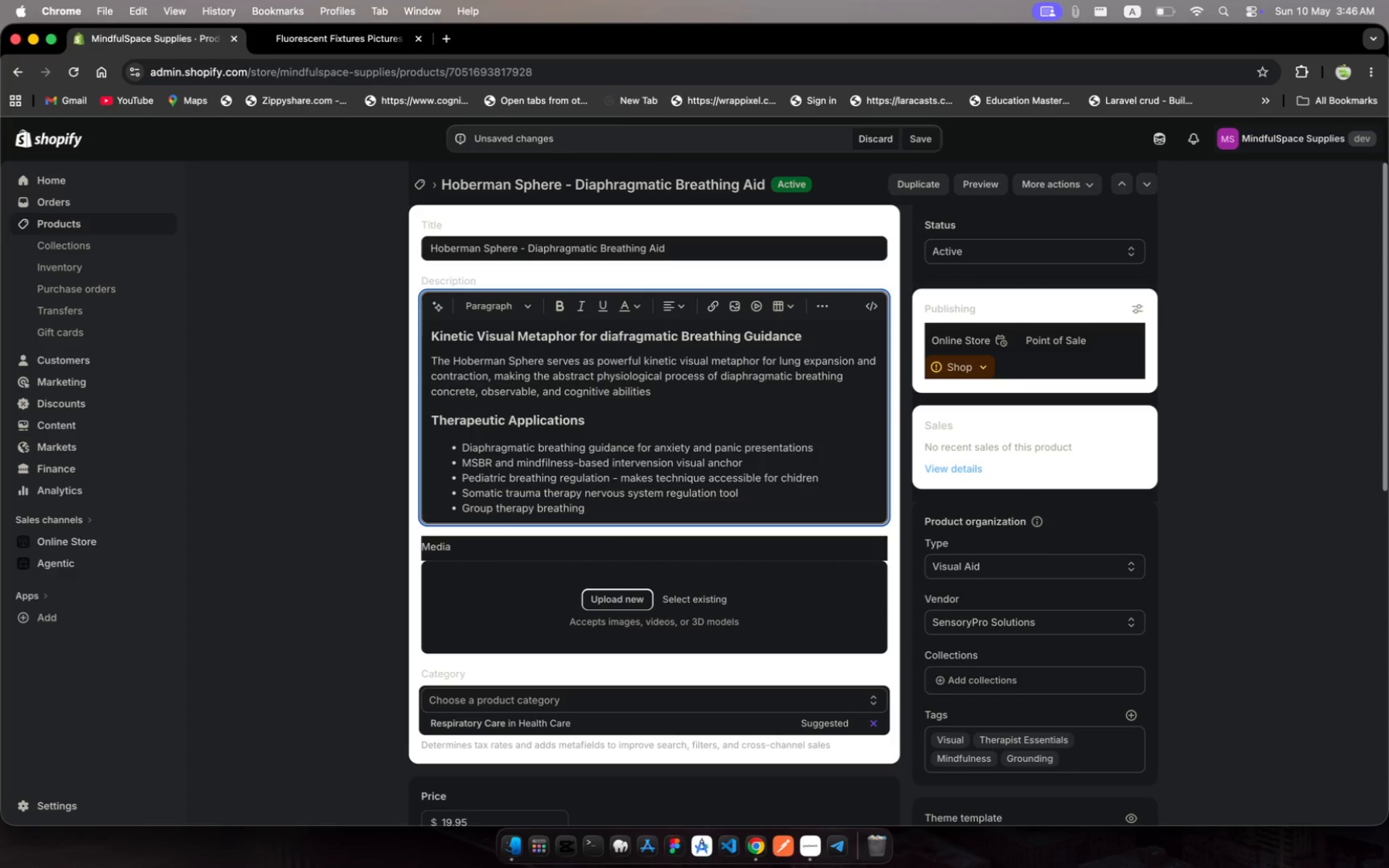 
type(exercise facilitation)
 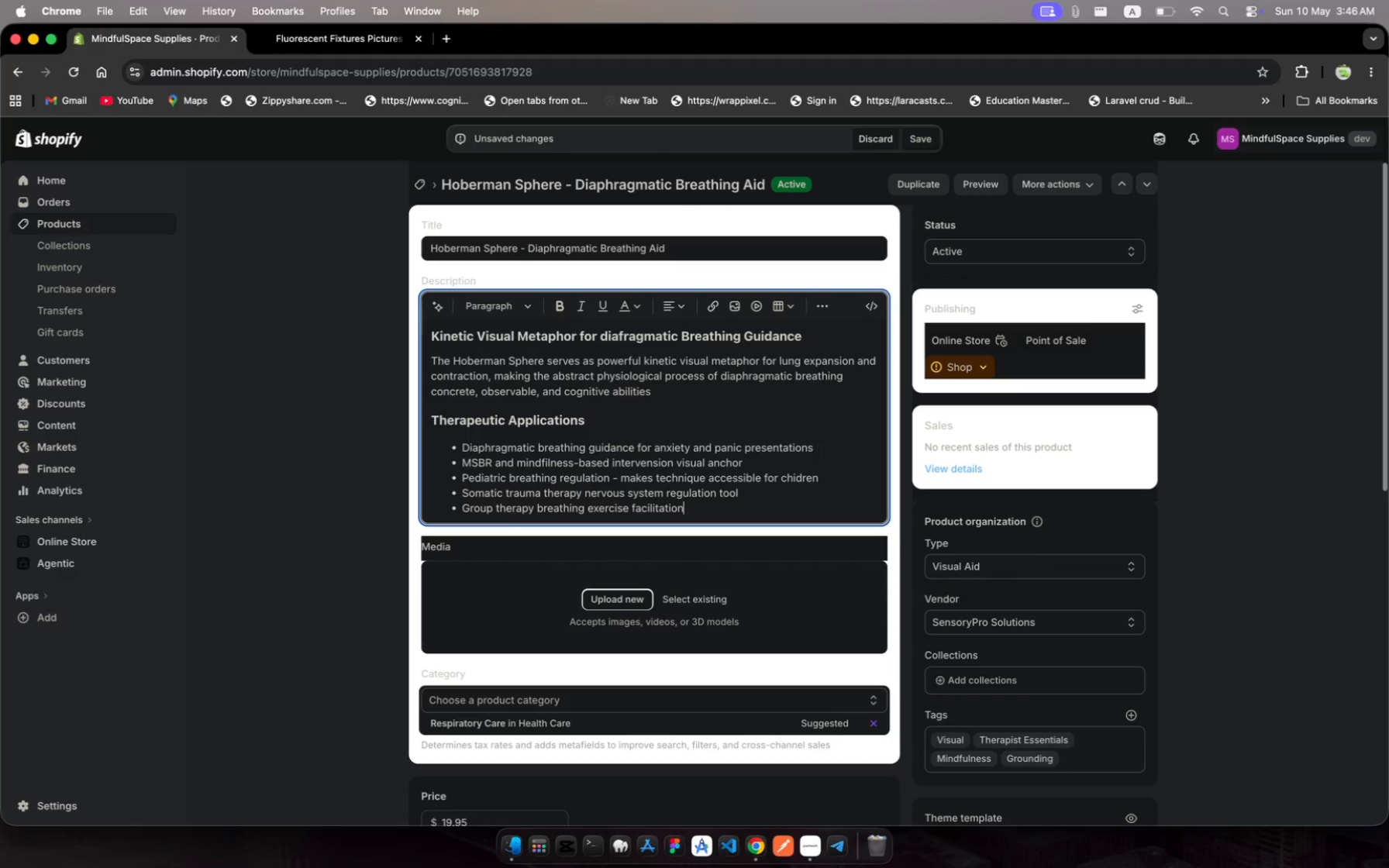 
wait(8.25)
 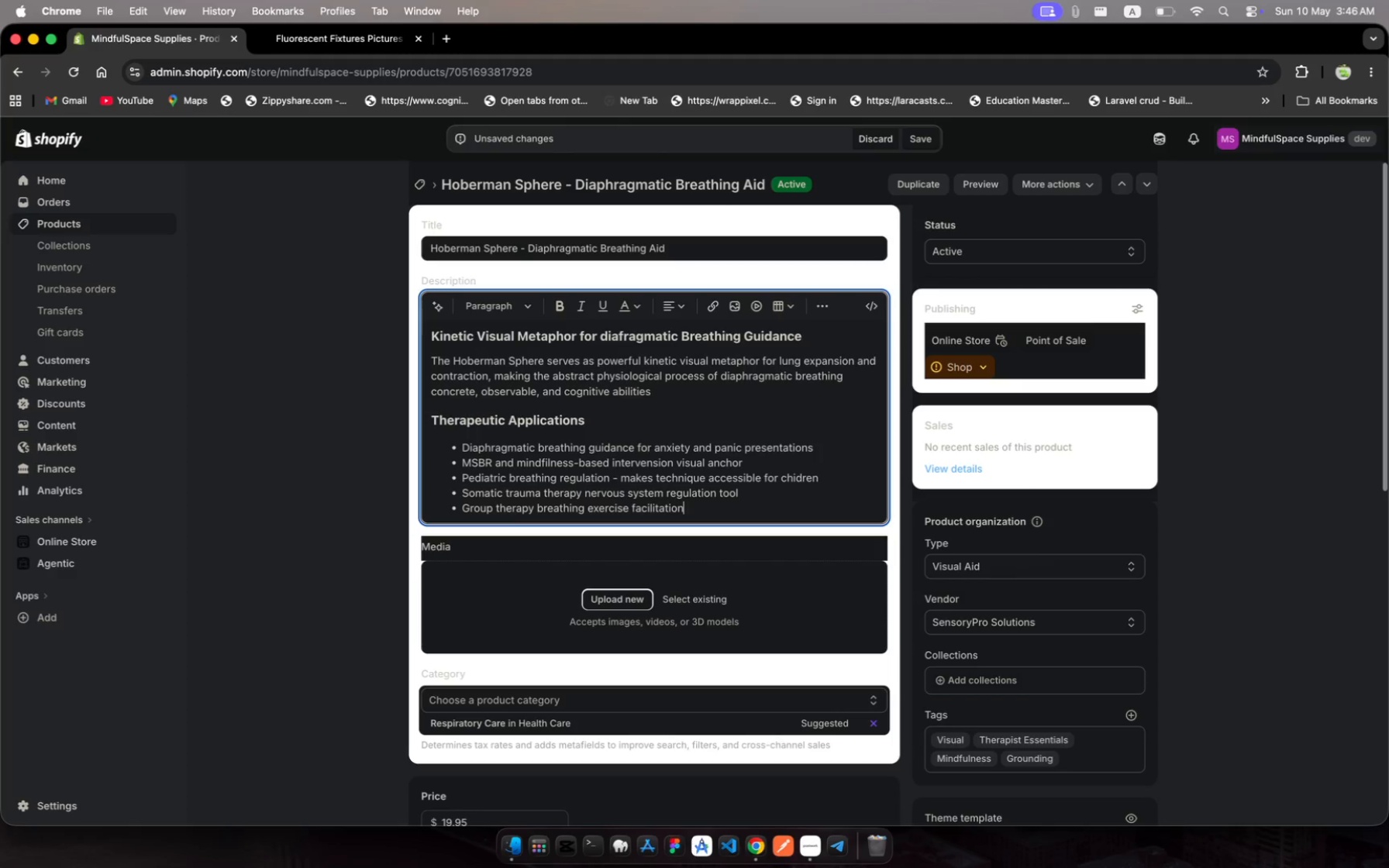 
key(Enter)
 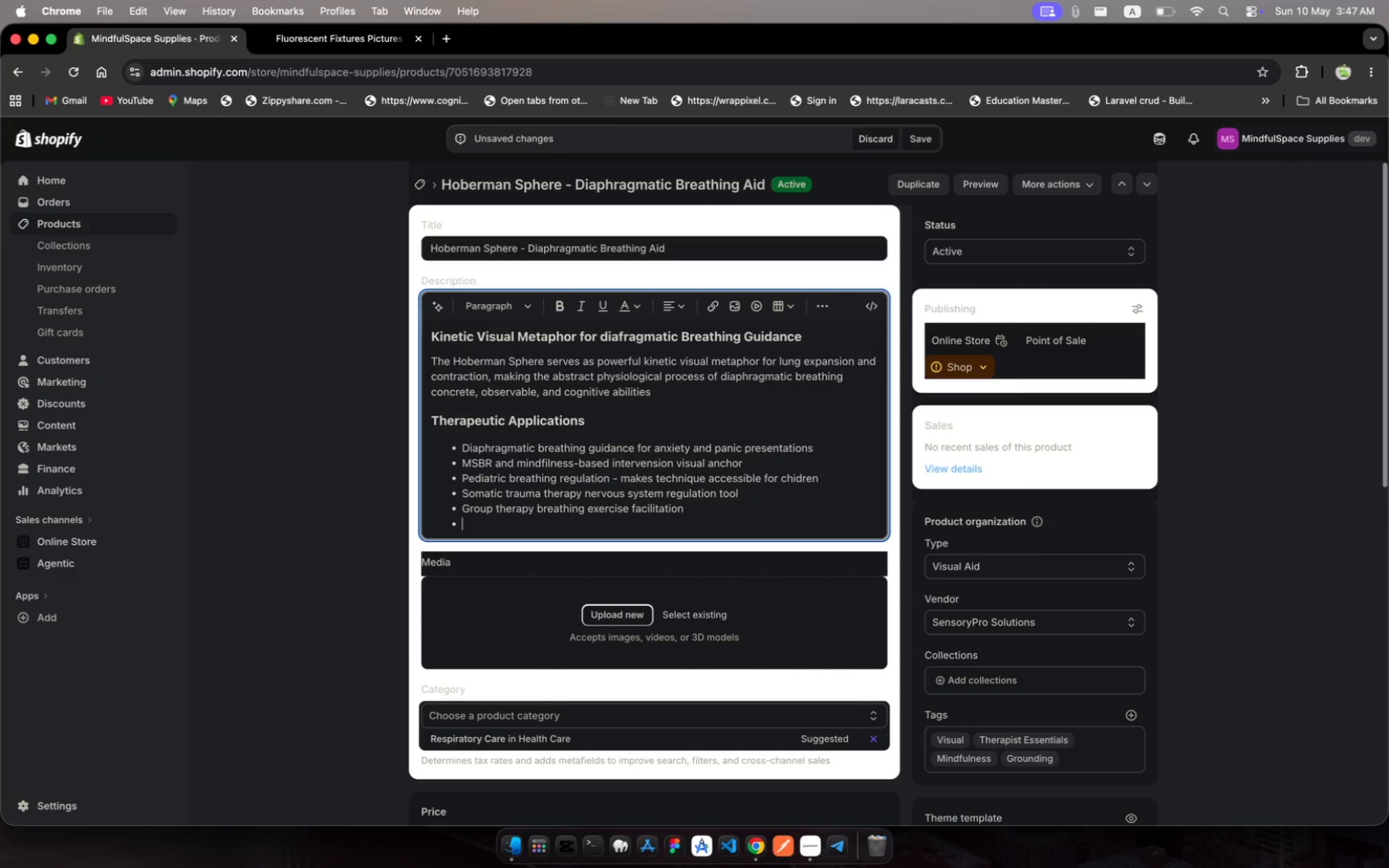 
key(Enter)
 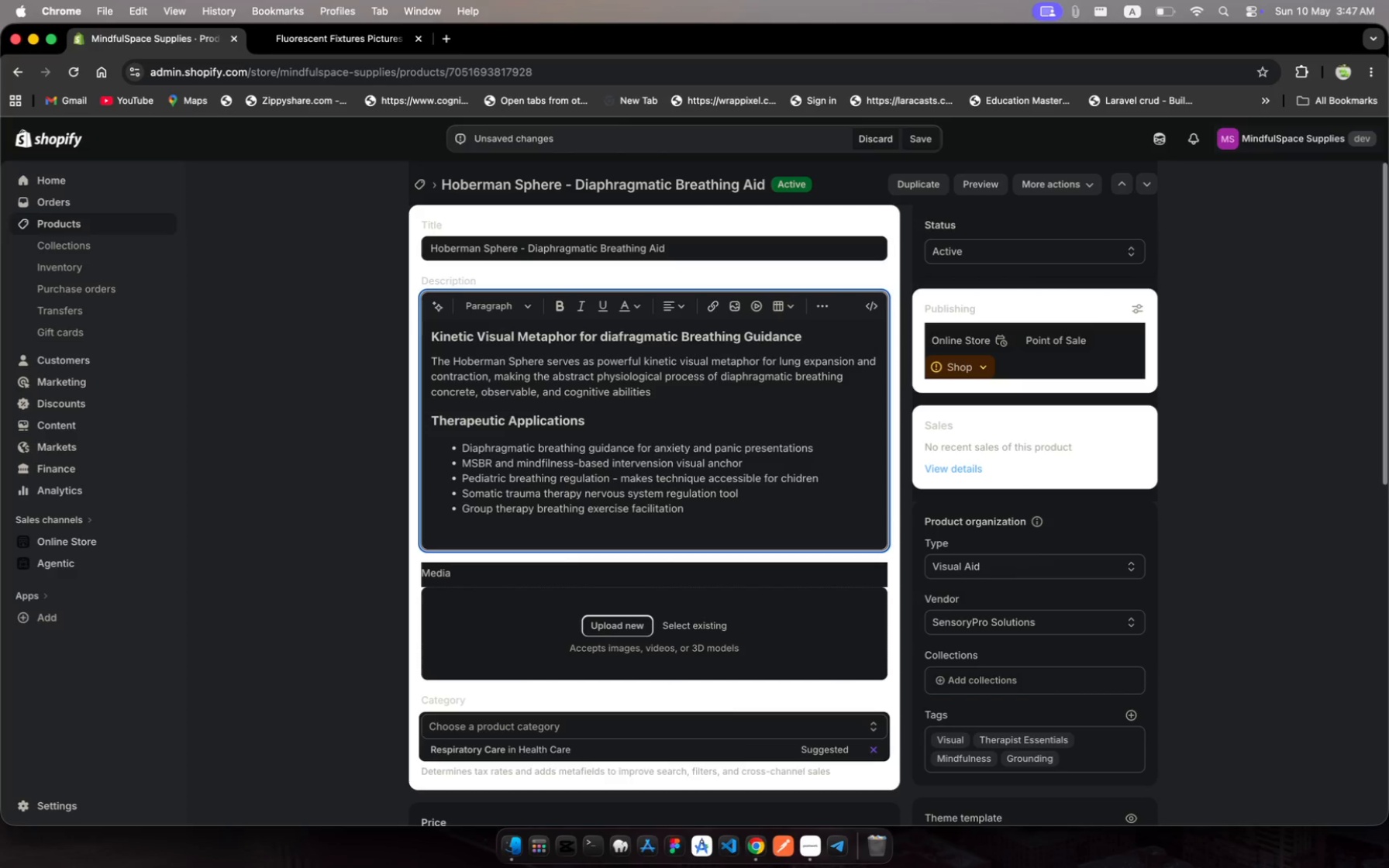 
type(Clinical specification)
 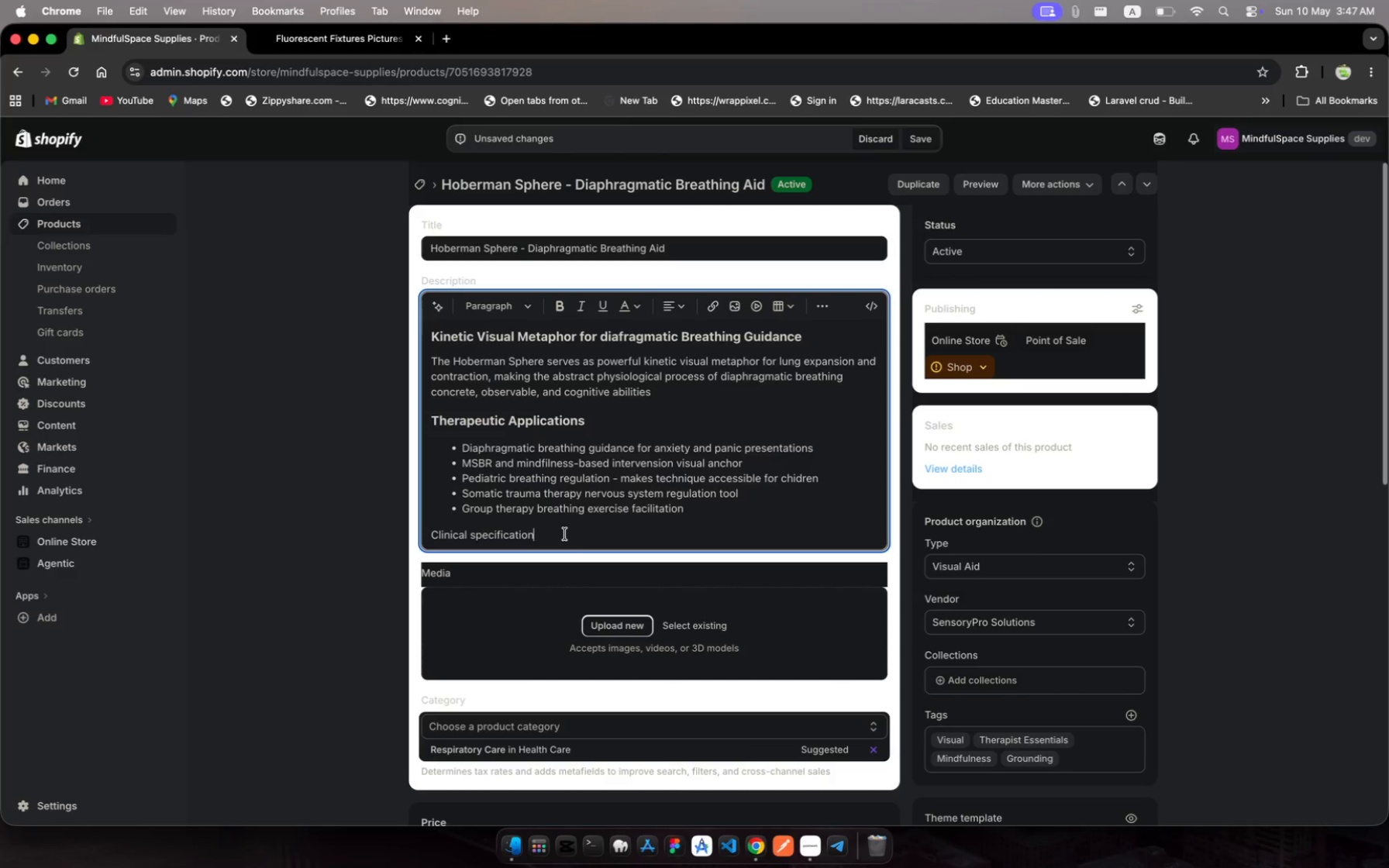 
left_click_drag(start_coordinate=[565, 534], to_coordinate=[553, 530])
 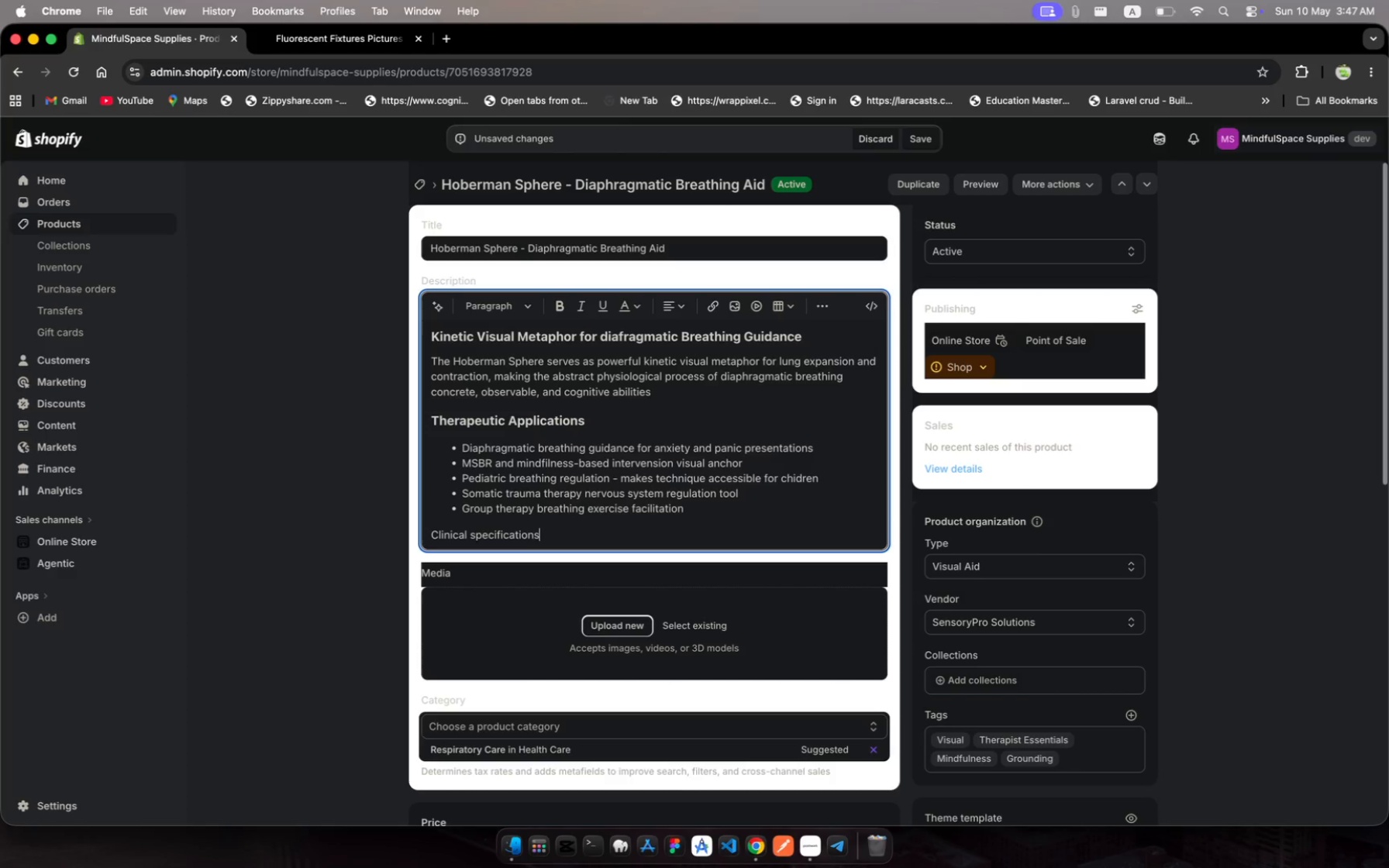 
key(S)
 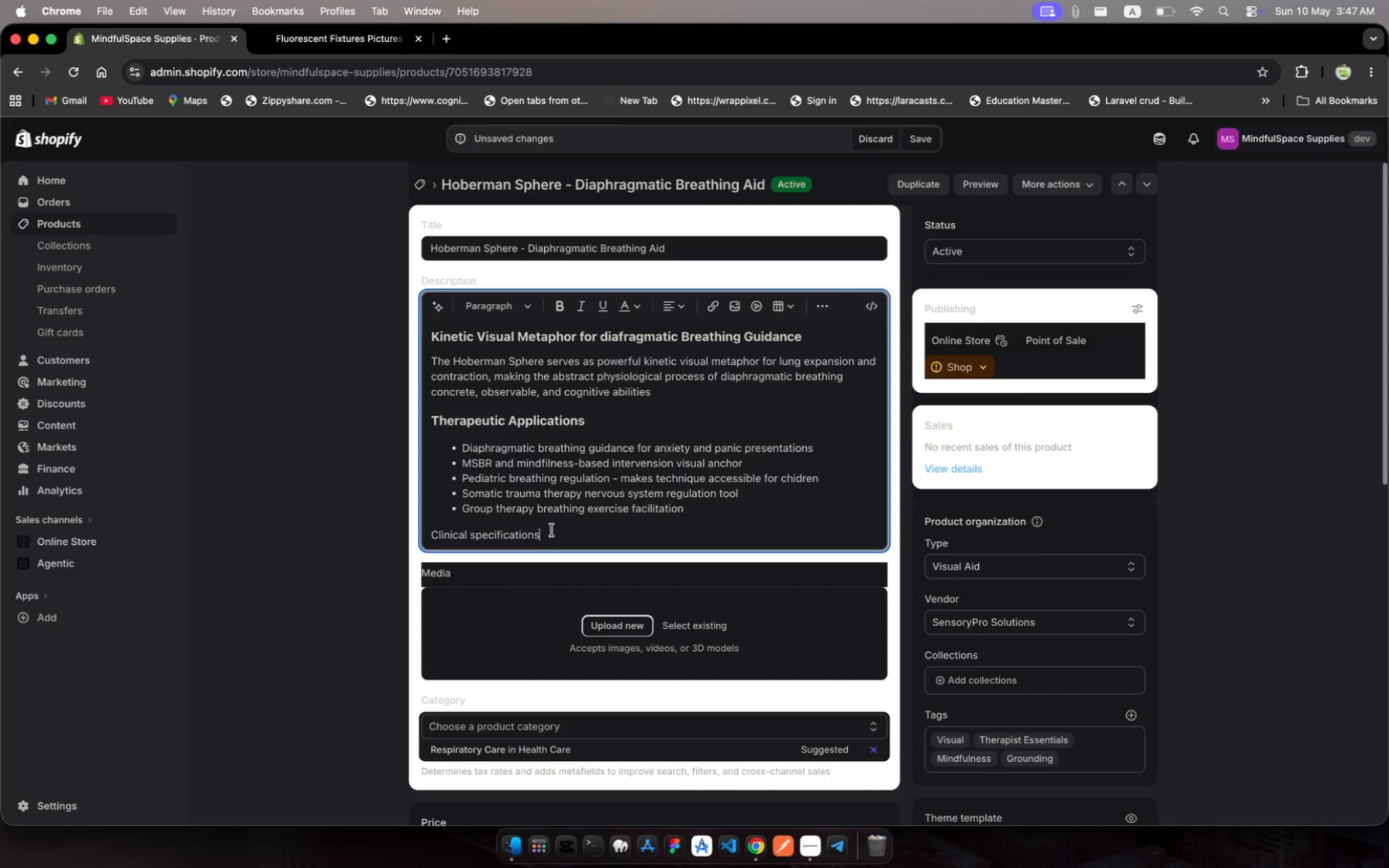 
left_click_drag(start_coordinate=[553, 530], to_coordinate=[423, 523])
 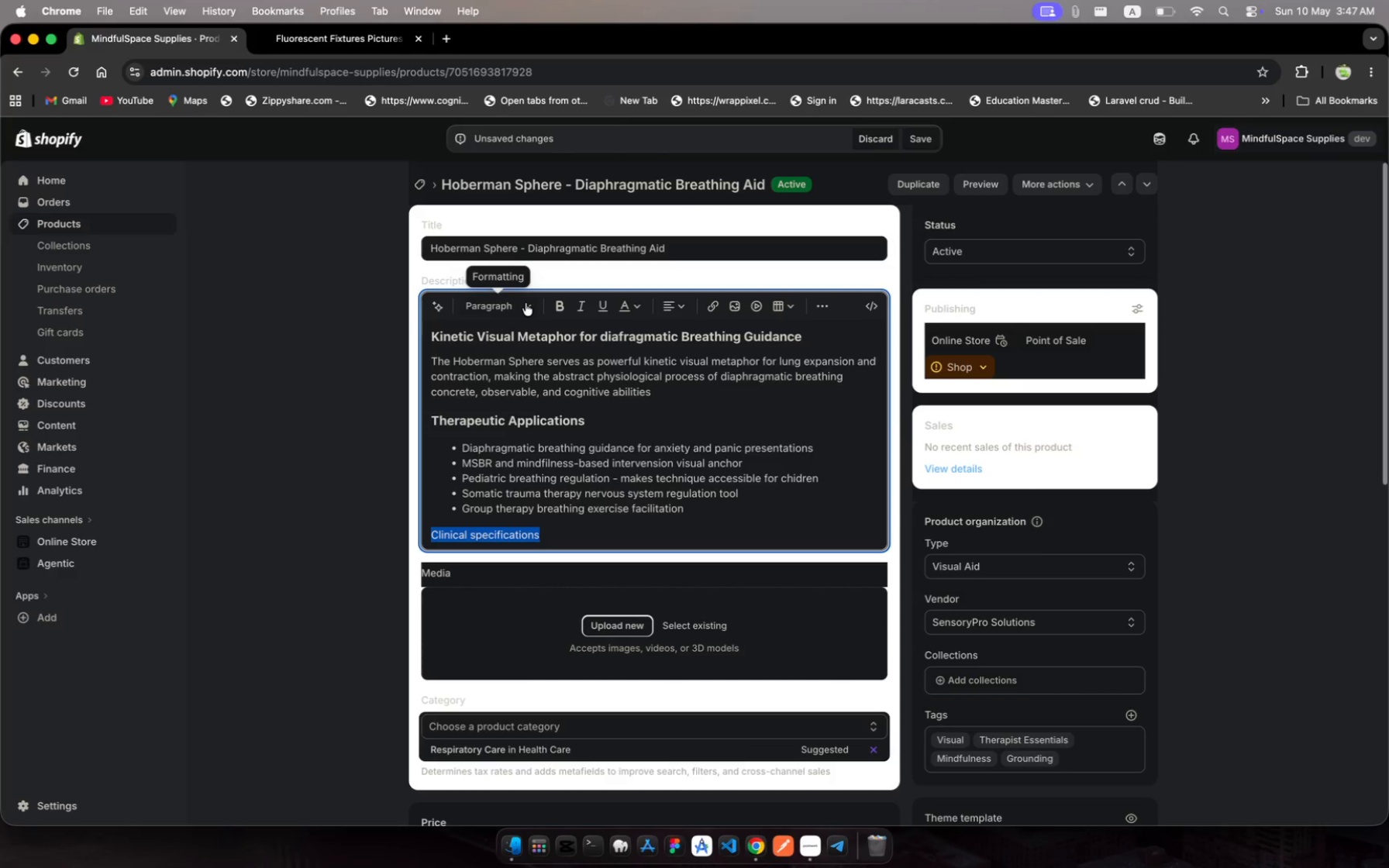 
left_click([526, 303])
 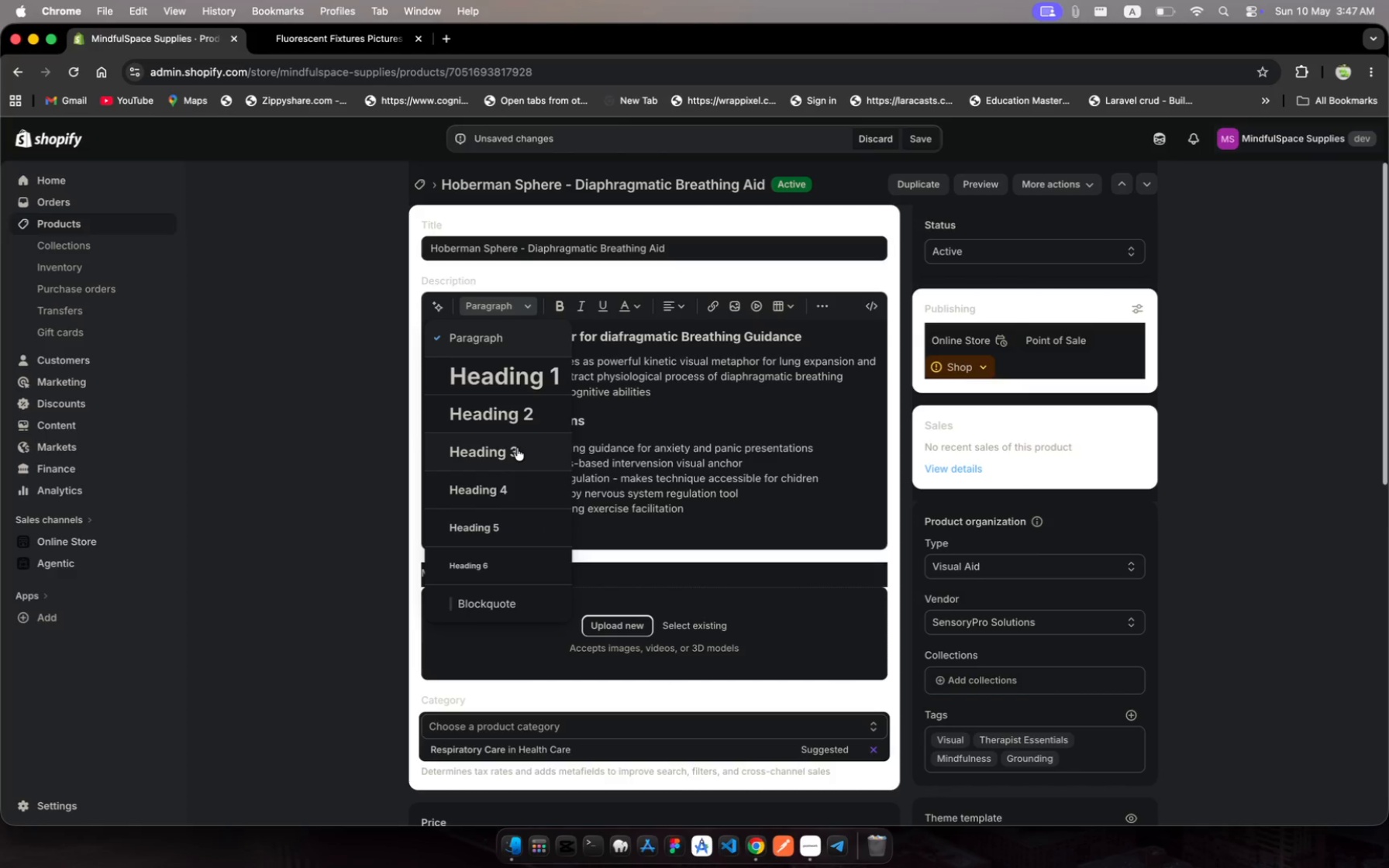 
left_click([522, 453])
 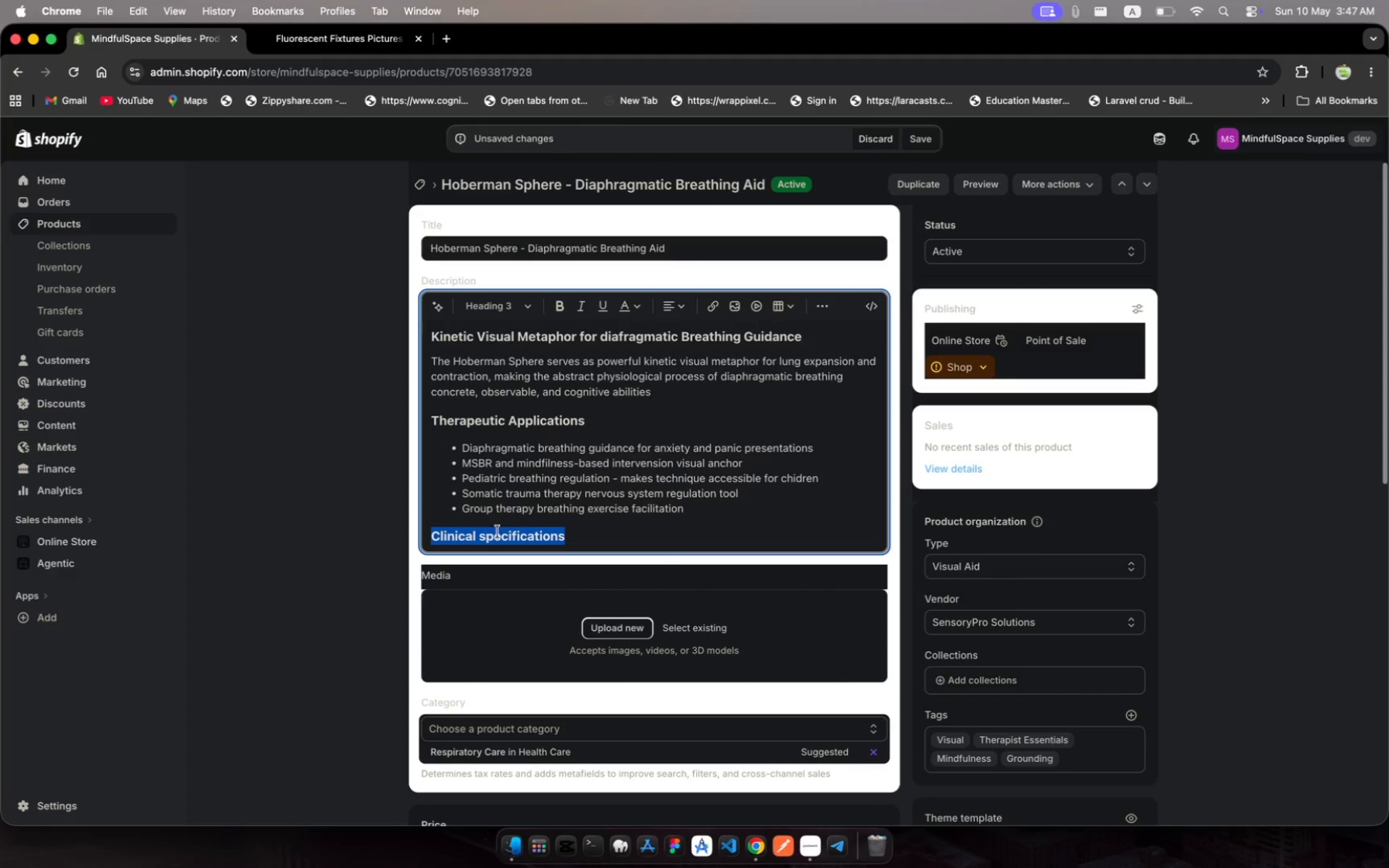 
left_click([489, 534])
 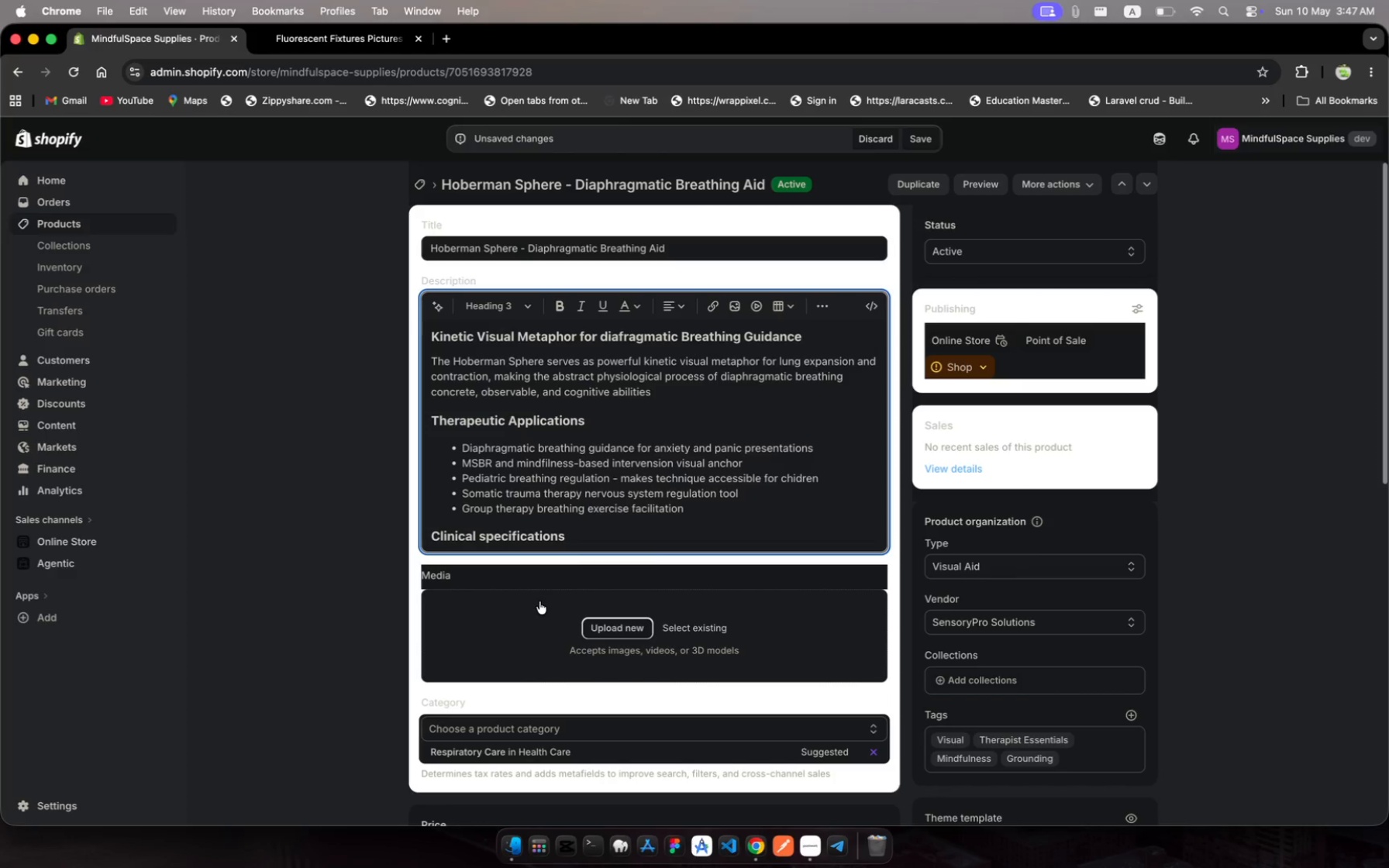 
key(Backspace)
 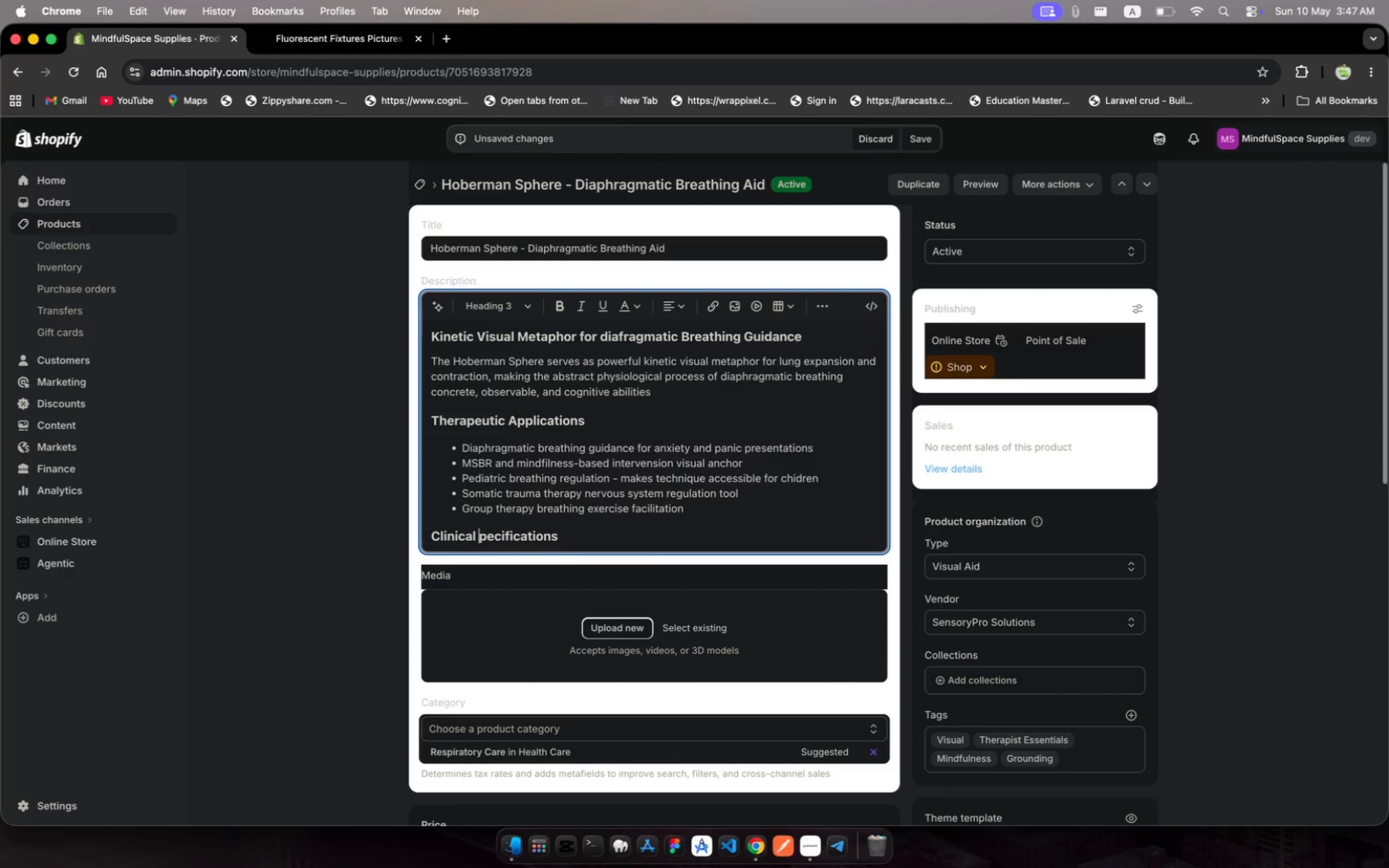 
key(Shift+S)
 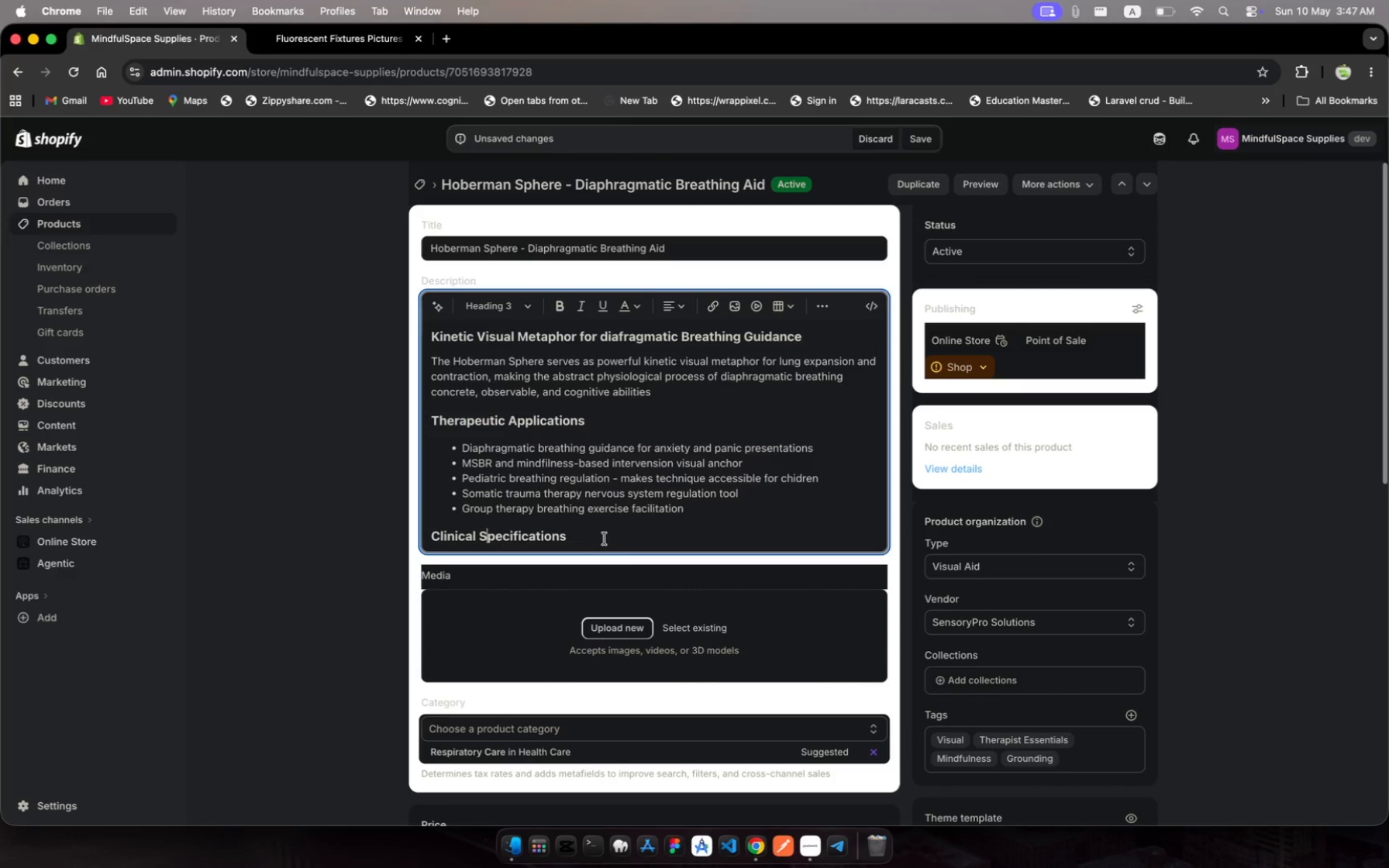 
left_click([605, 539])
 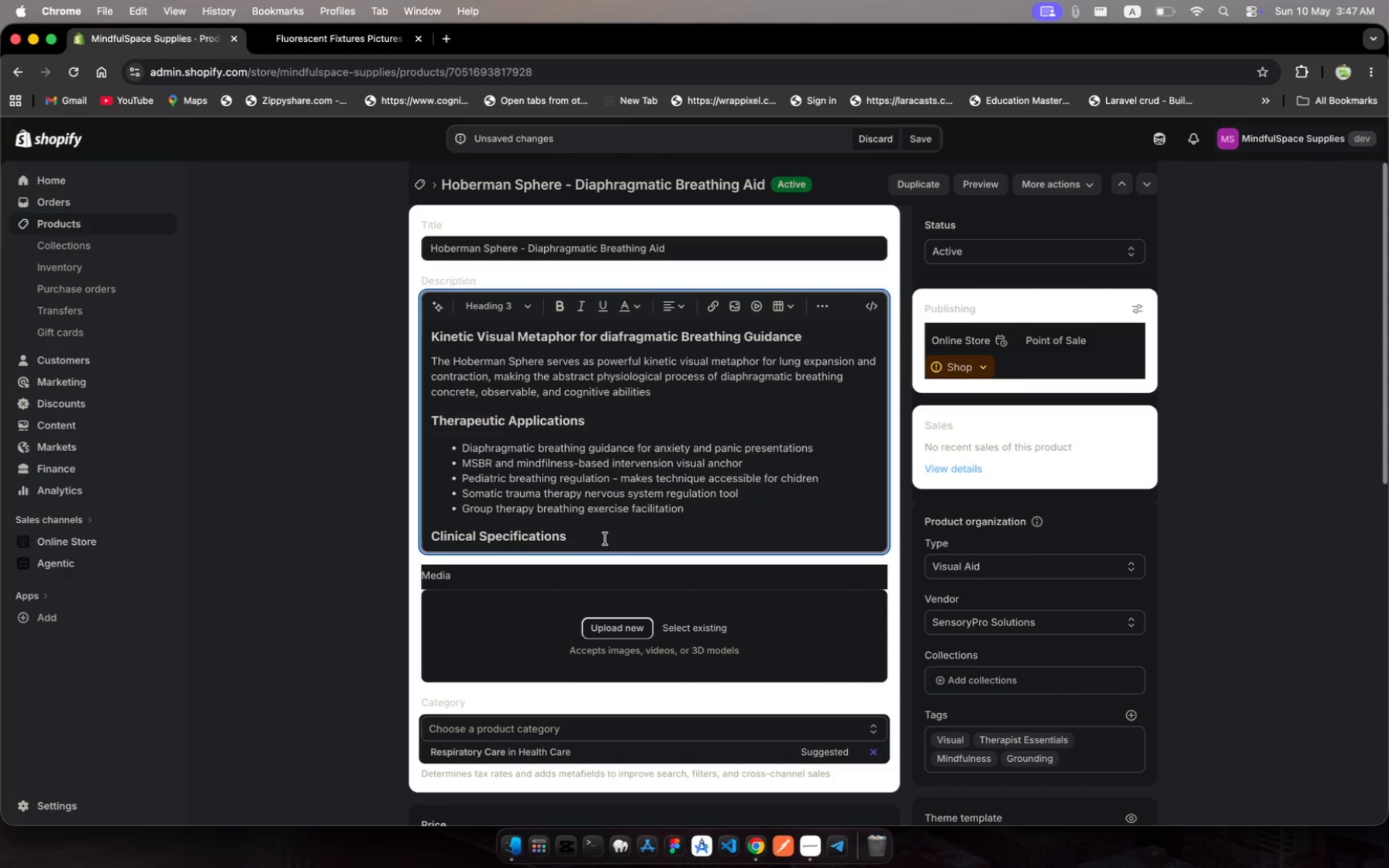 
key(Enter)
 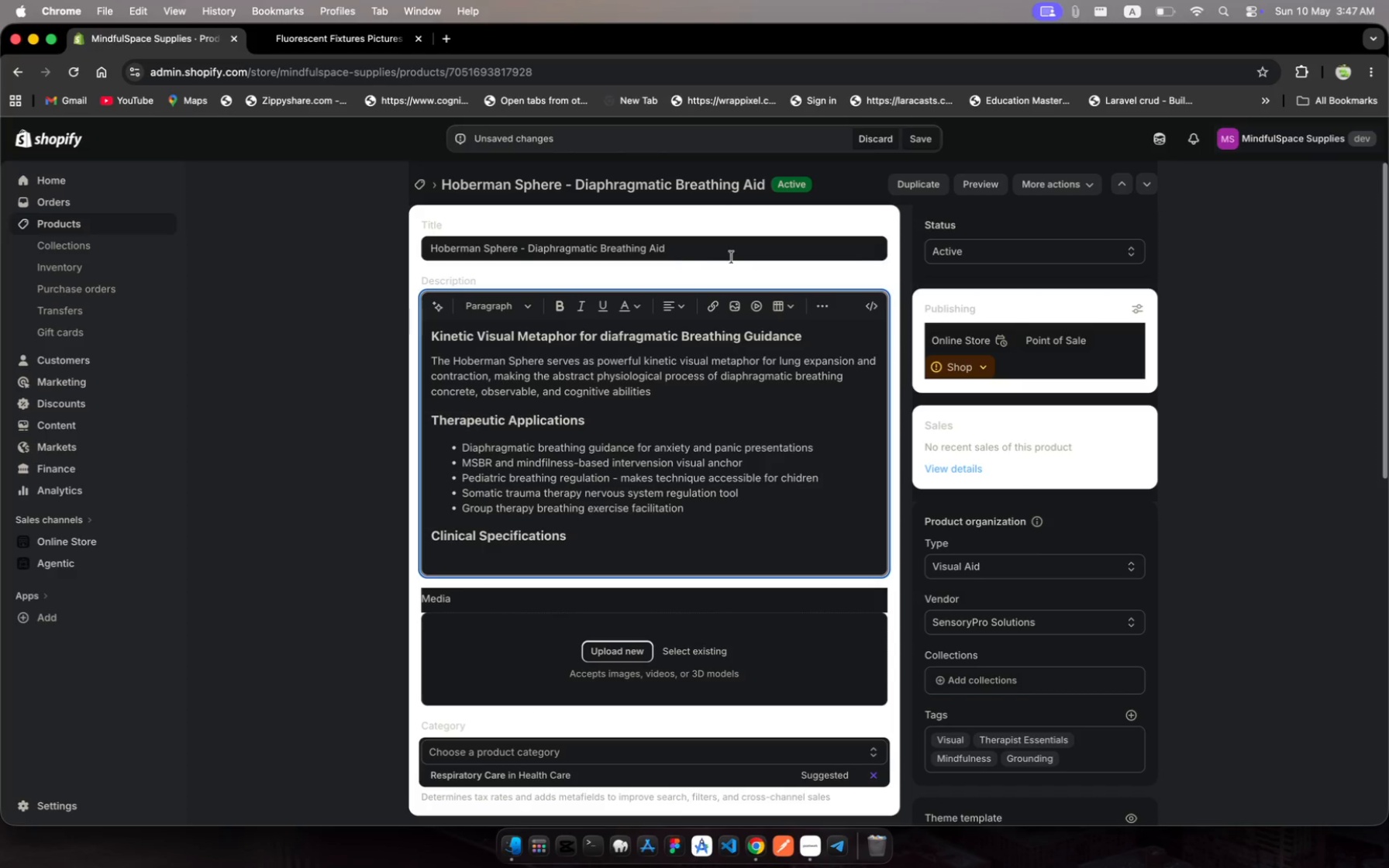 
wait(5.43)
 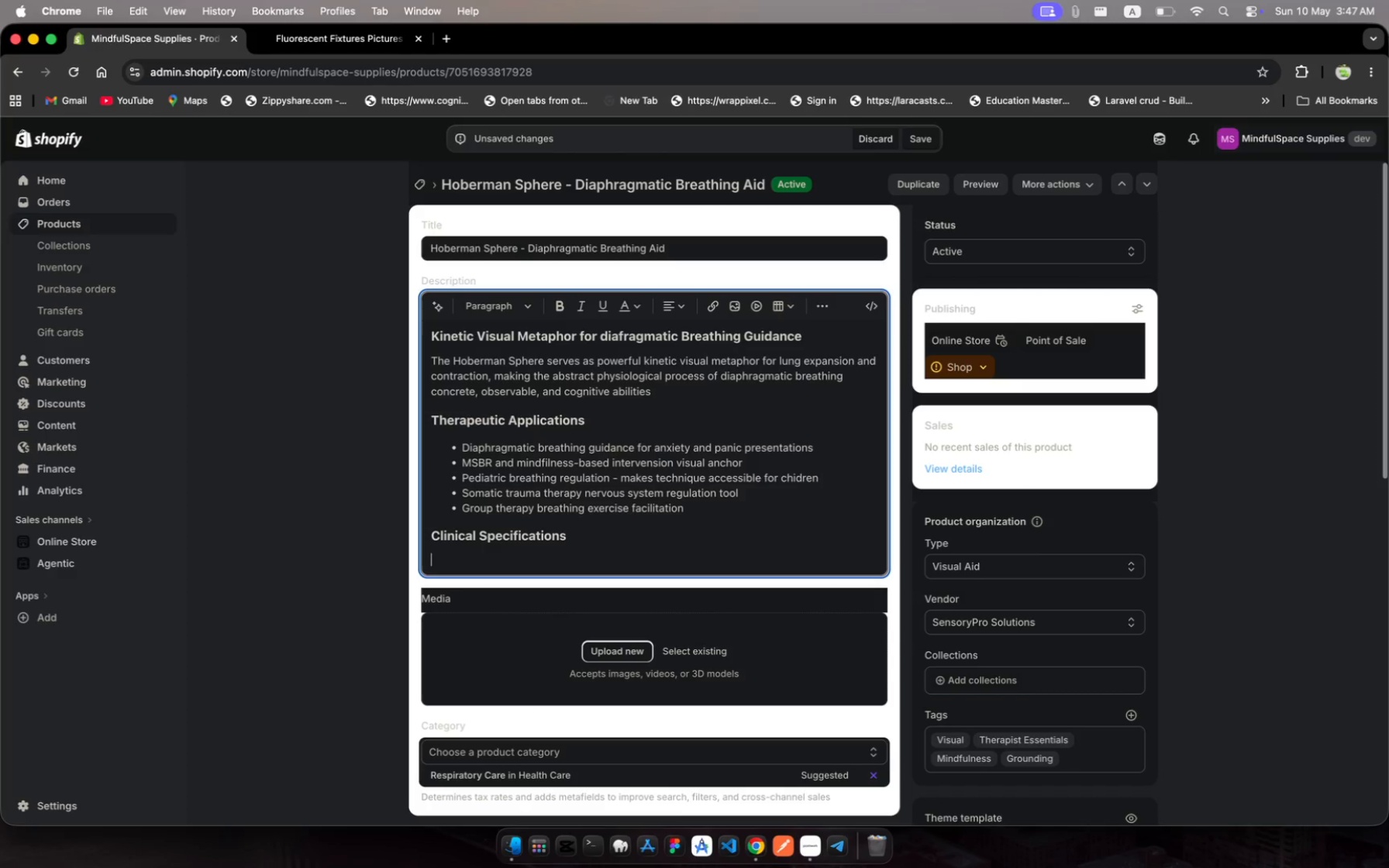 
left_click([822, 309])
 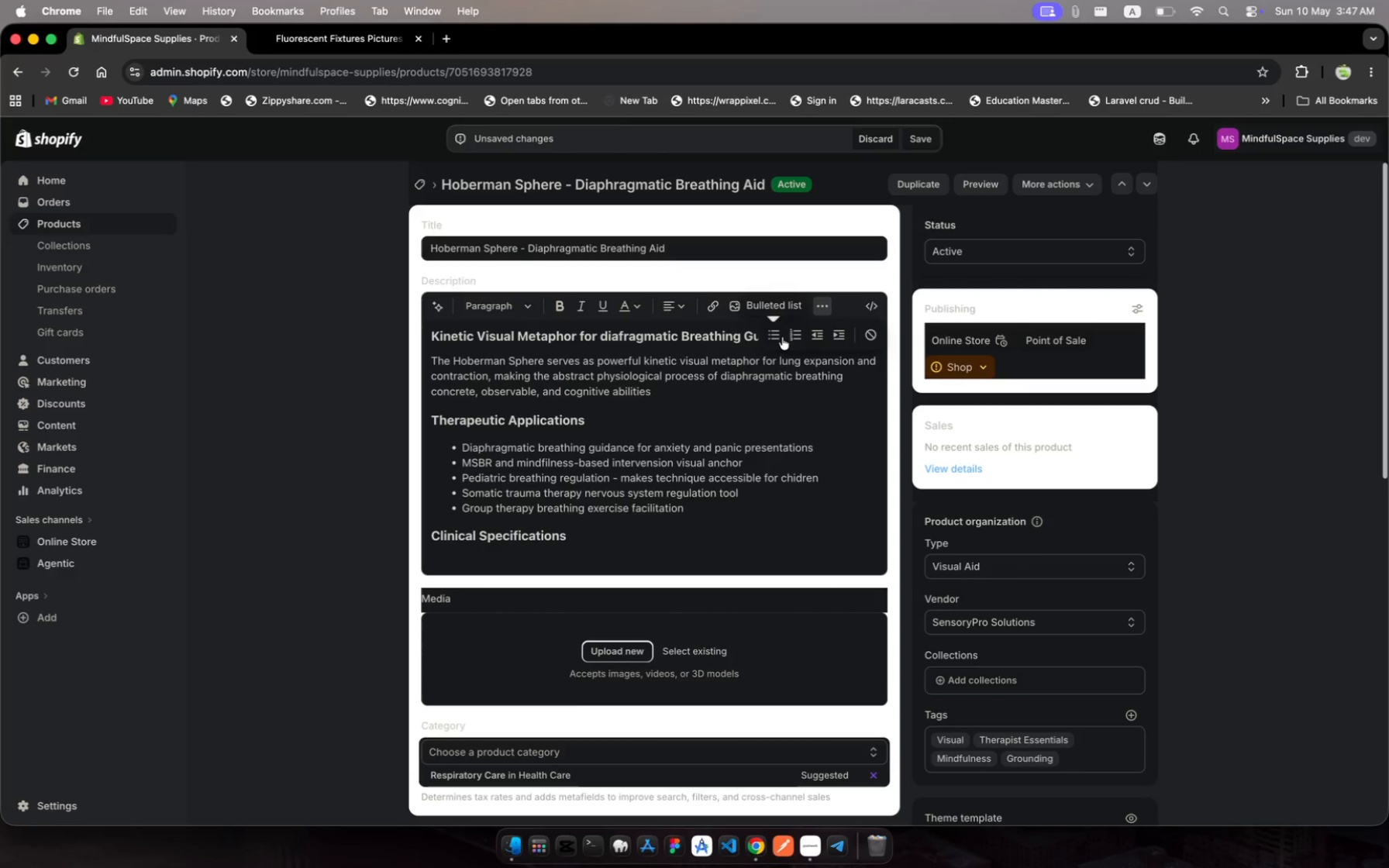 
left_click([777, 337])
 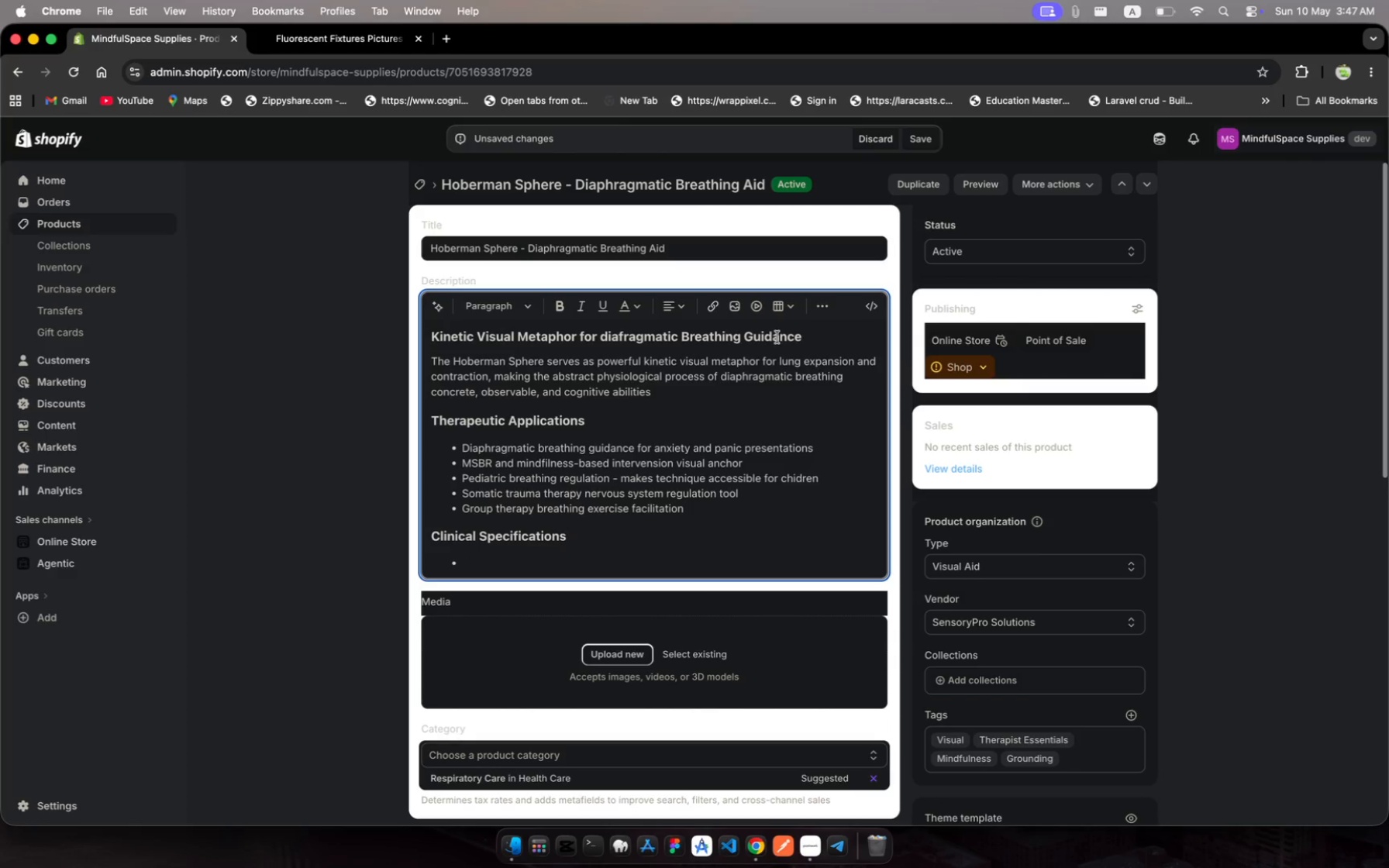 
type(Expands frm 4)
 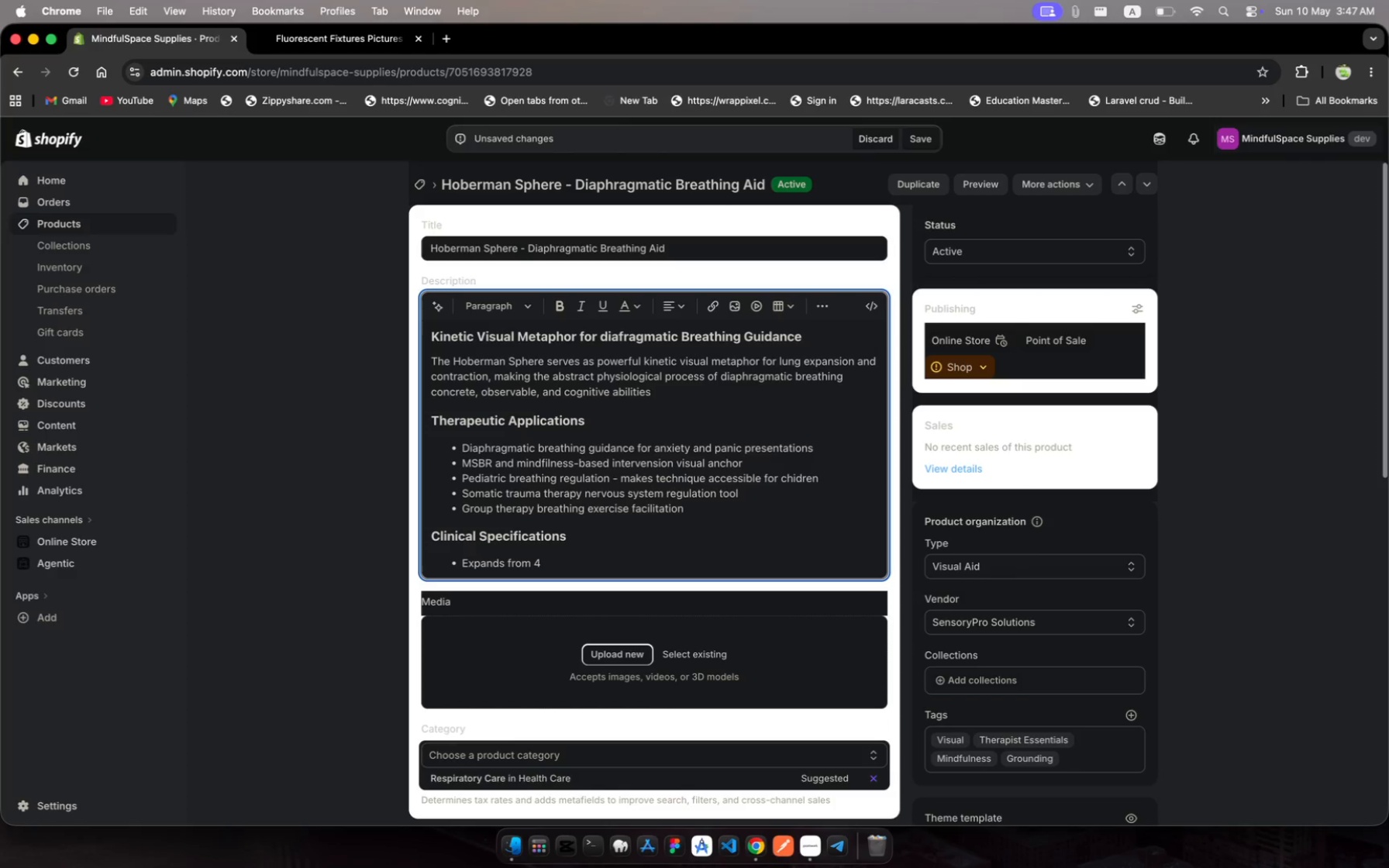 
hold_key(key=O, duration=0.36)
 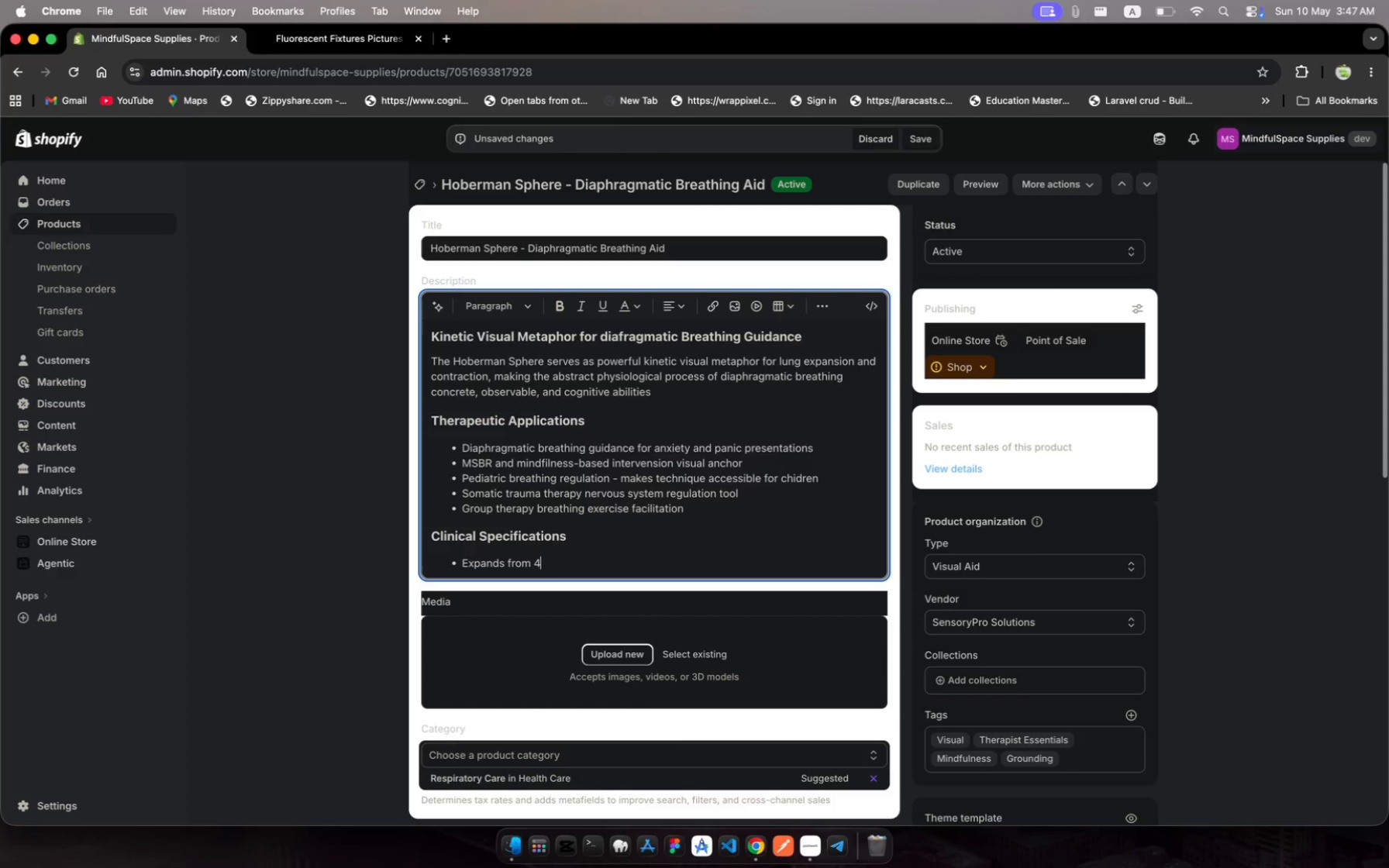 
type(" to 24" diameter)
 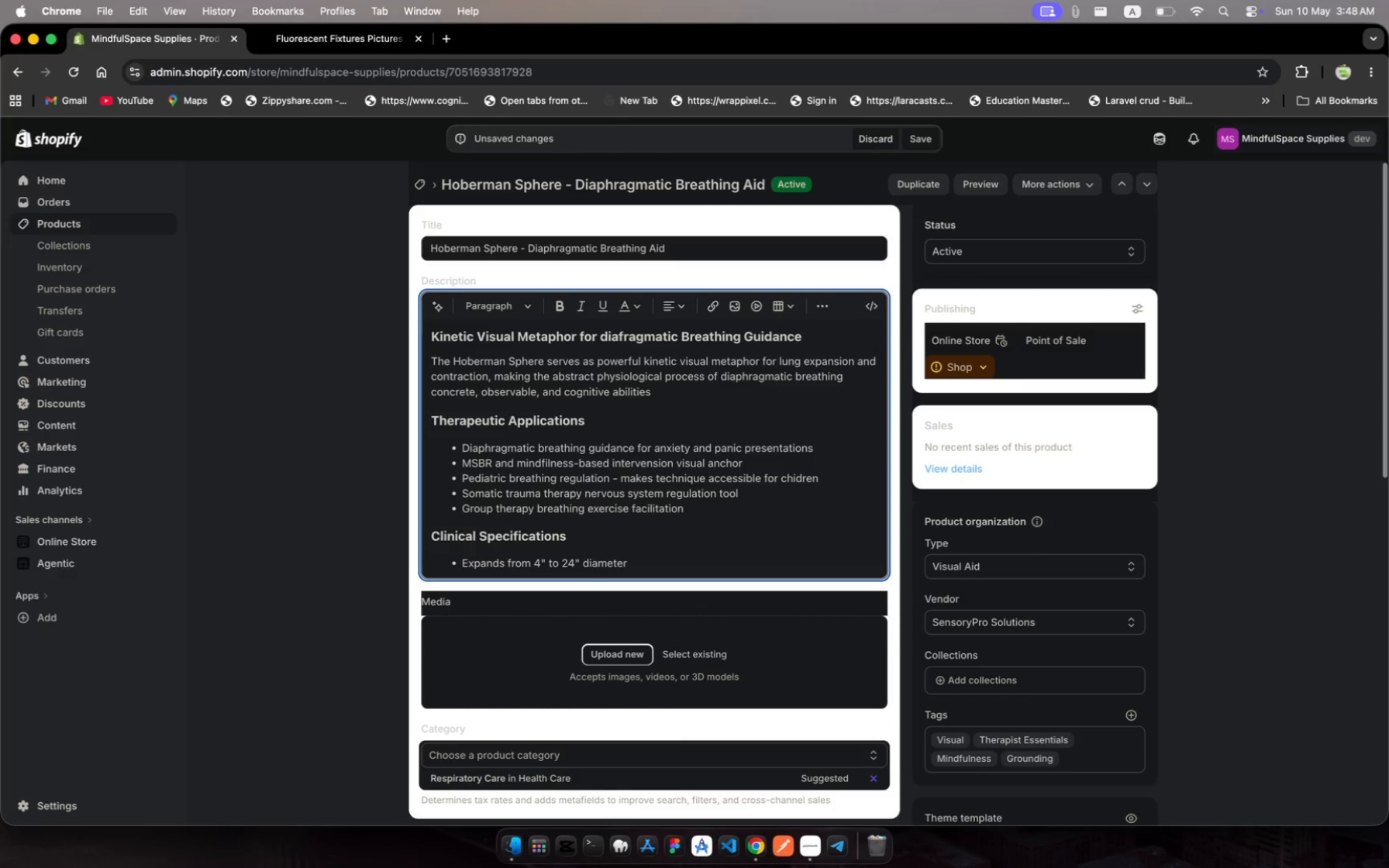 
type( for hifh visual impct)
 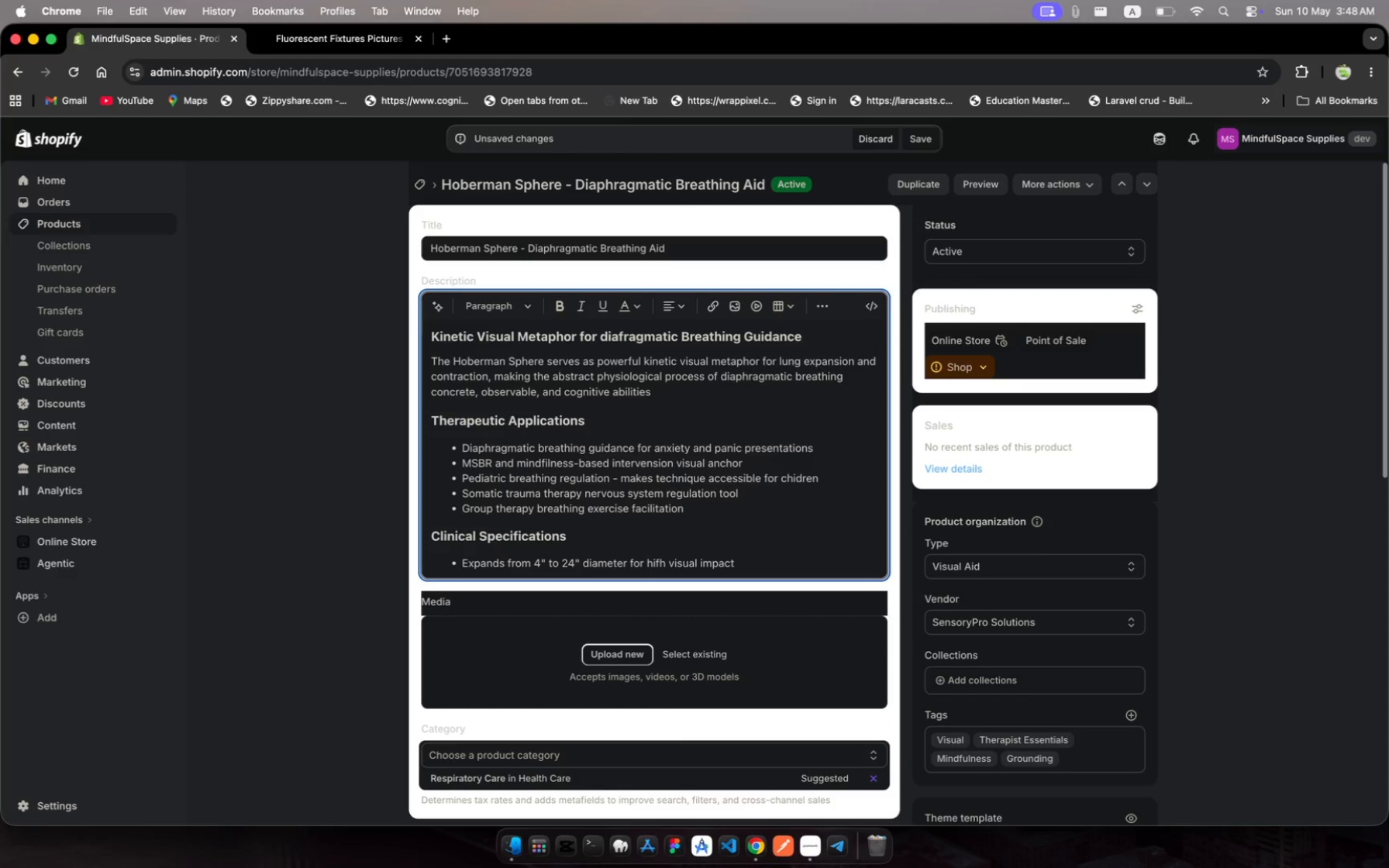 
key(Enter)
 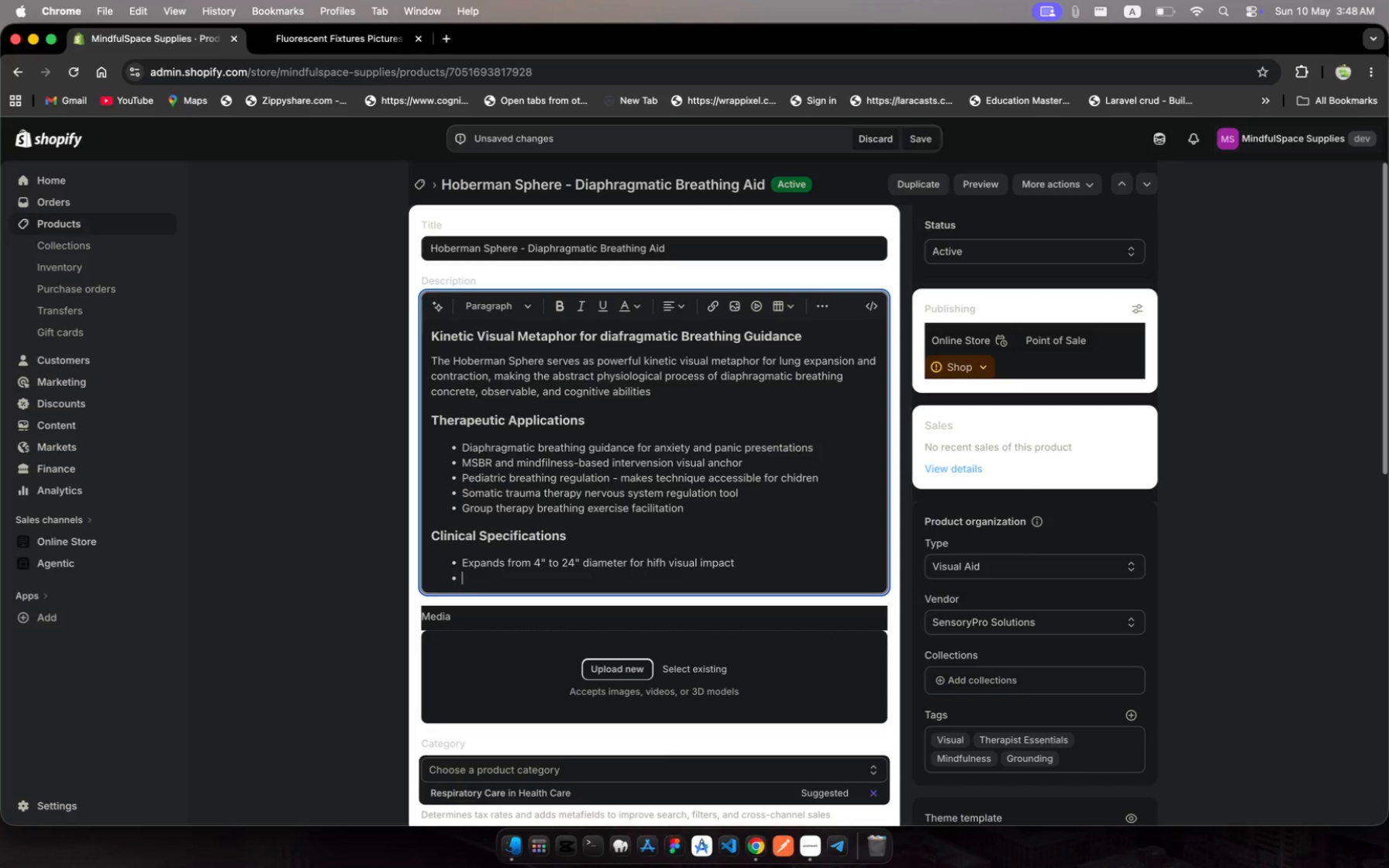 
type(Durable interlocking )
 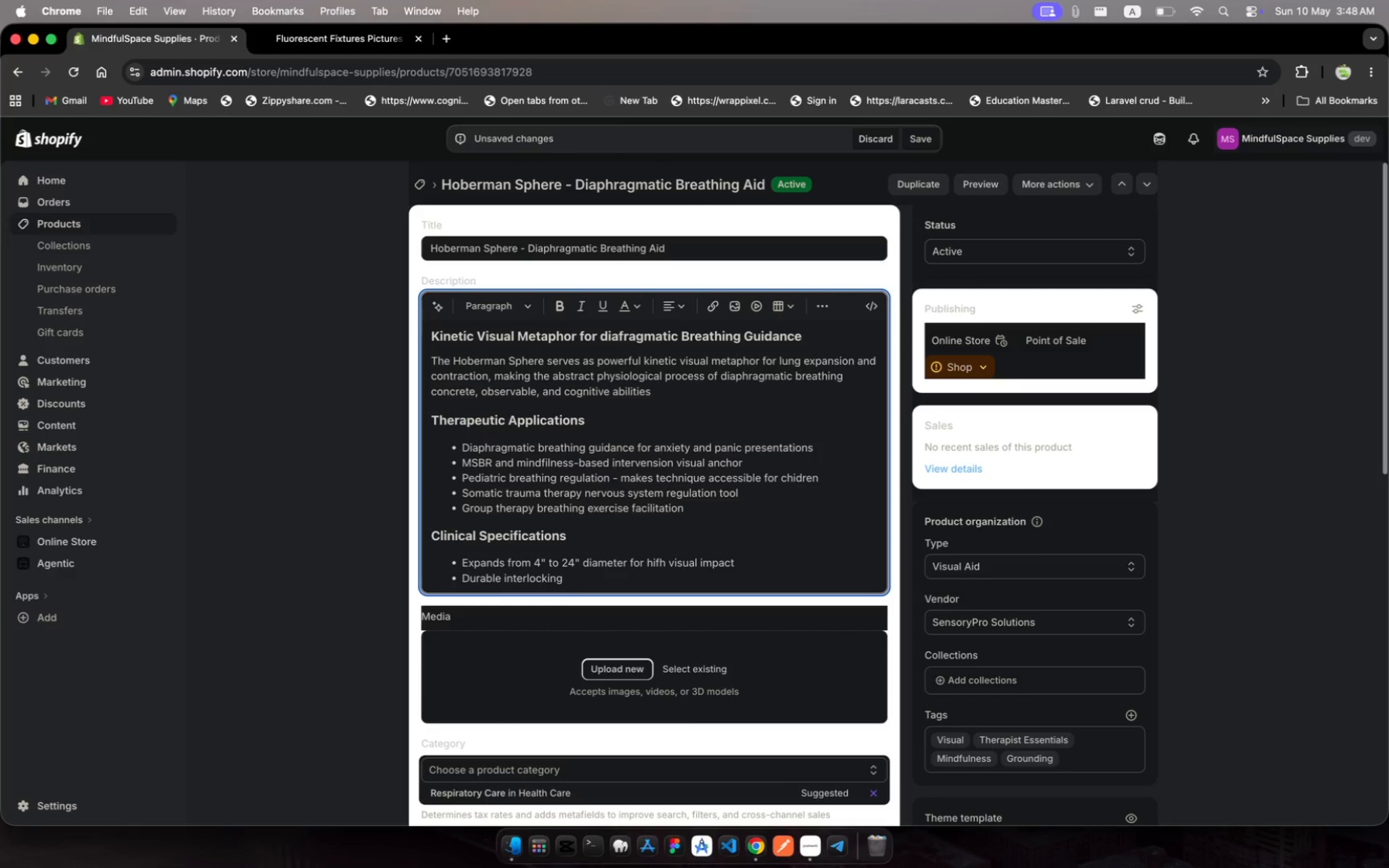 
type(joint consructin for )
 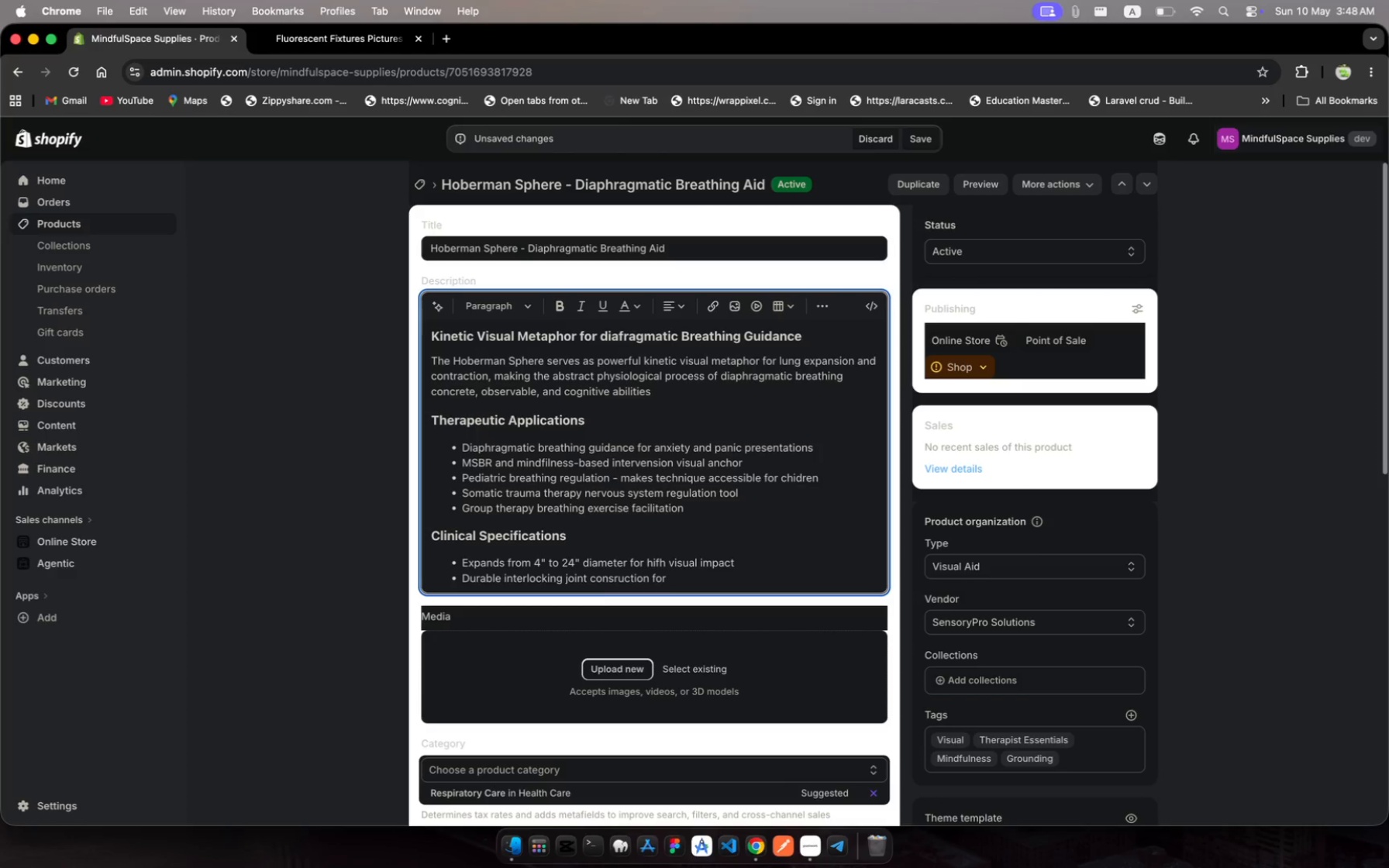 
wait(7.31)
 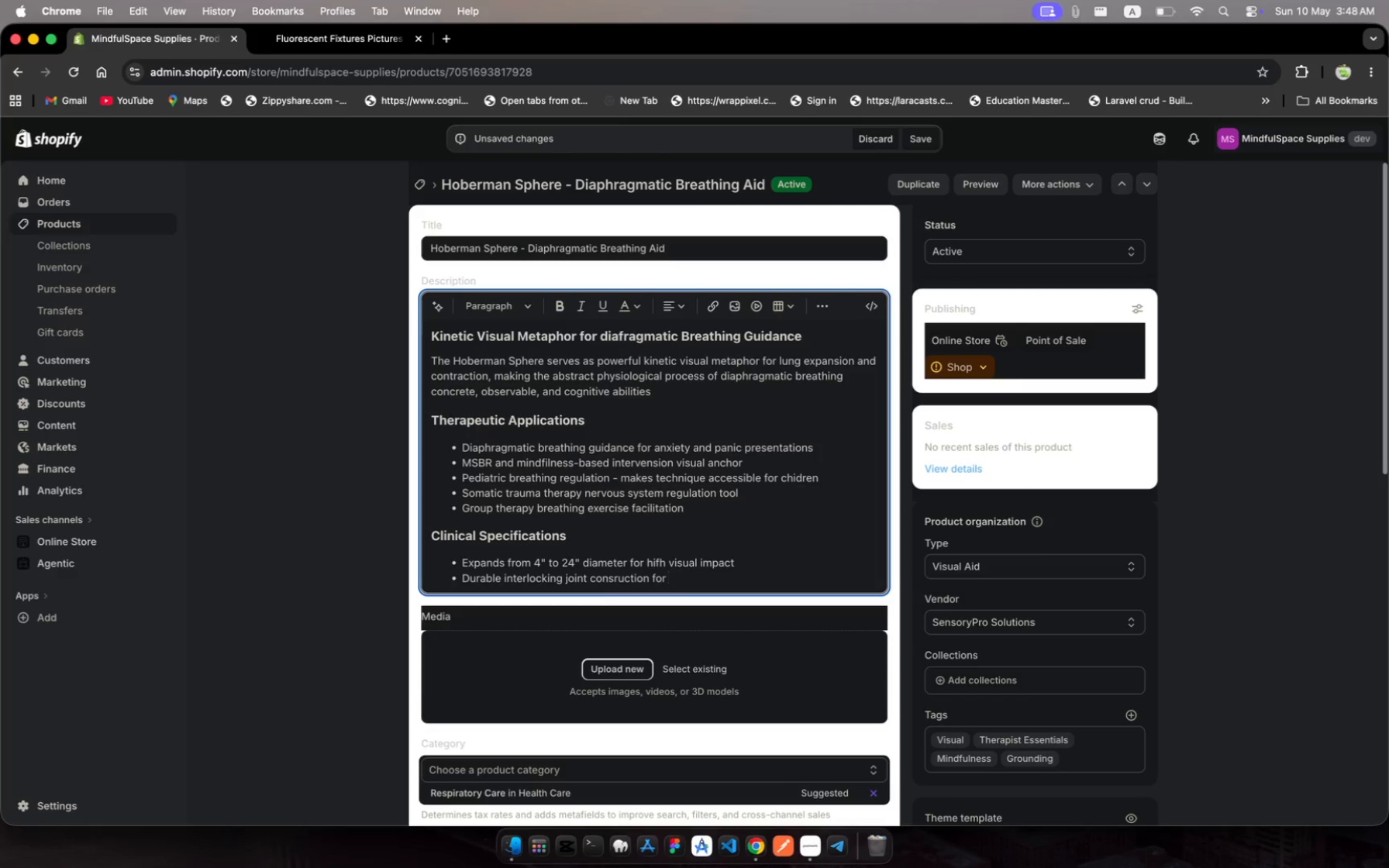 
type(daily clinical user)
 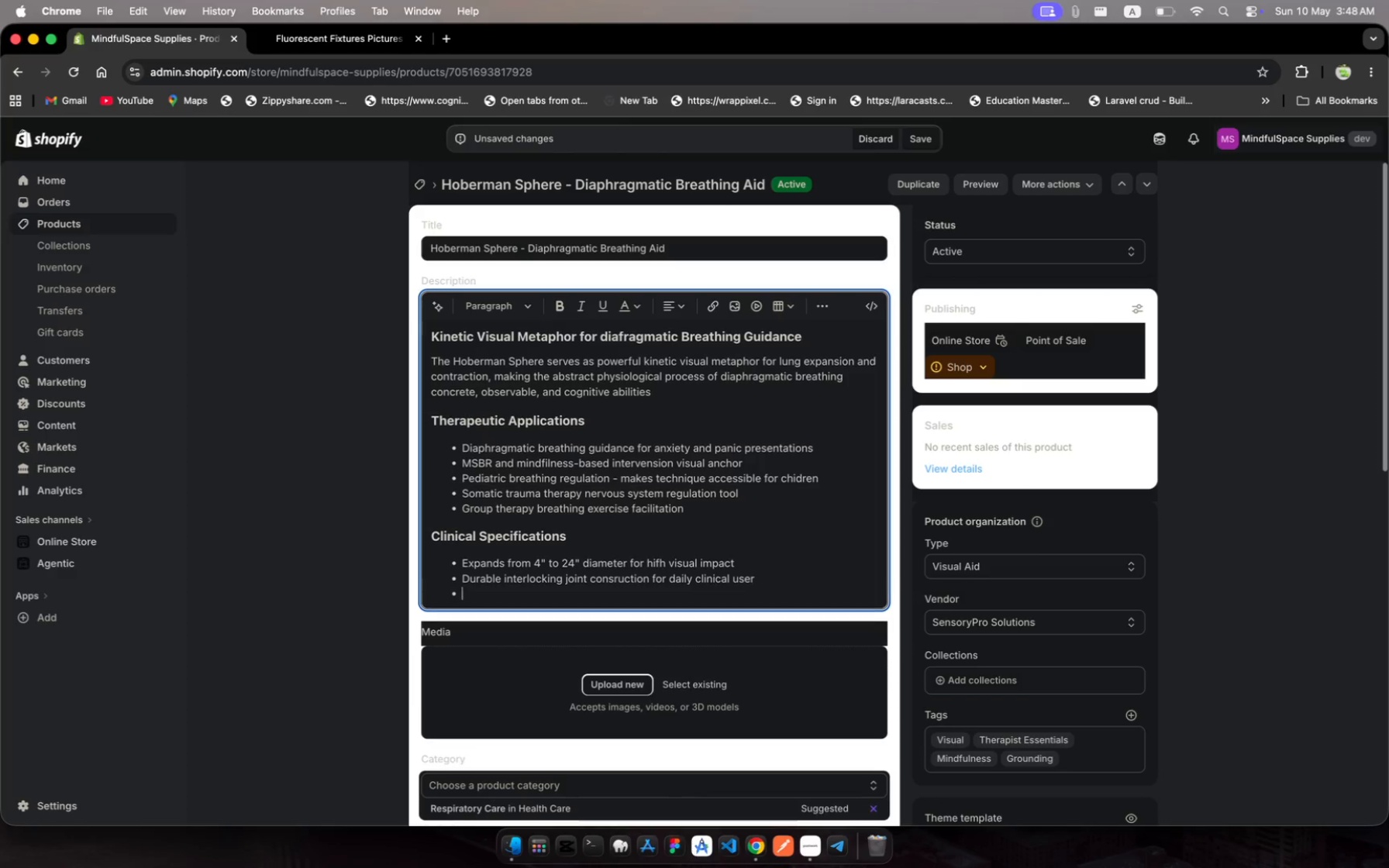 
key(Enter)
 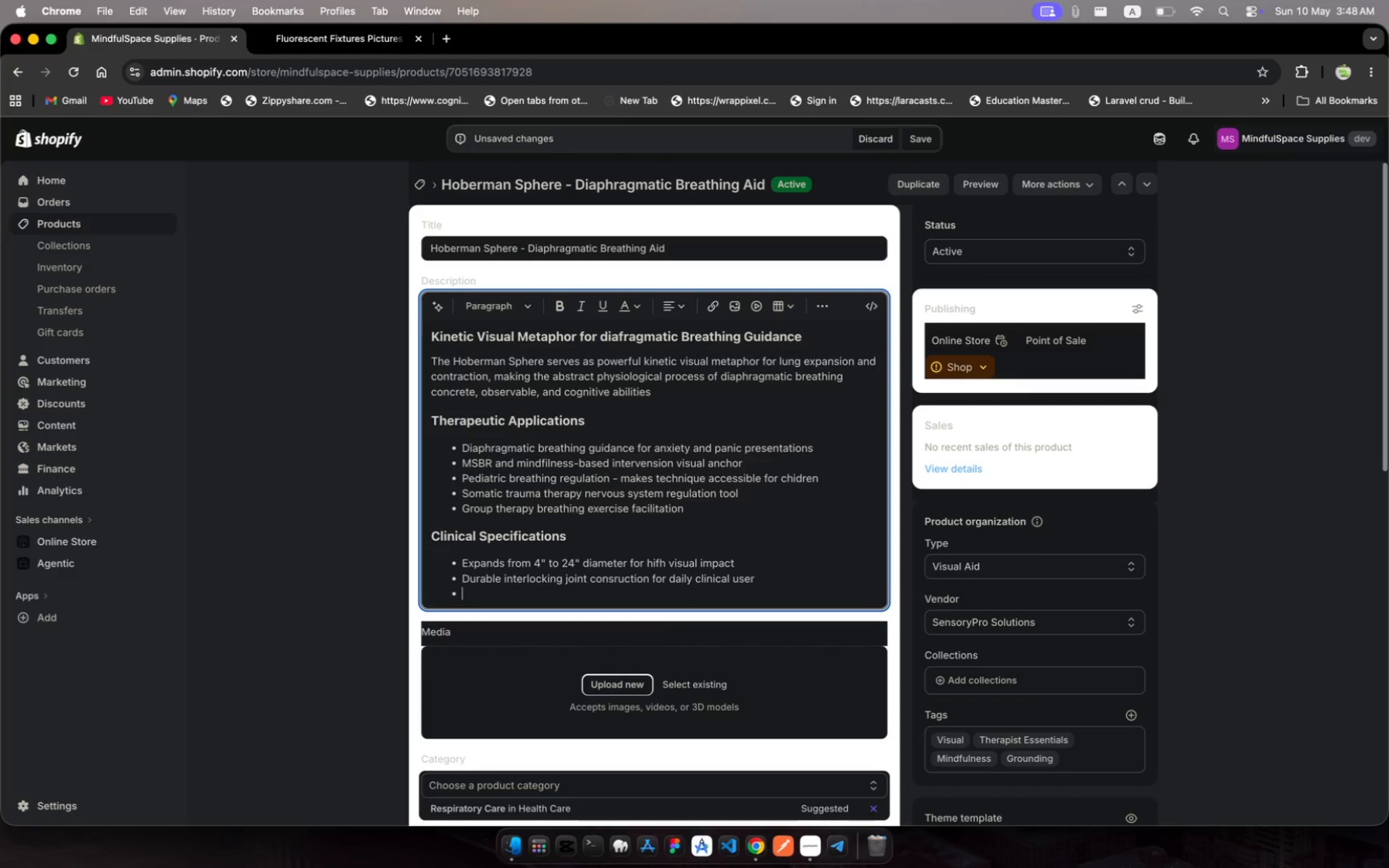 
key(Backspace)
 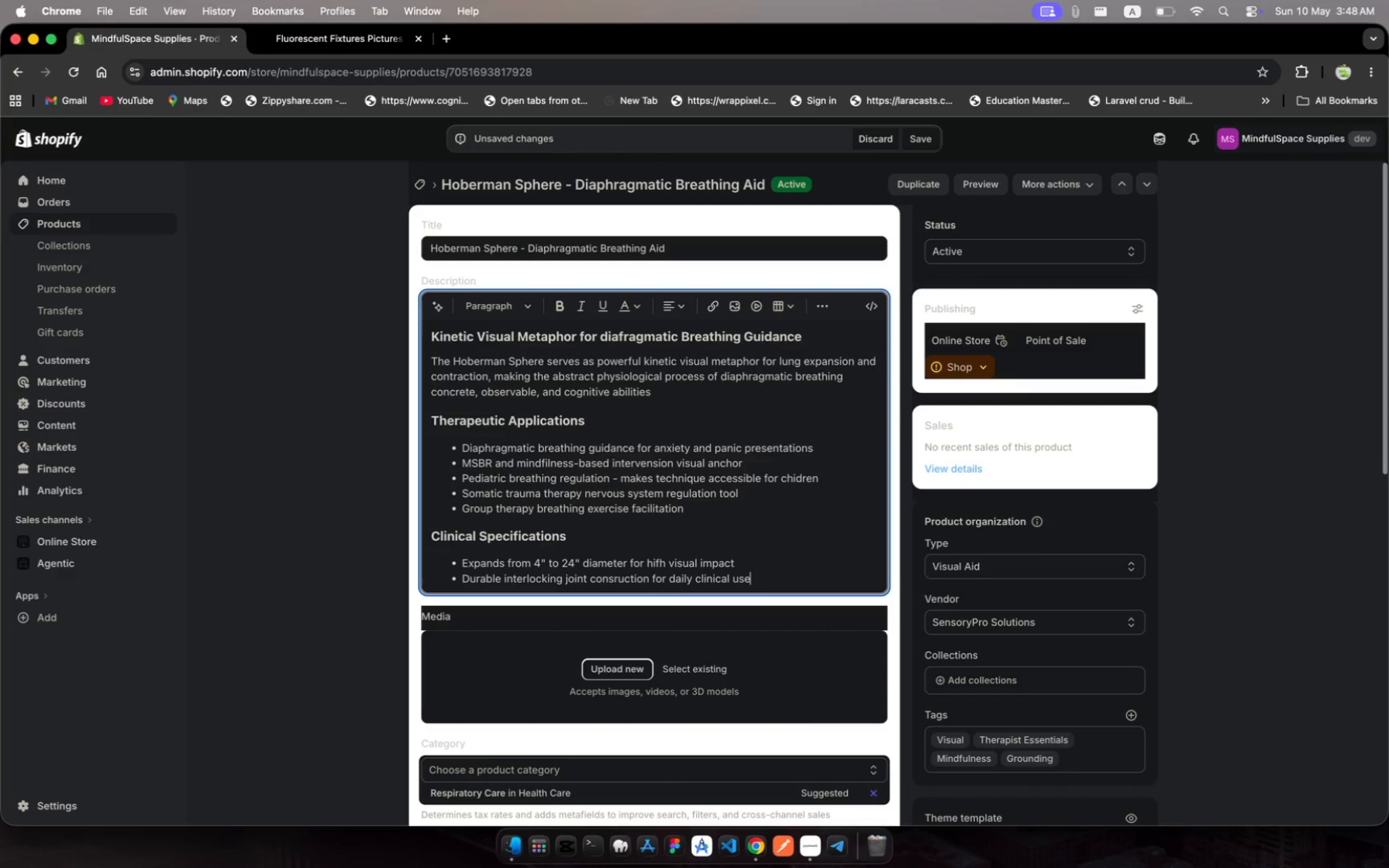 
key(Backspace)
 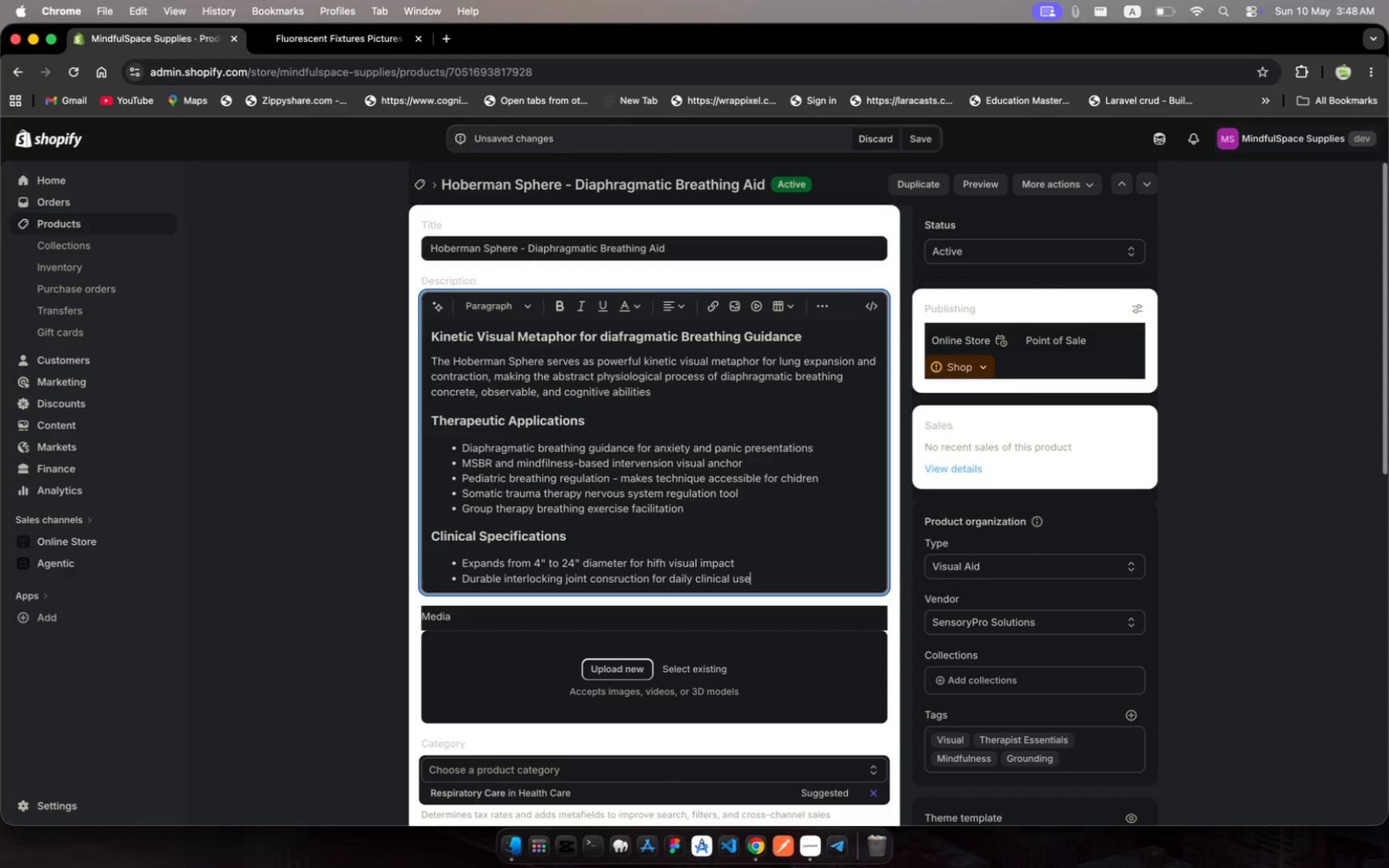 
key(Enter)
 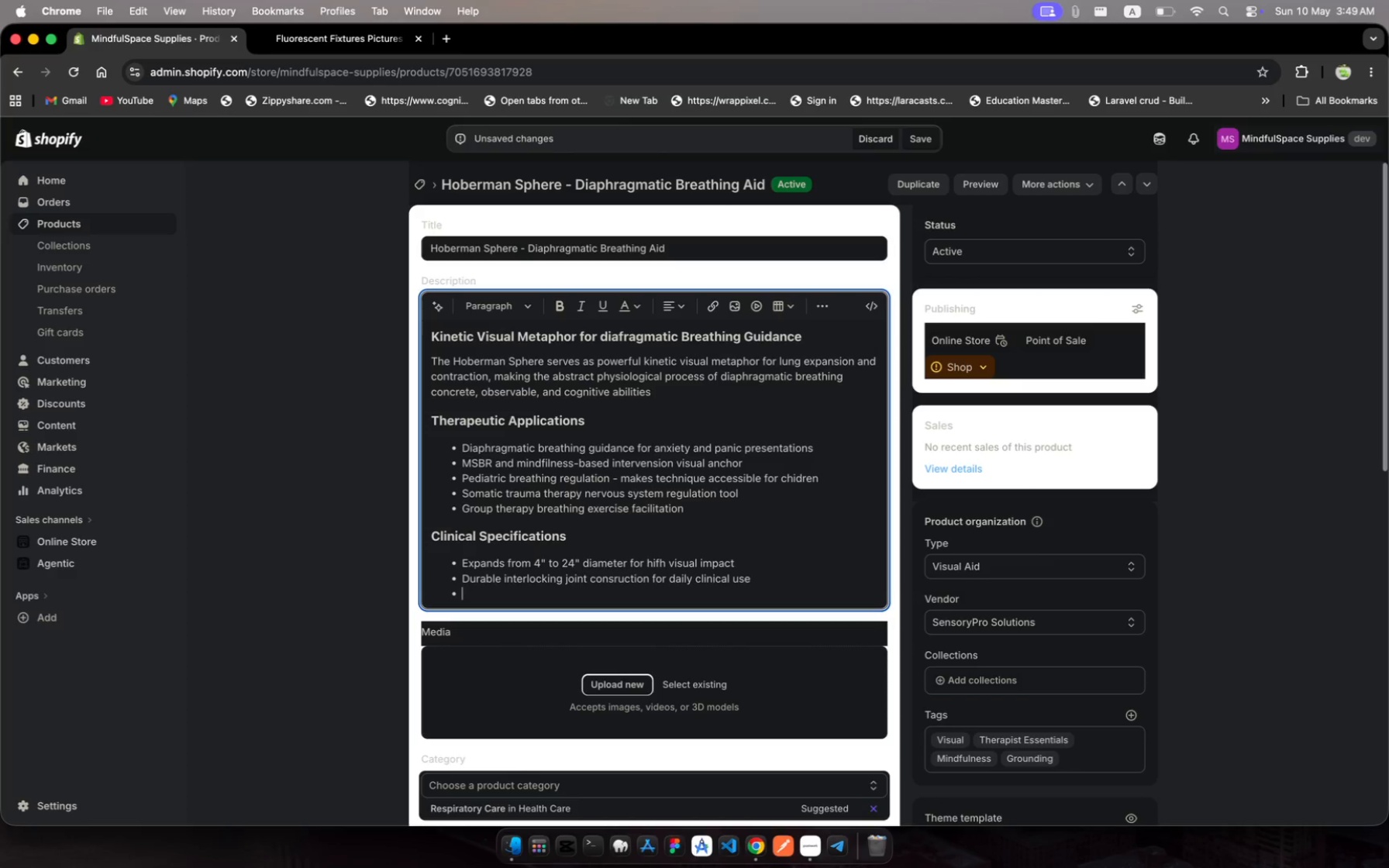 
wait(6.87)
 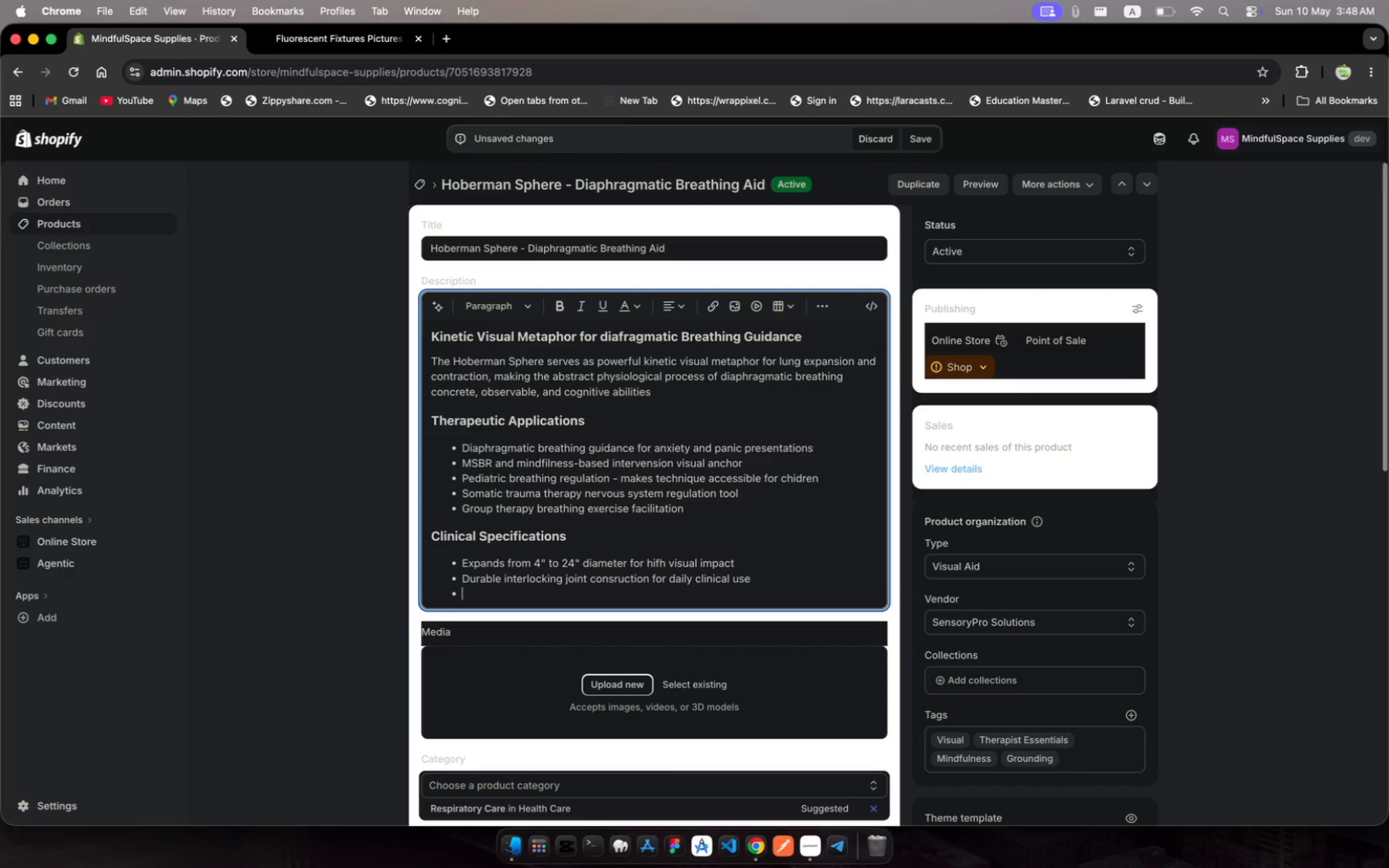 
type(Suitabe for pediatrc )
key(Backspace)
type(, adolescent, and)
 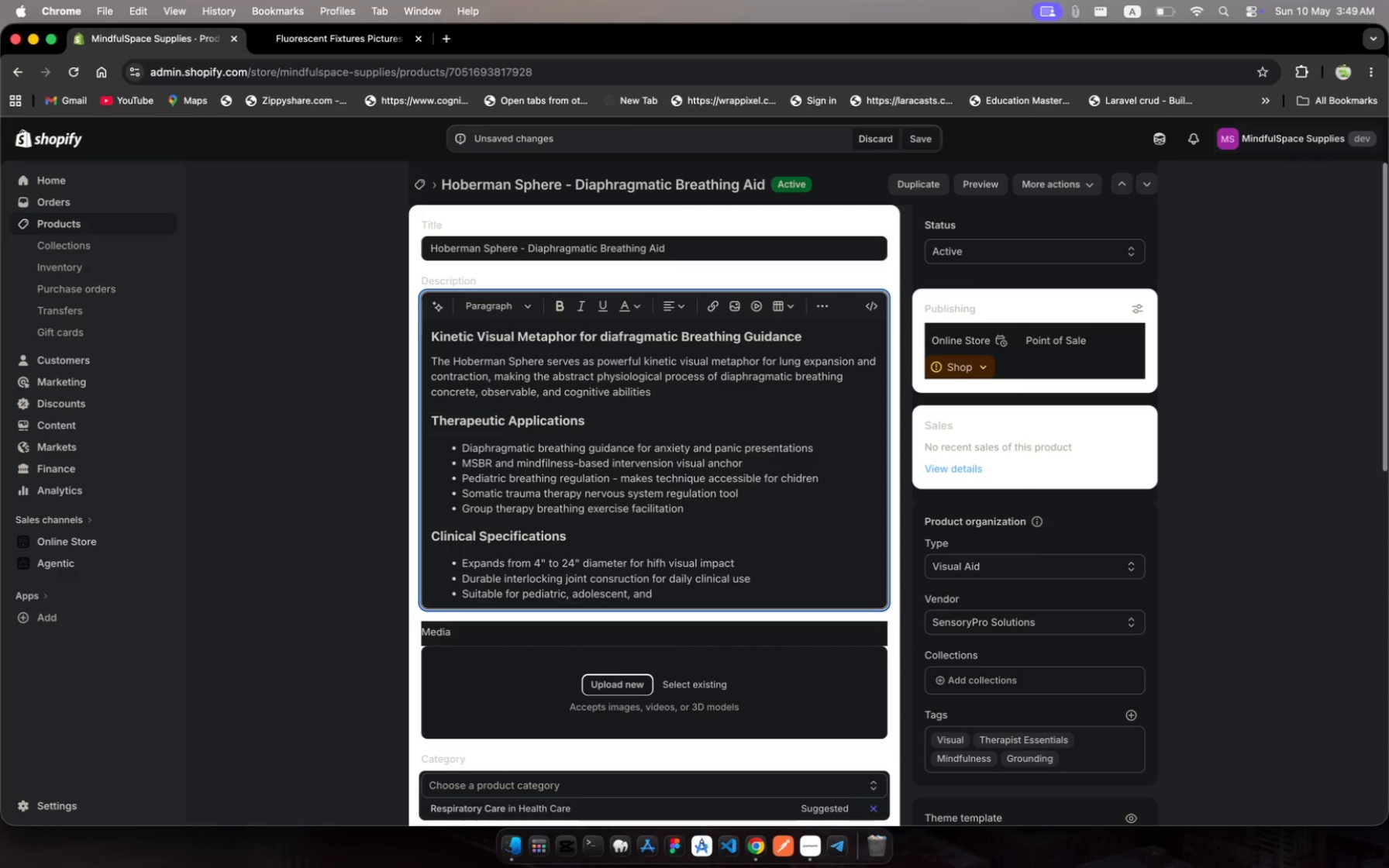 
wait(5.6)
 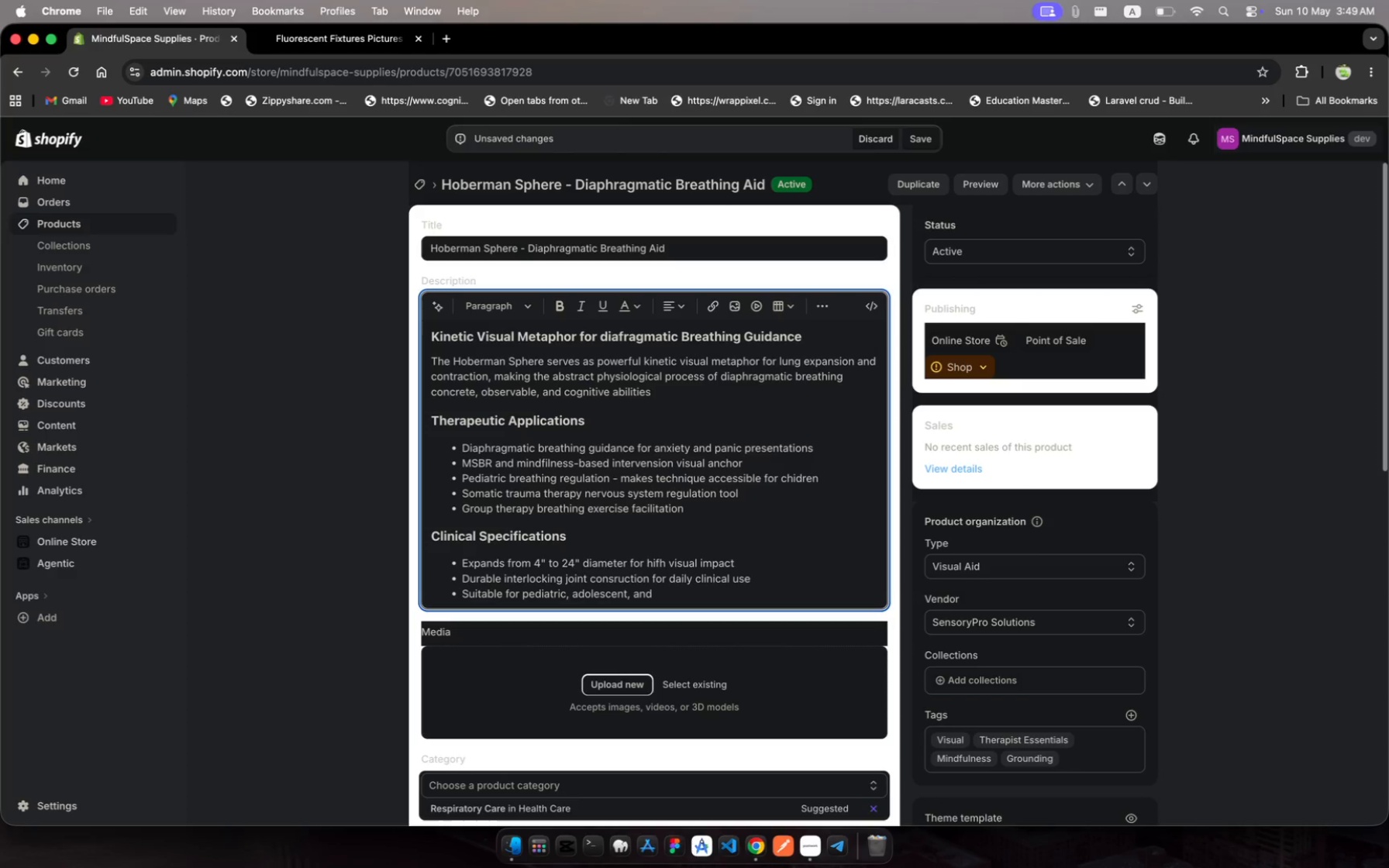 
type( adut cliet )
 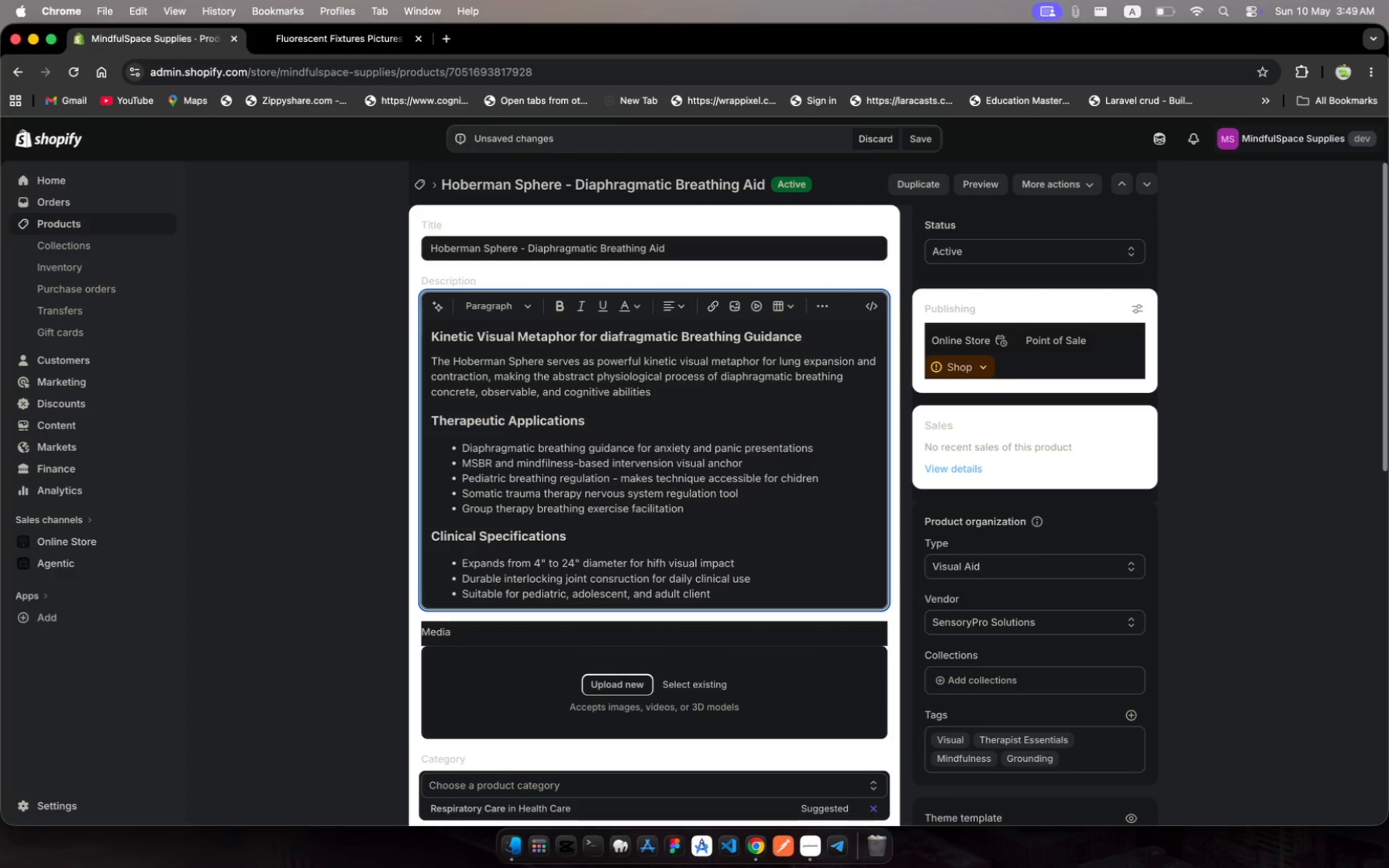 
hold_key(key=N, duration=0.33)
 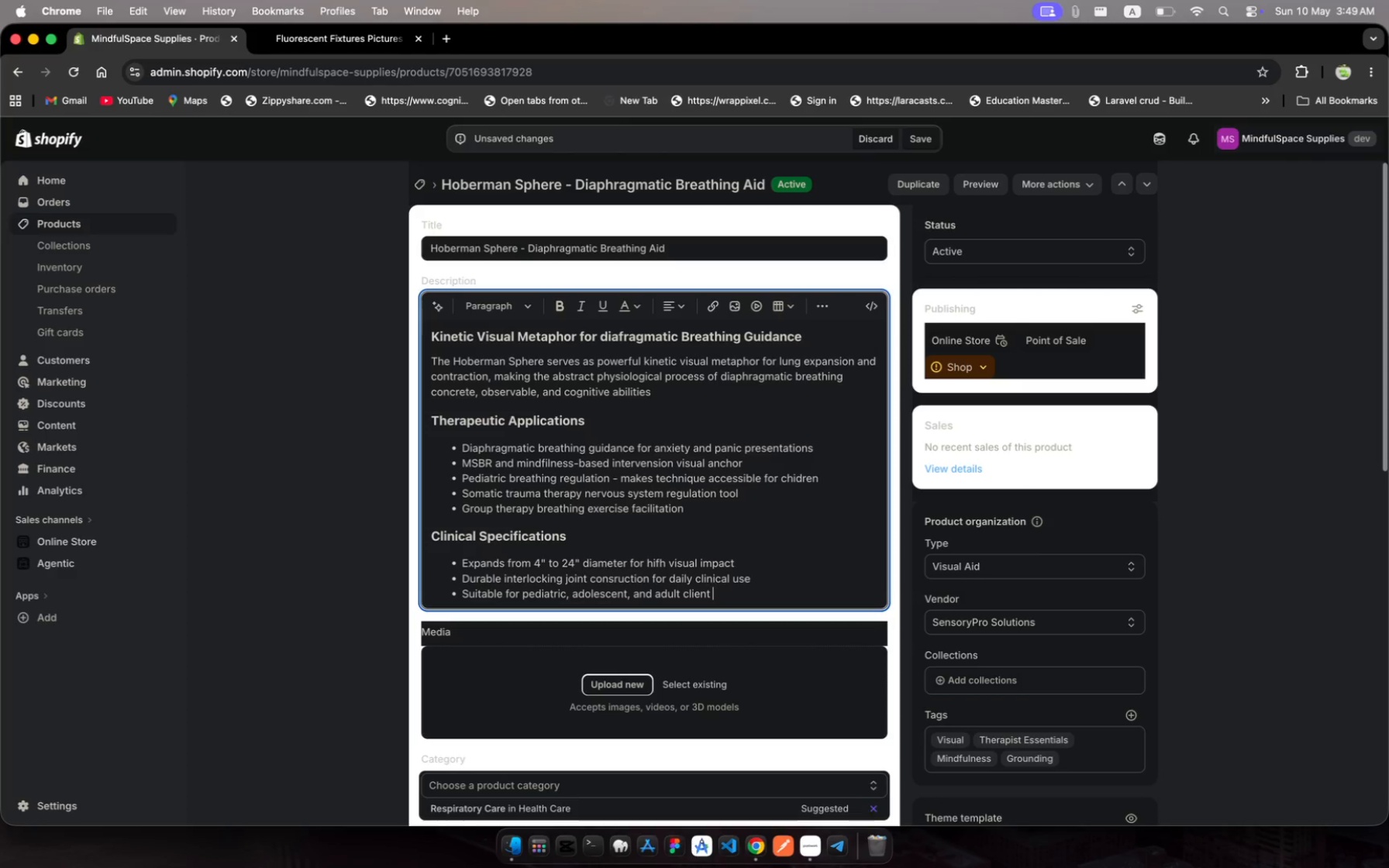 
type(populatos)
 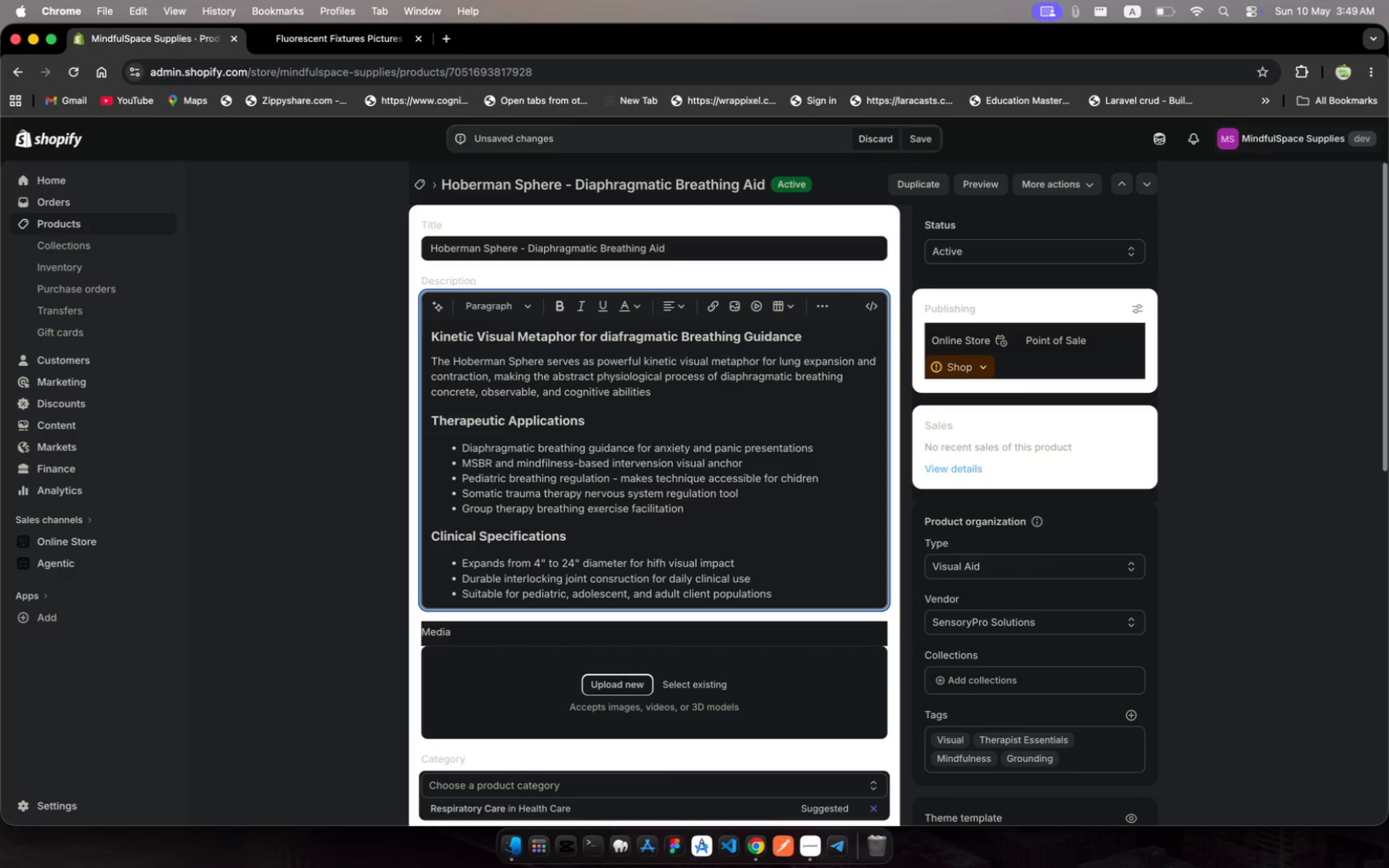 
hold_key(key=I, duration=0.35)
 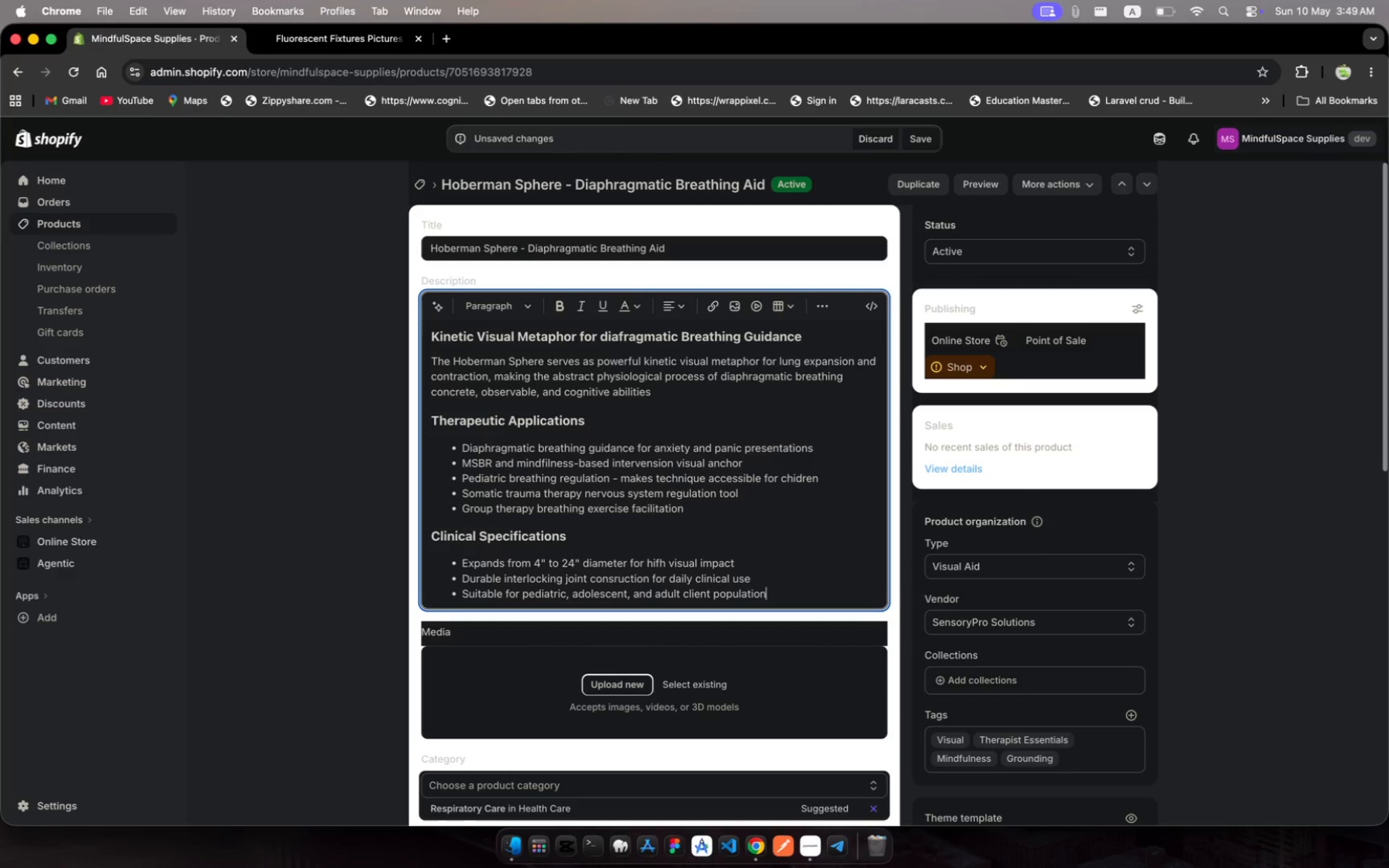 
hold_key(key=N, duration=0.31)
 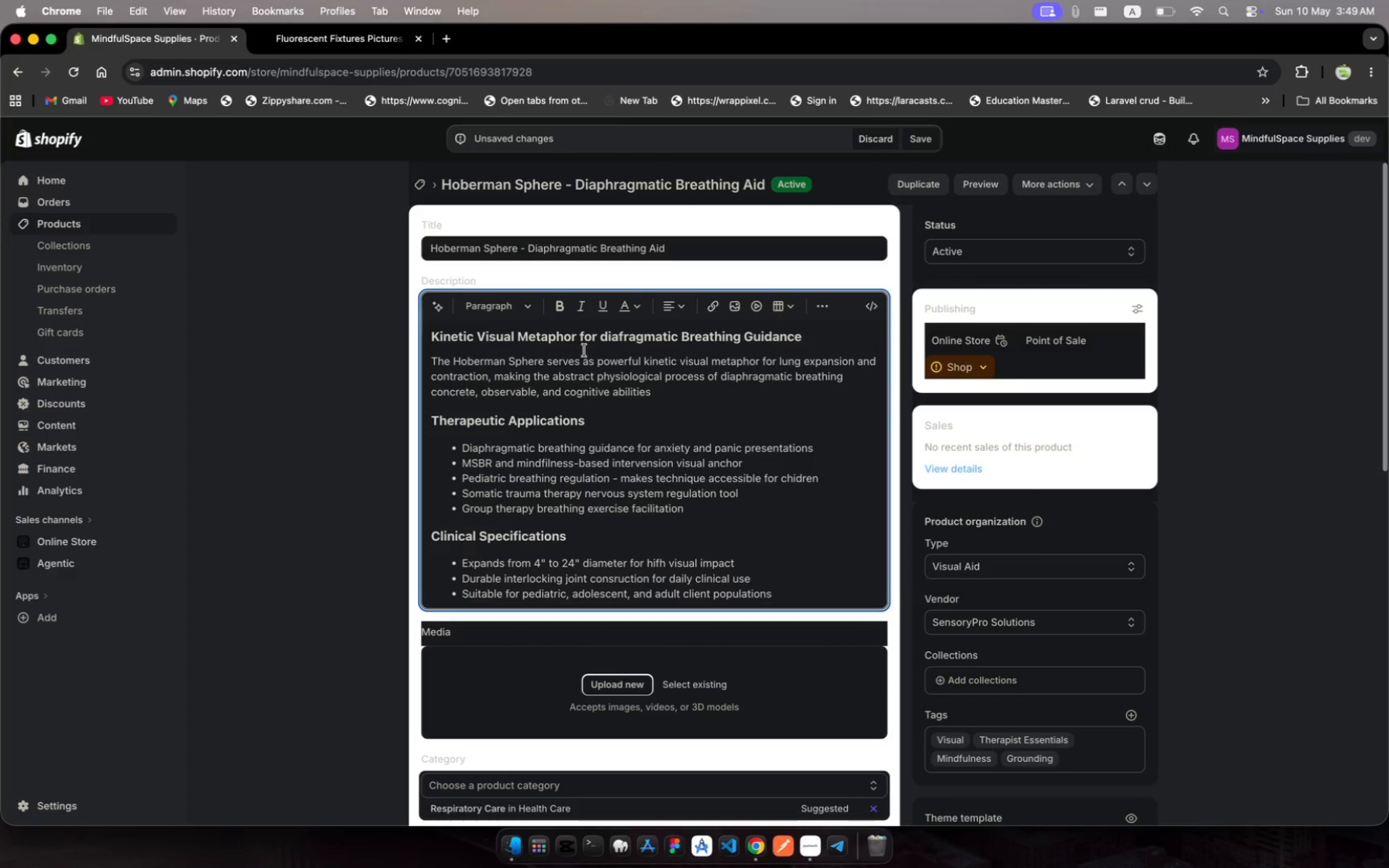 
wait(12.7)
 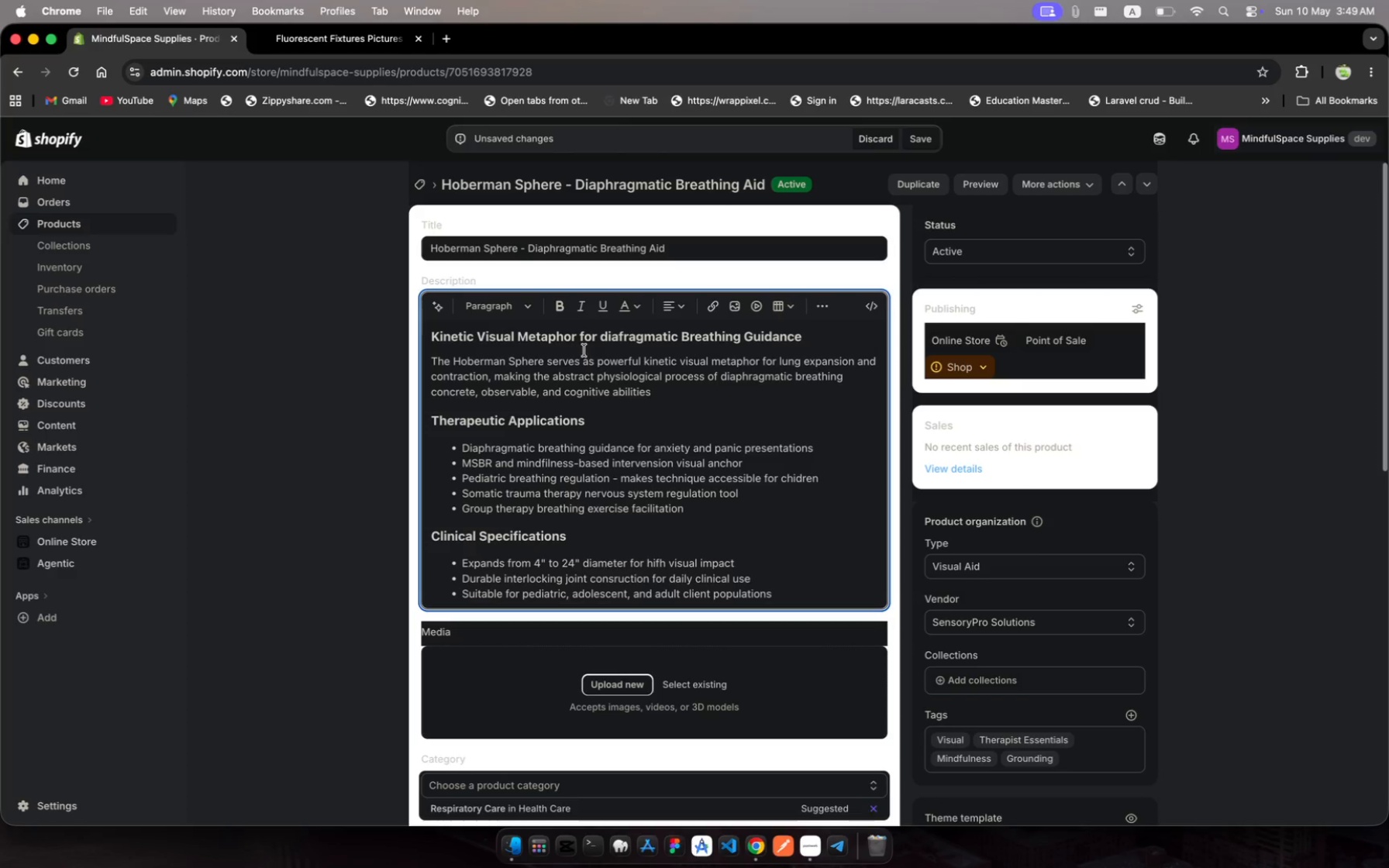 
left_click_drag(start_coordinate=[679, 246], to_coordinate=[527, 246])
 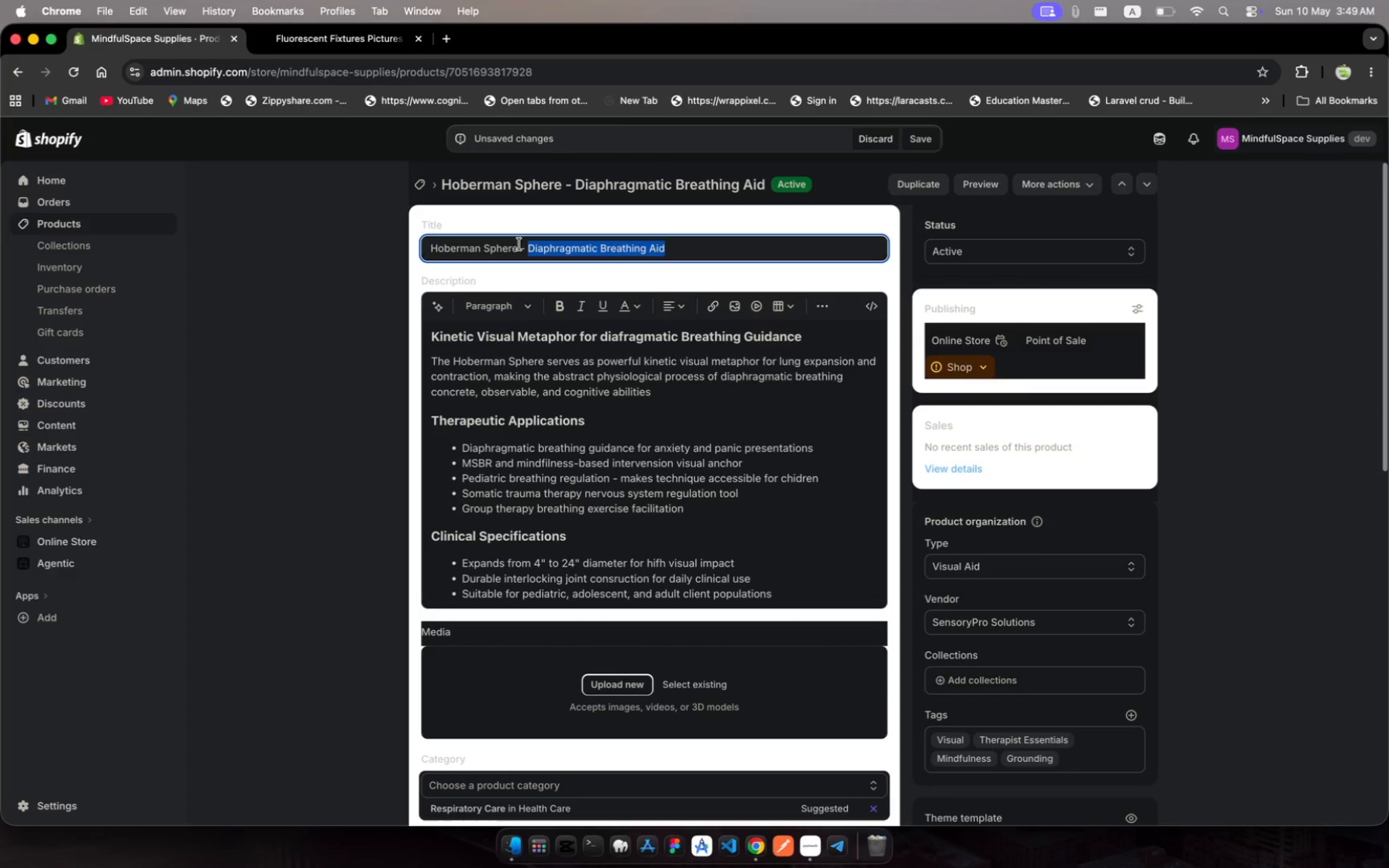 
left_click([519, 244])
 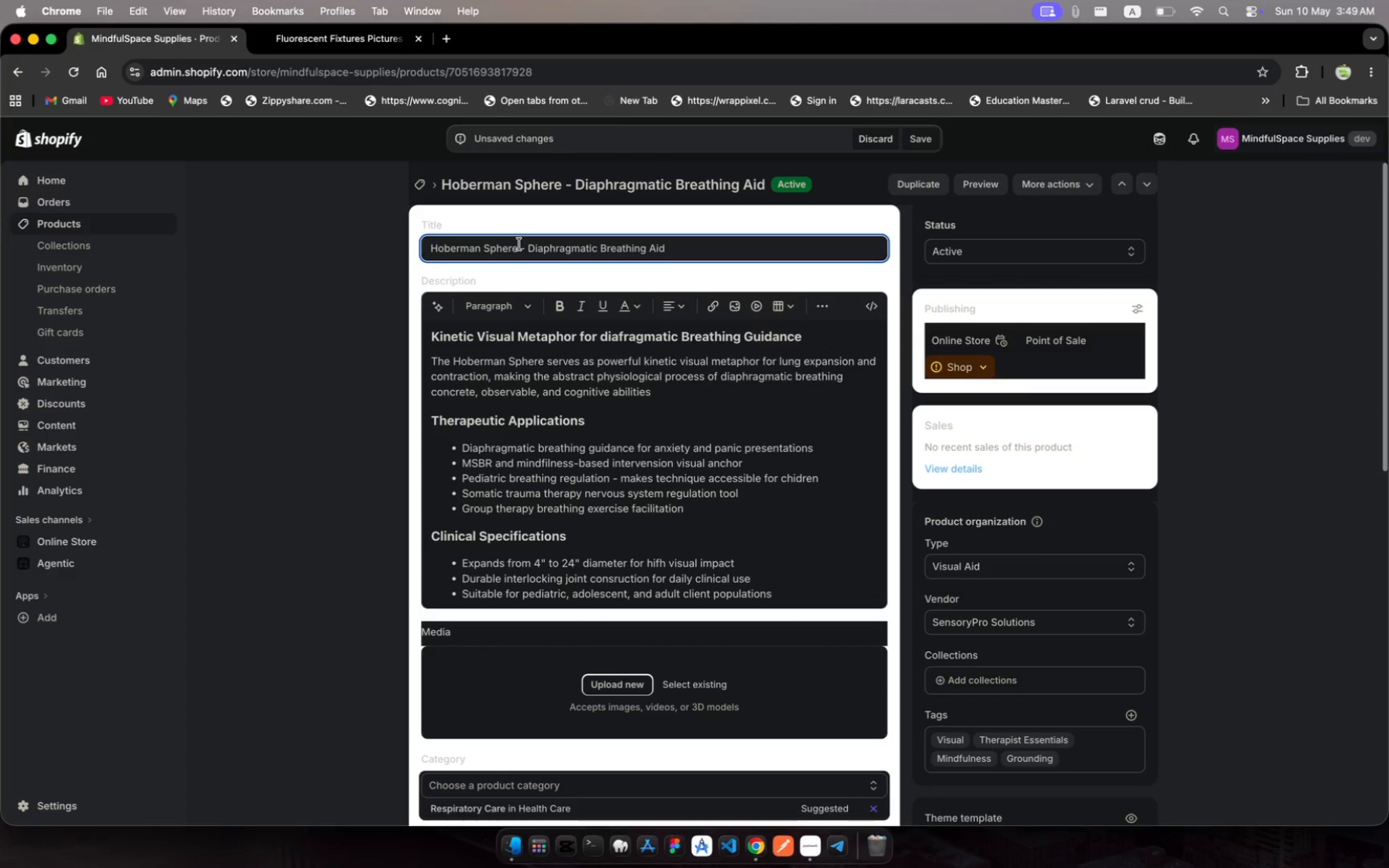 
left_click_drag(start_coordinate=[519, 244], to_coordinate=[432, 243])
 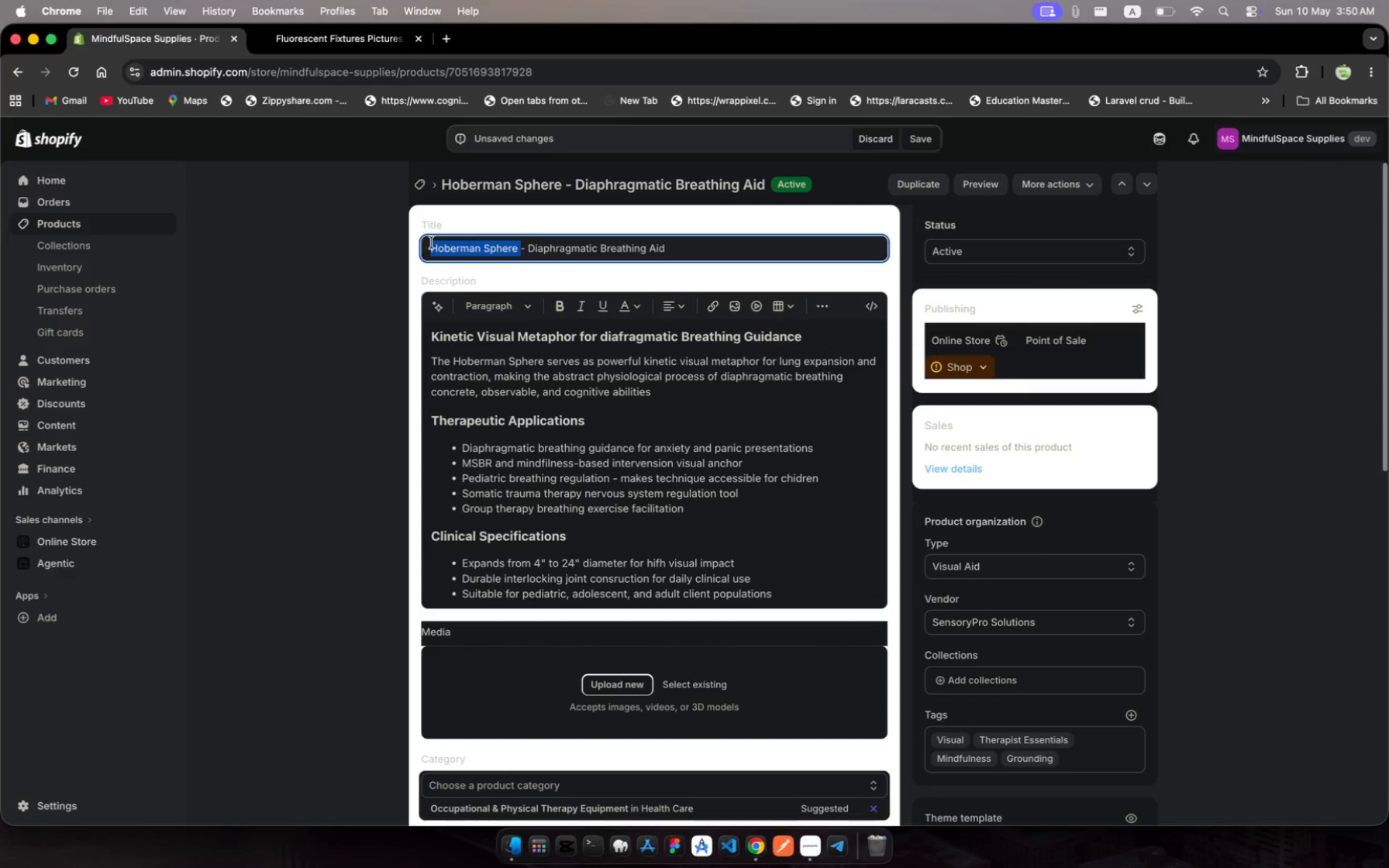 
key(Meta+C)
 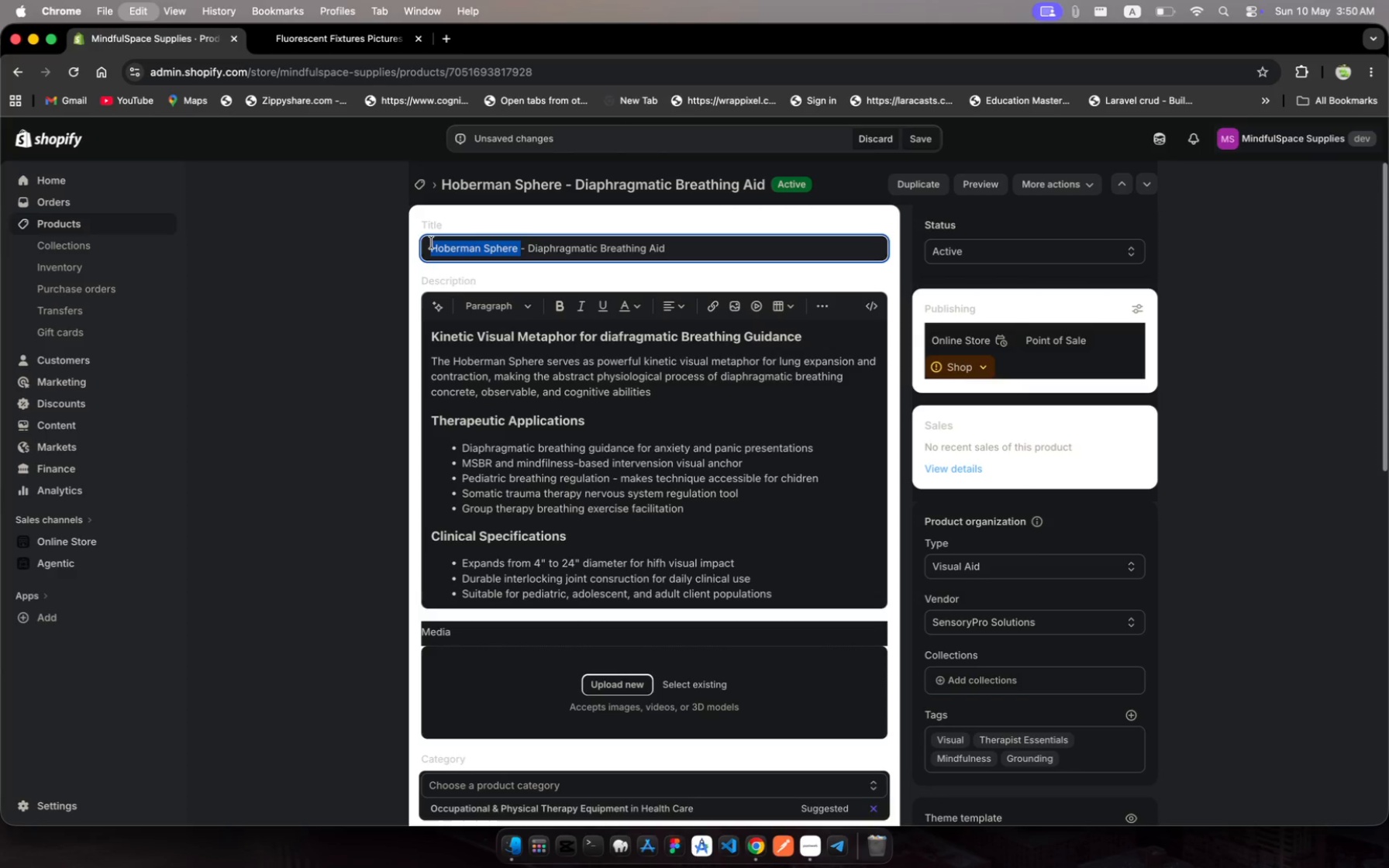 
key(Meta+C)
 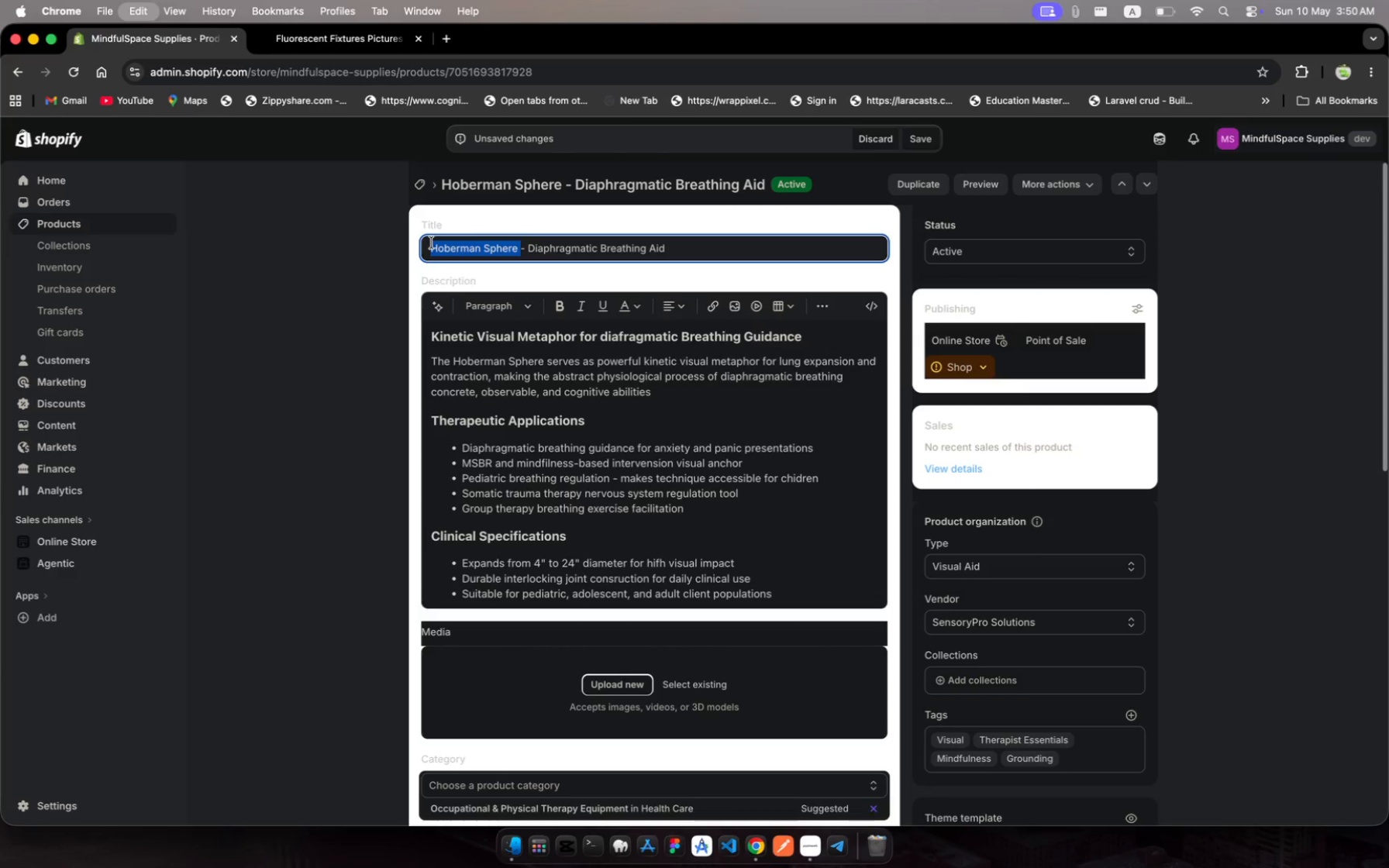 
key(Meta+C)
 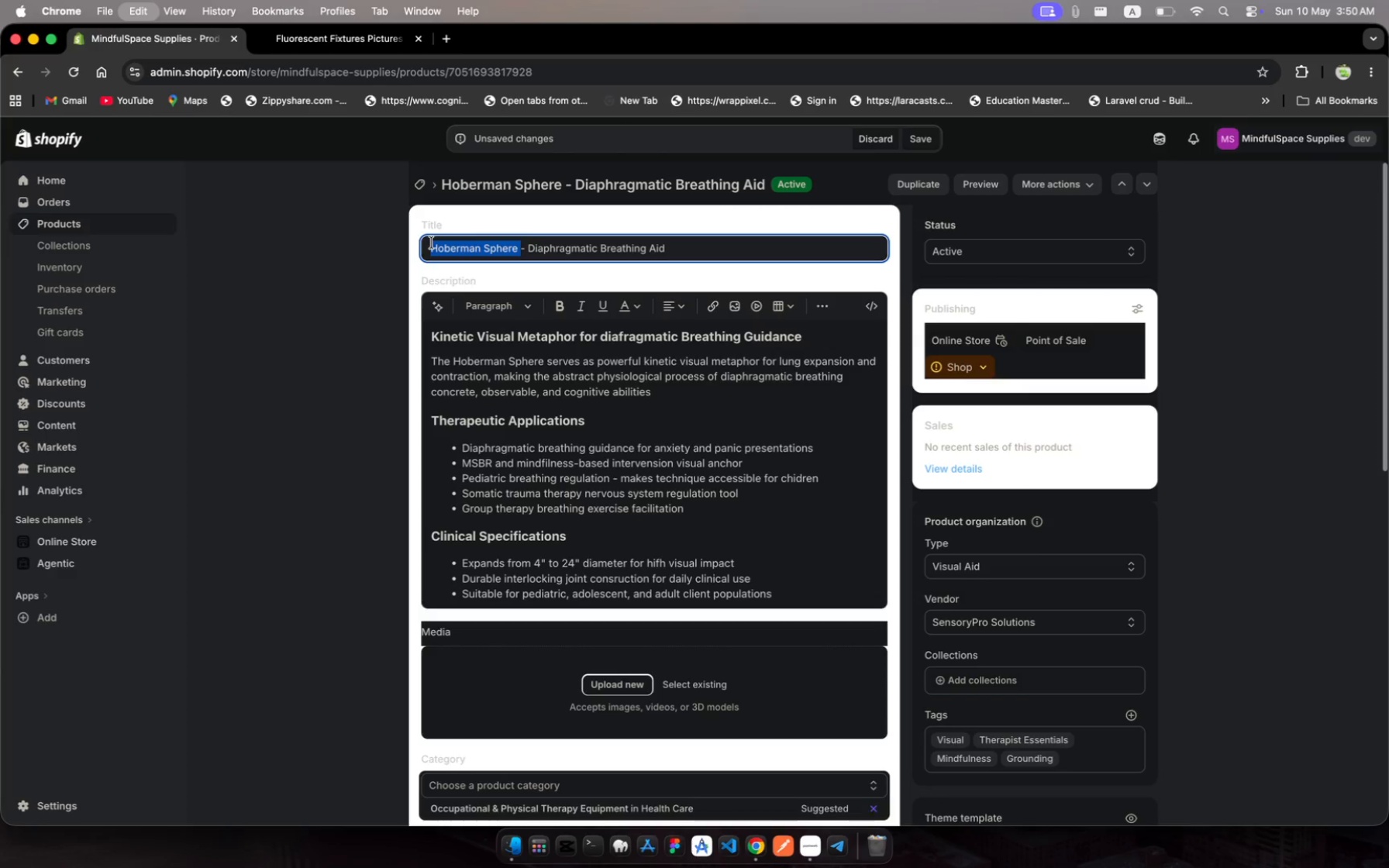 
key(Meta+C)
 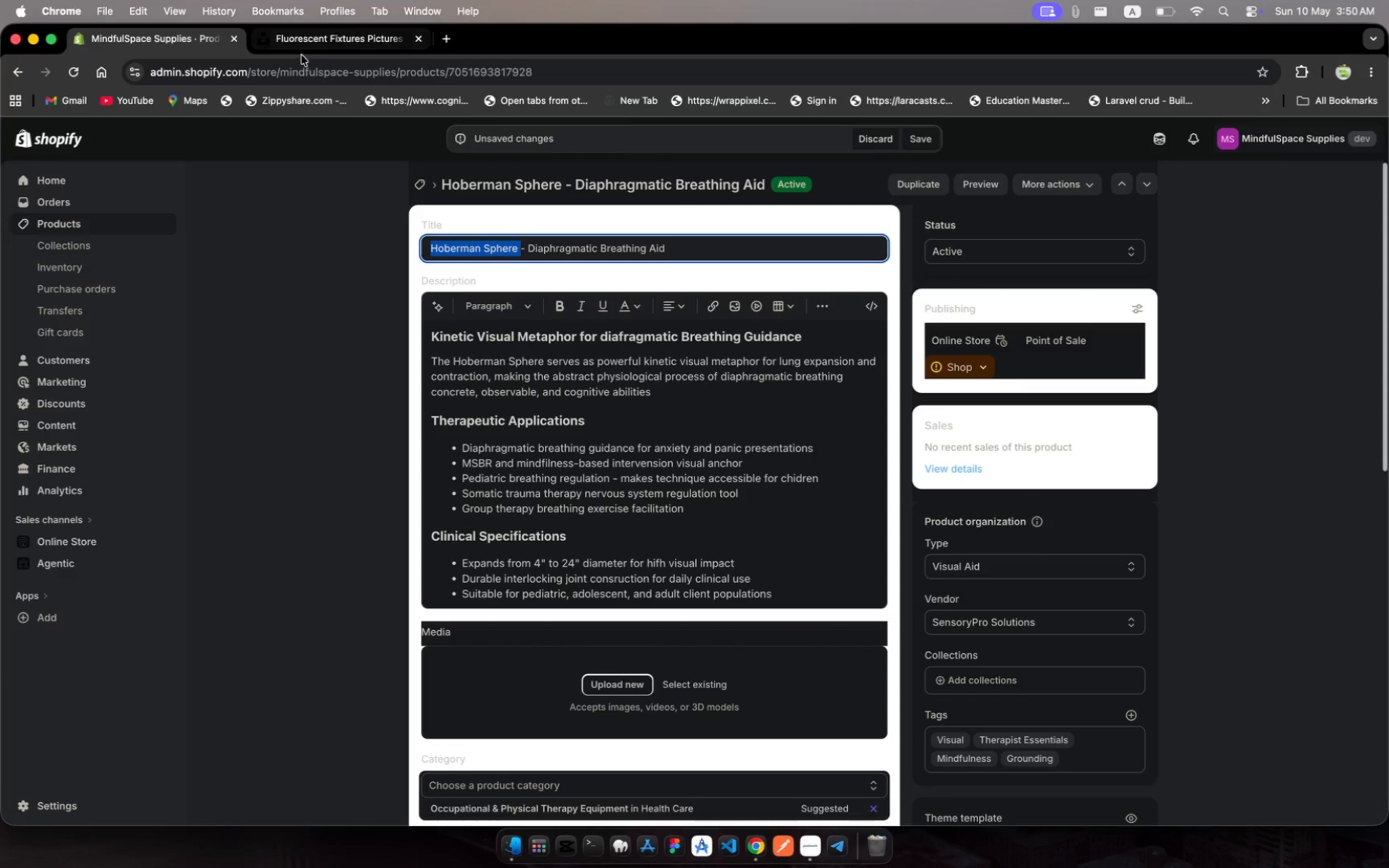 
left_click([311, 46])
 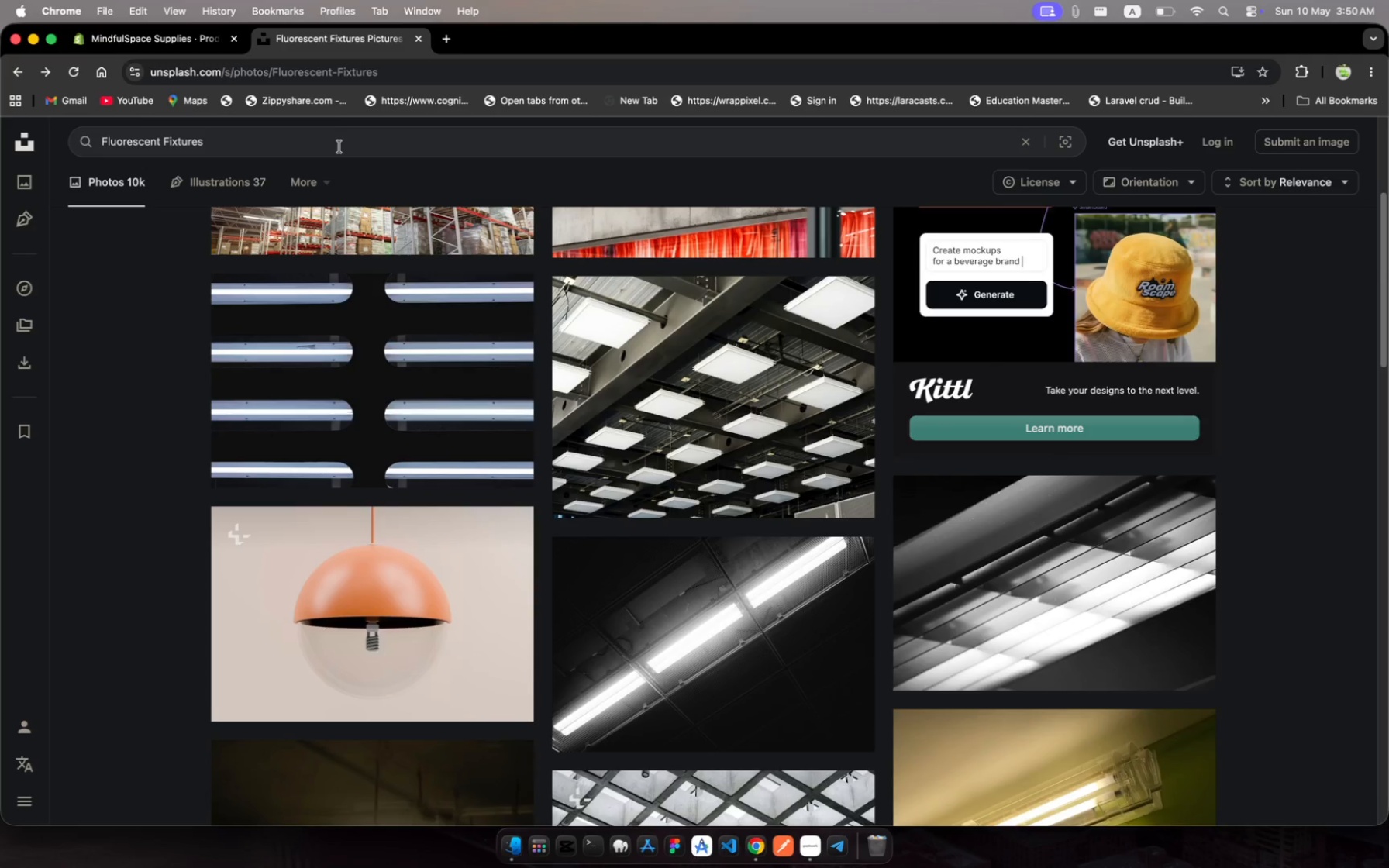 
left_click([310, 140])
 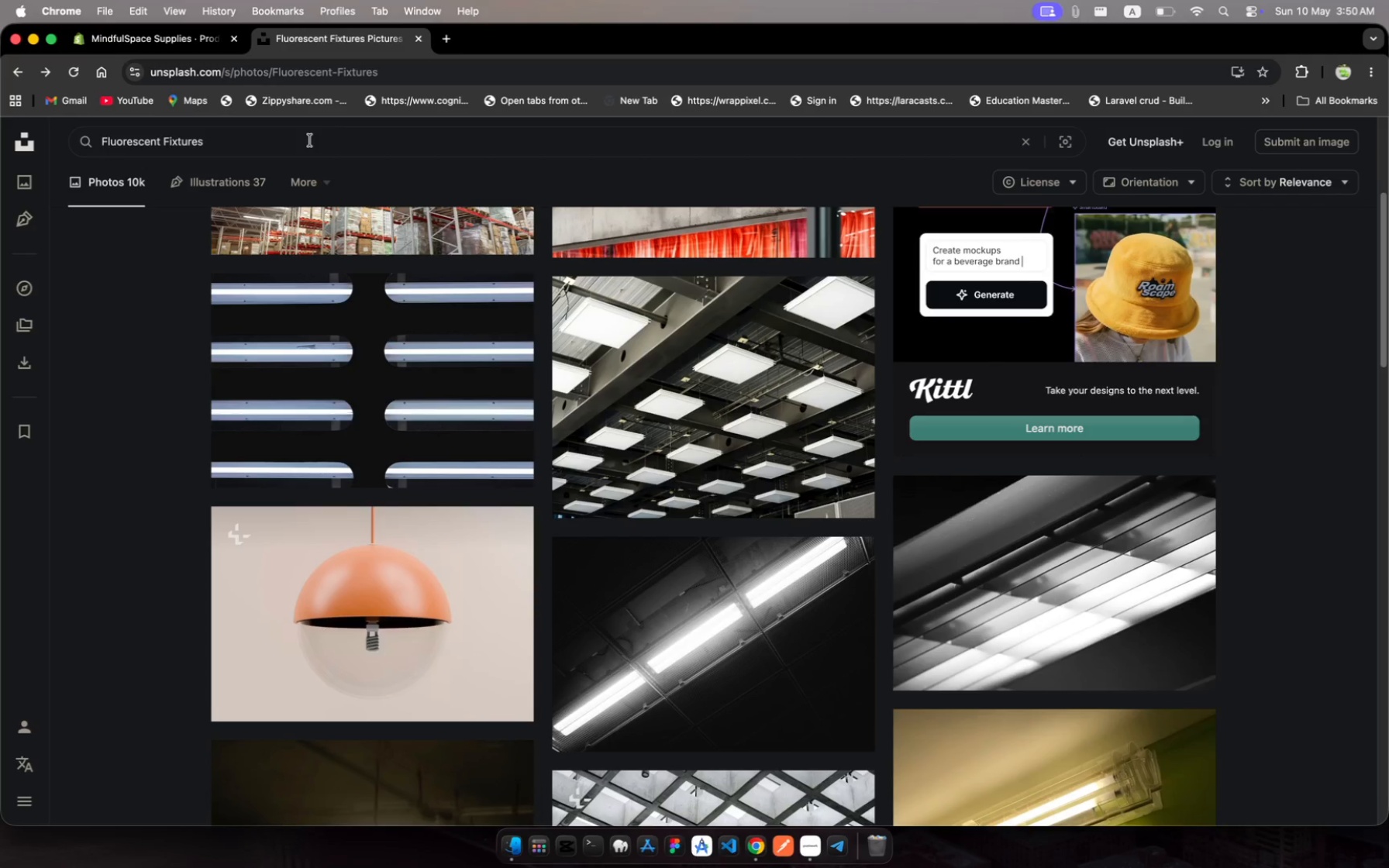 
key(Meta+A)
 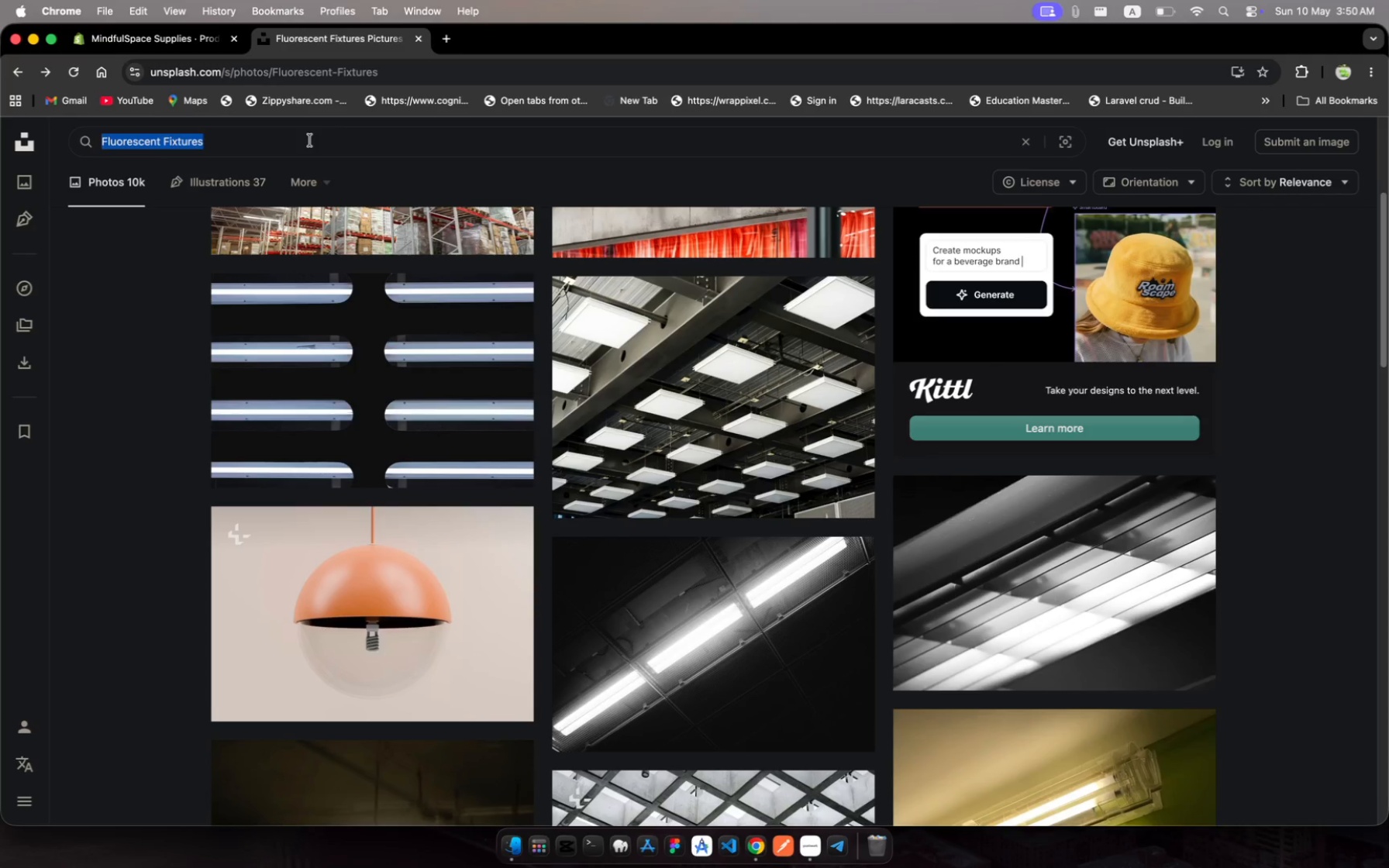 
key(Meta+V)
 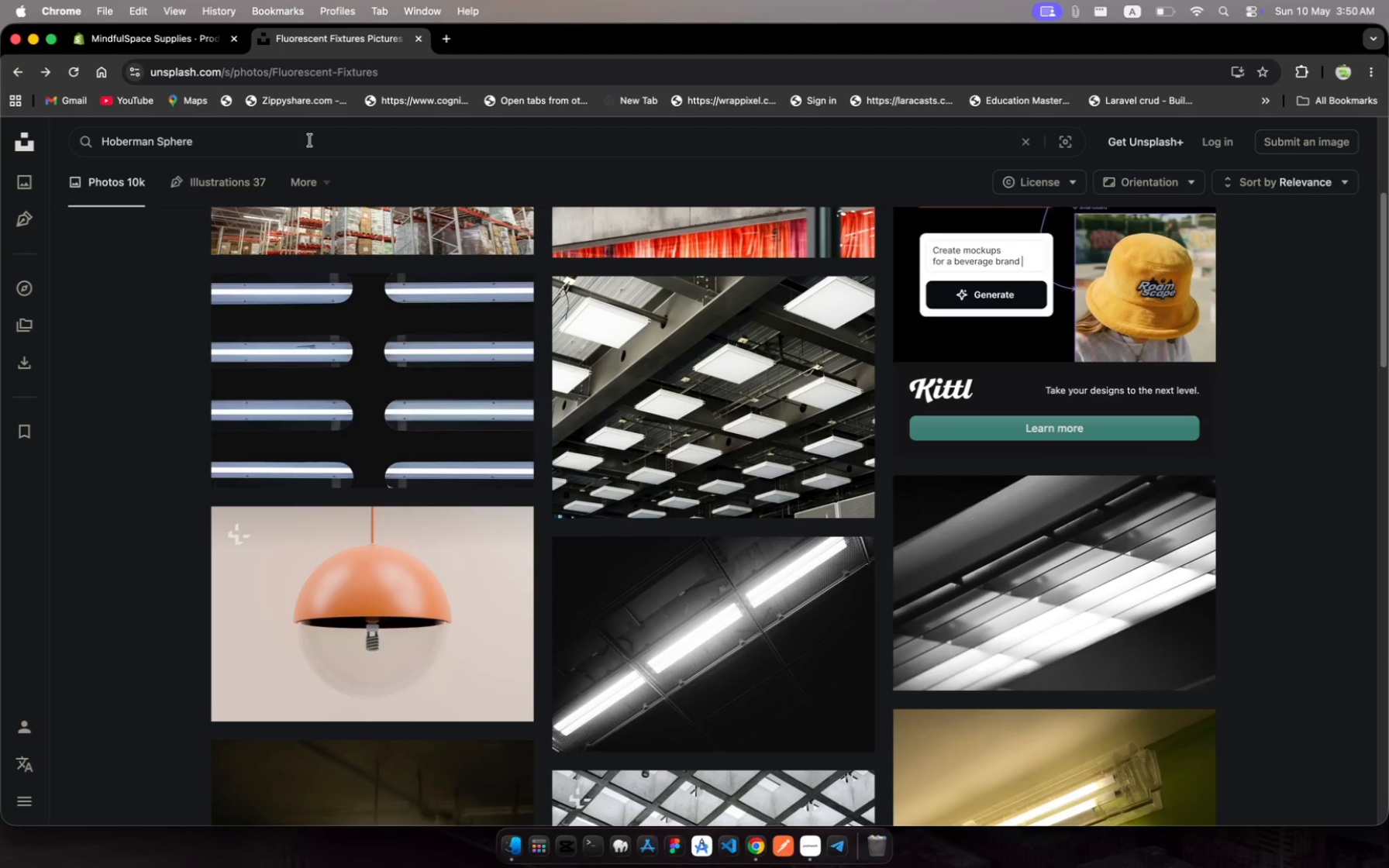 
key(Enter)
 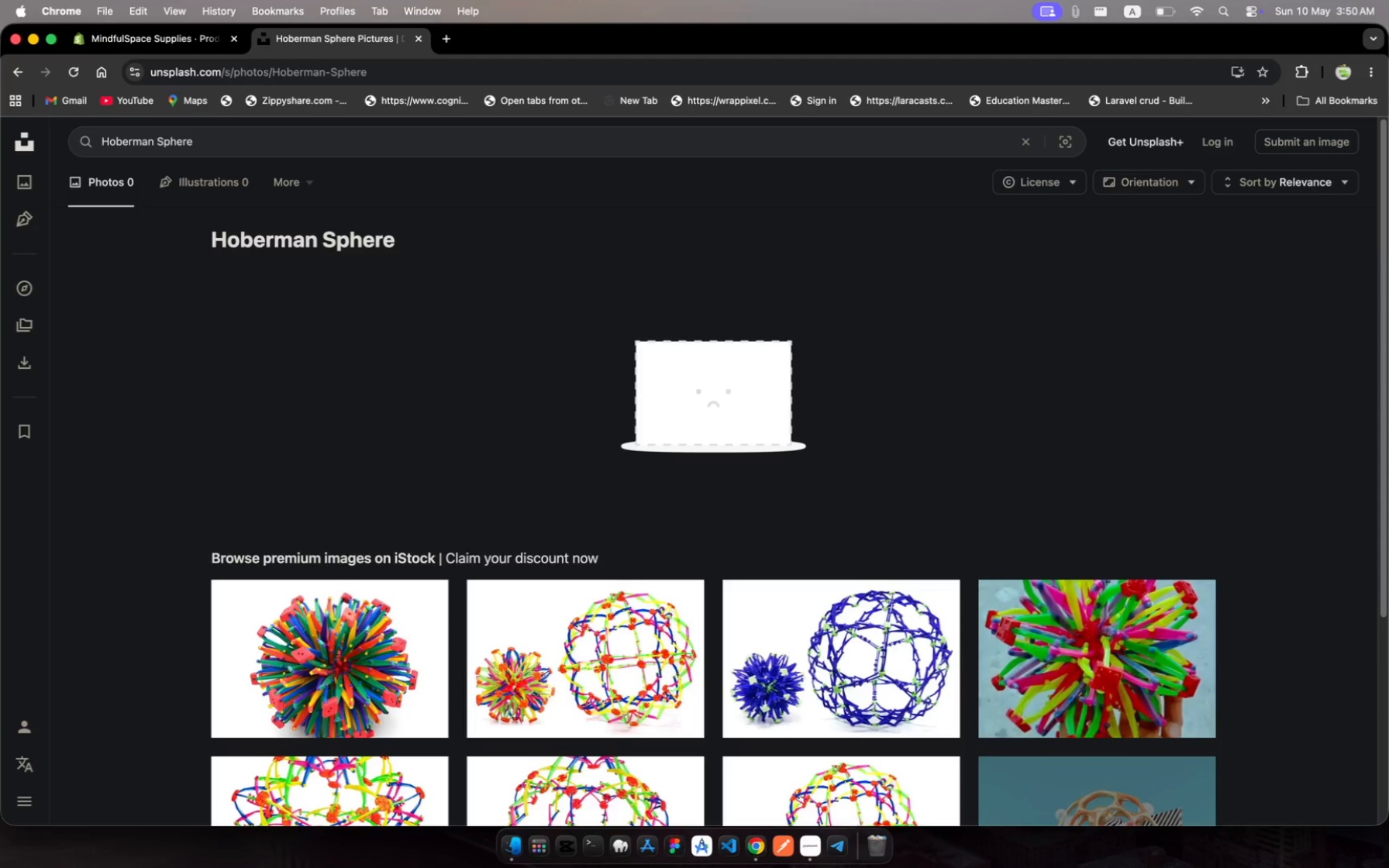 
key(Backspace)
 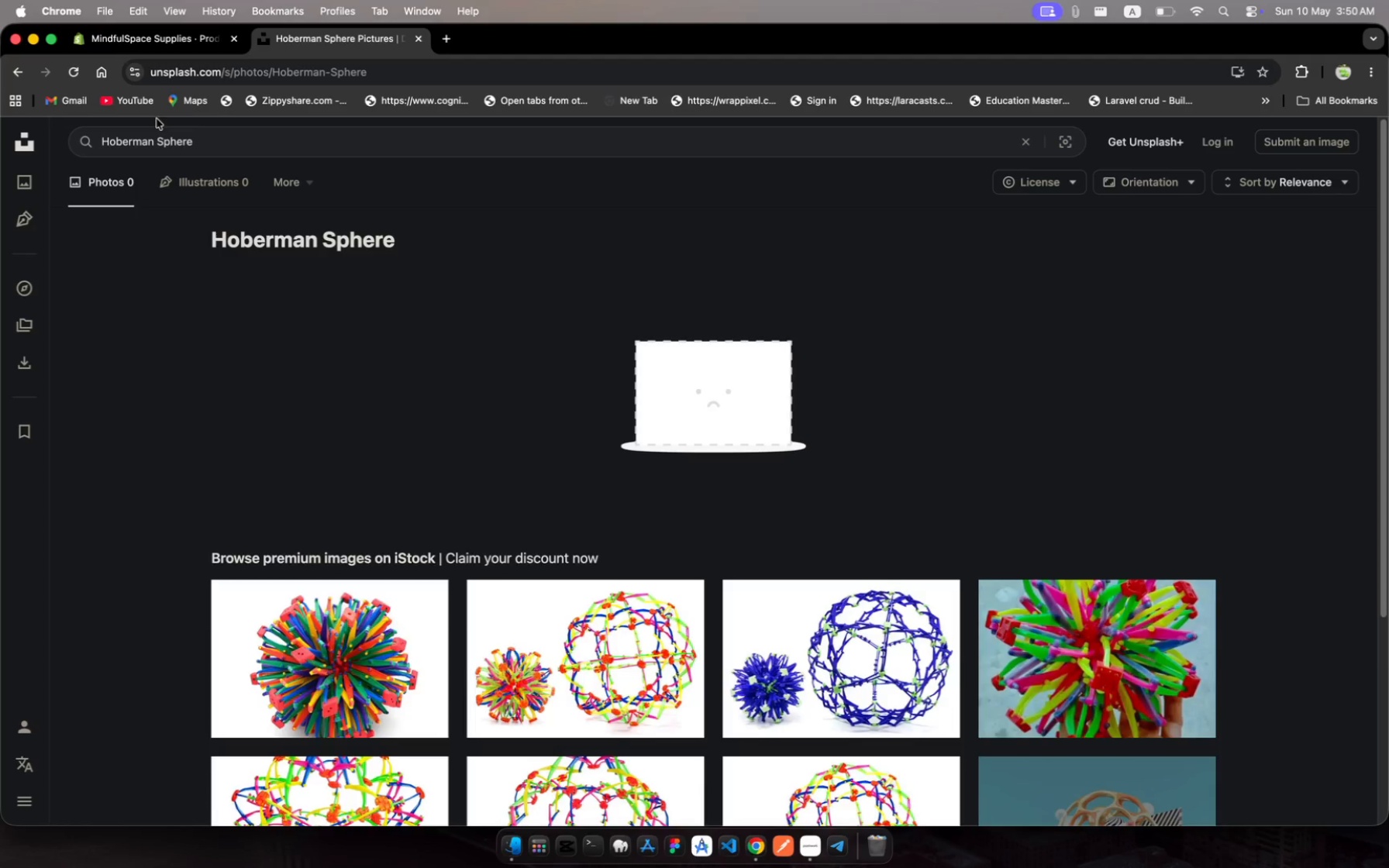 
left_click([206, 137])
 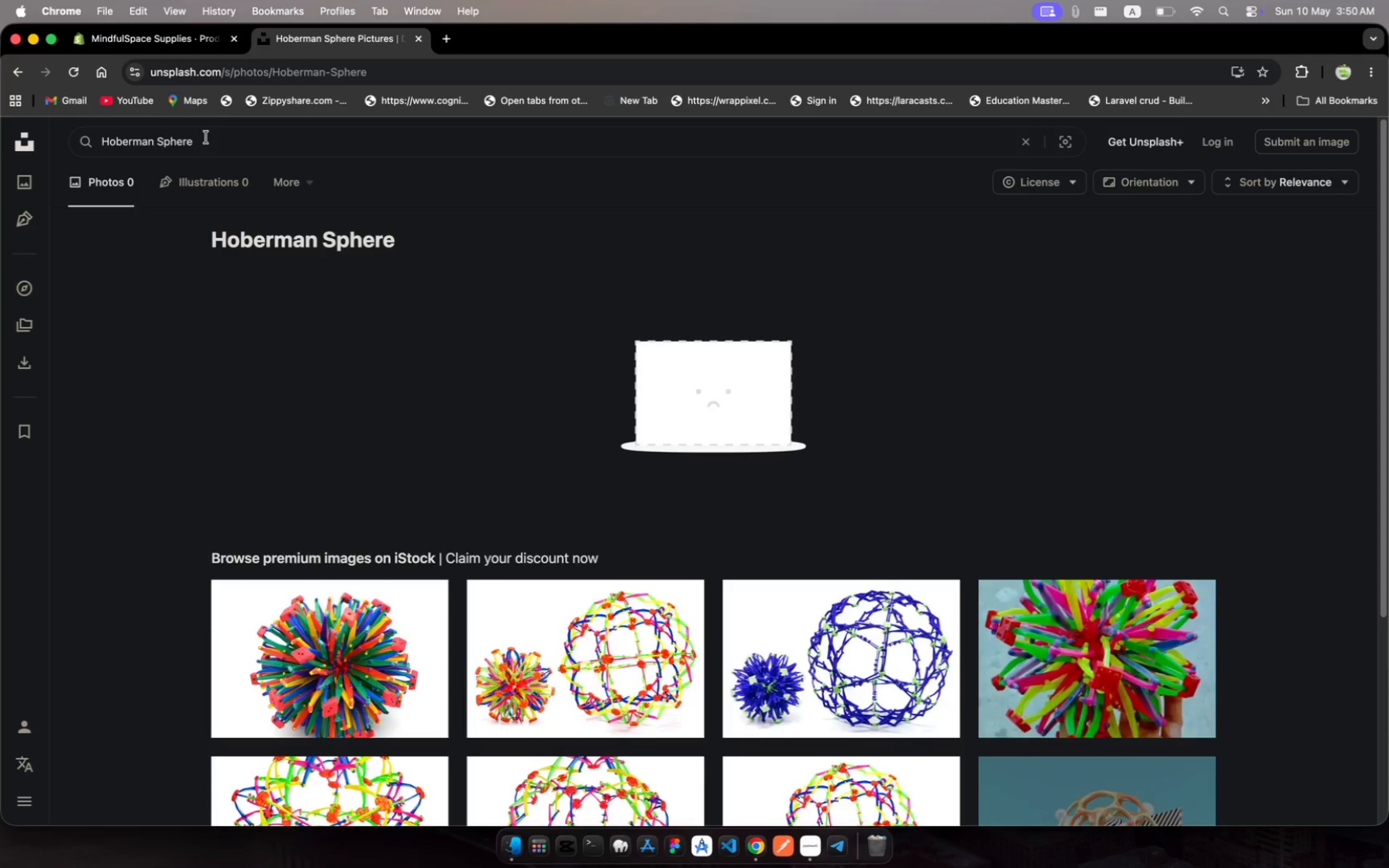 
key(Enter)
 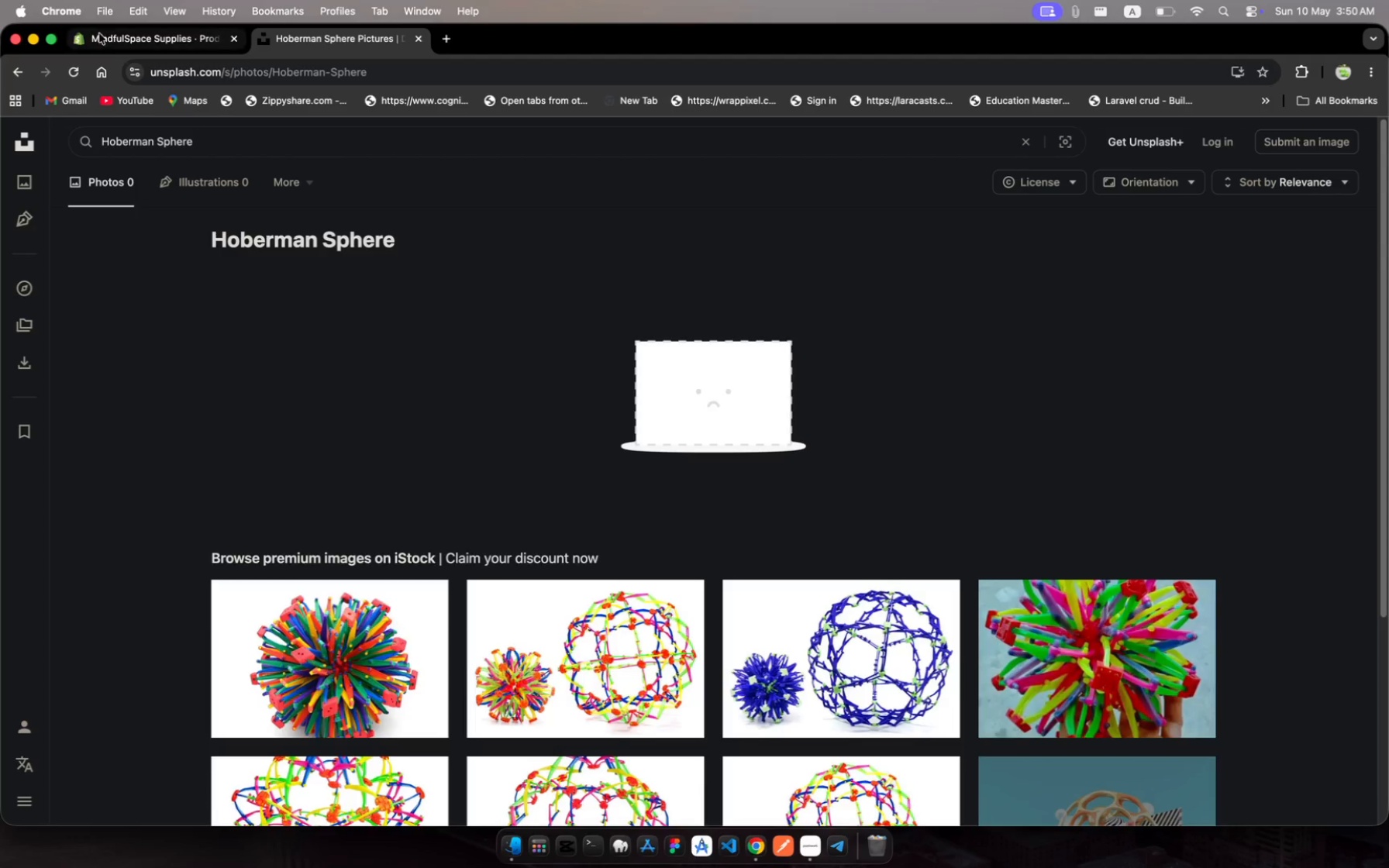 
left_click([111, 30])
 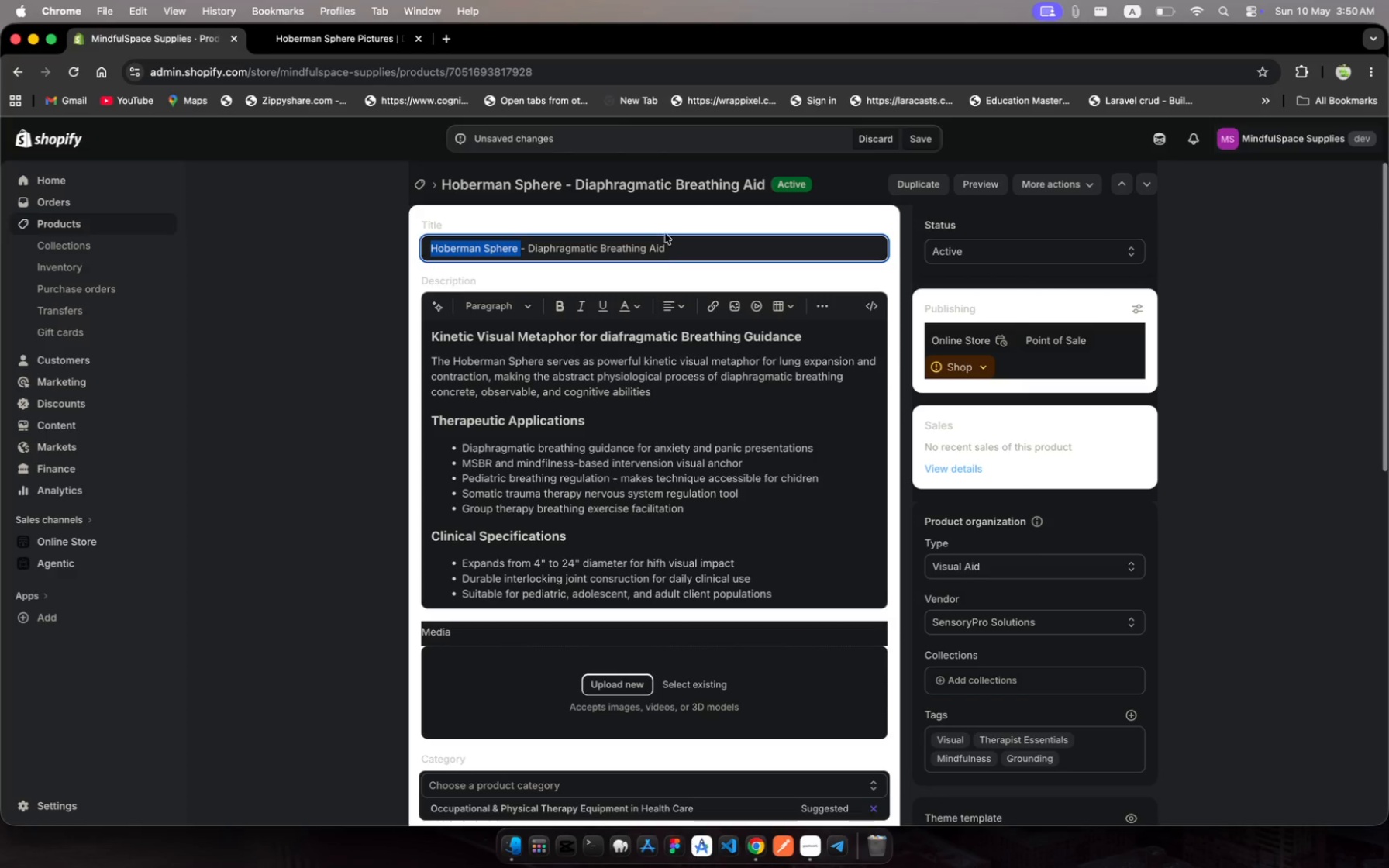 
left_click([669, 242])
 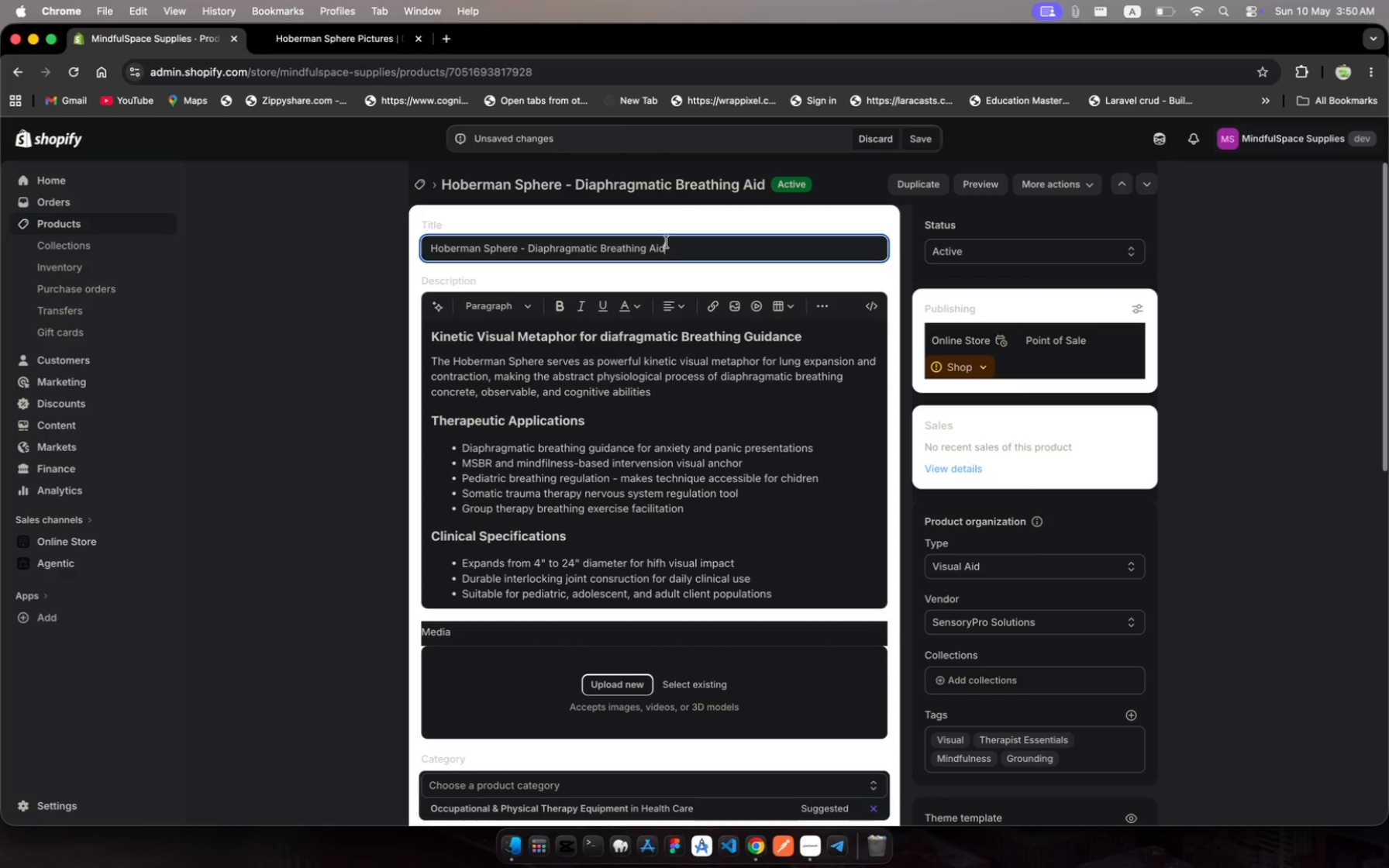 
left_click_drag(start_coordinate=[669, 242], to_coordinate=[526, 241])
 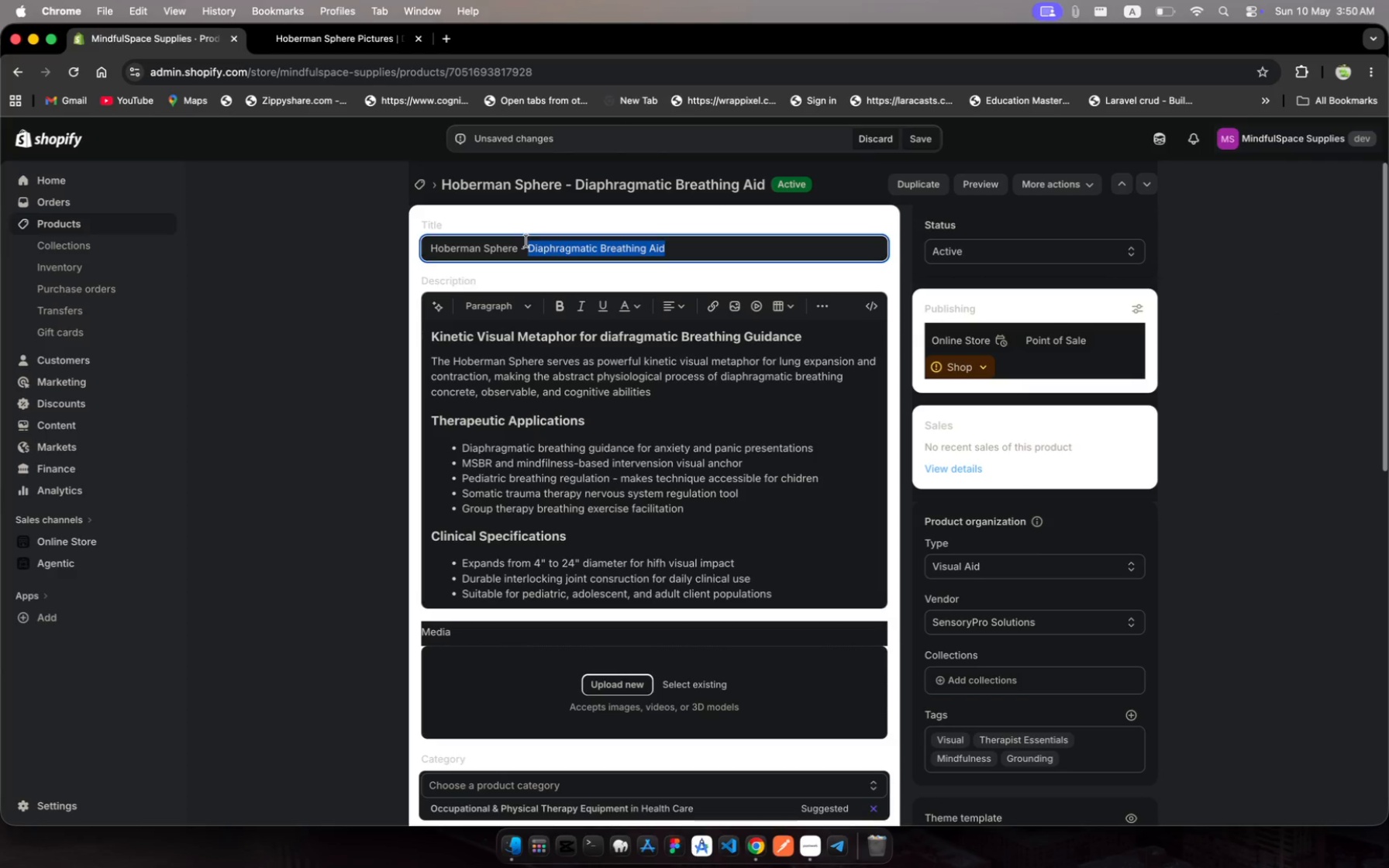 
key(Meta+C)
 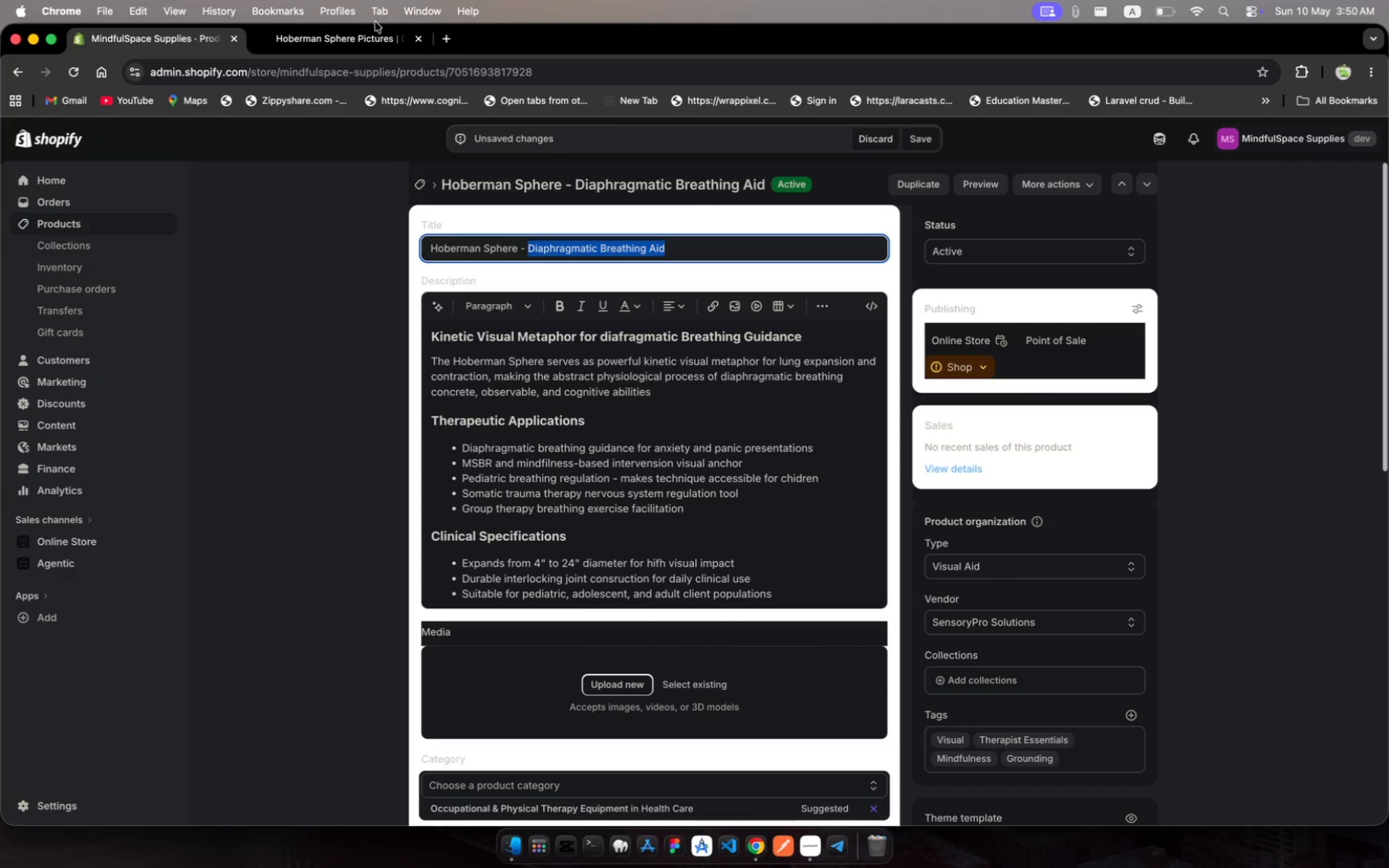 
left_click([361, 29])
 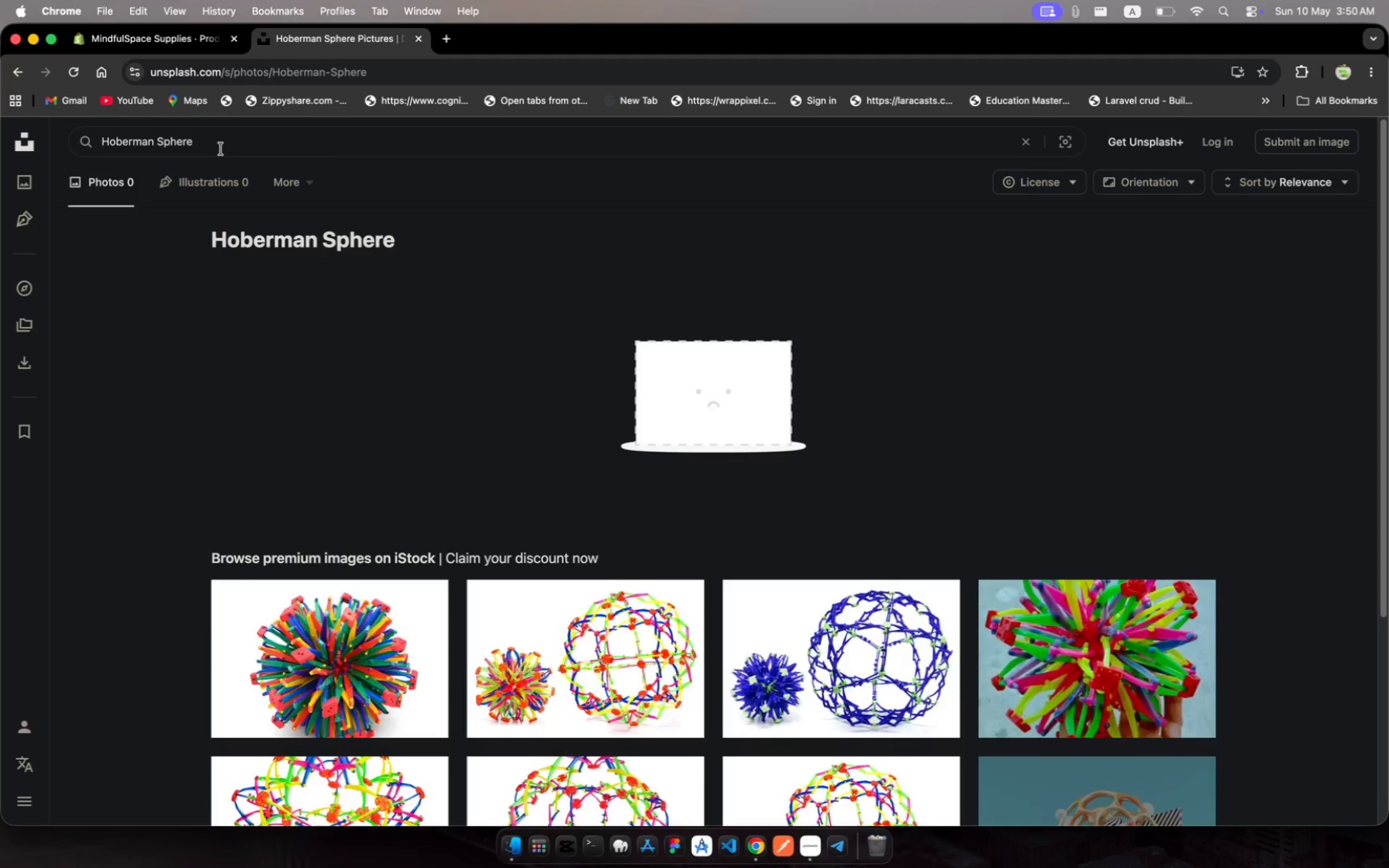 
key(Meta+A)
 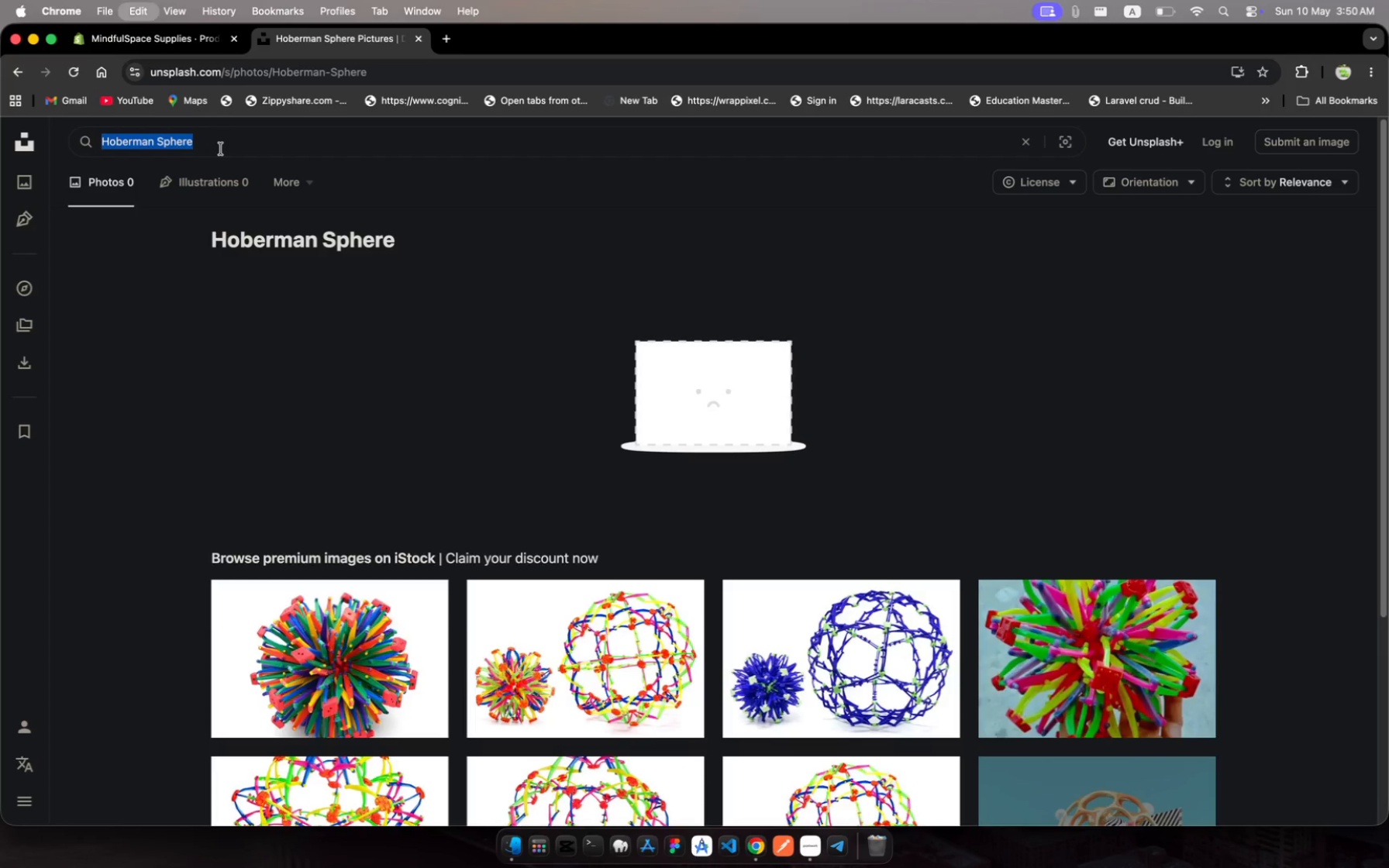 
key(Meta+V)
 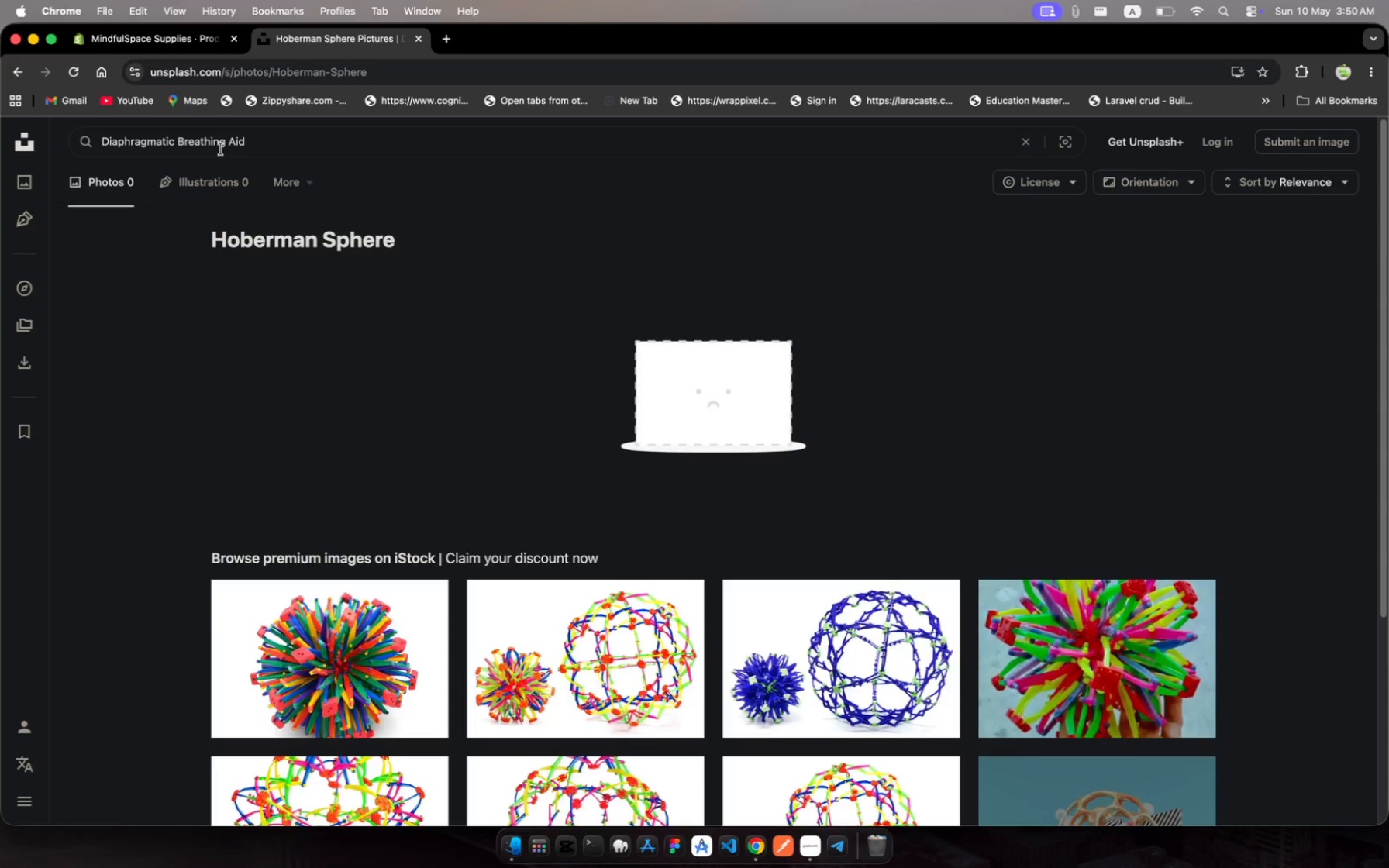 
key(Enter)
 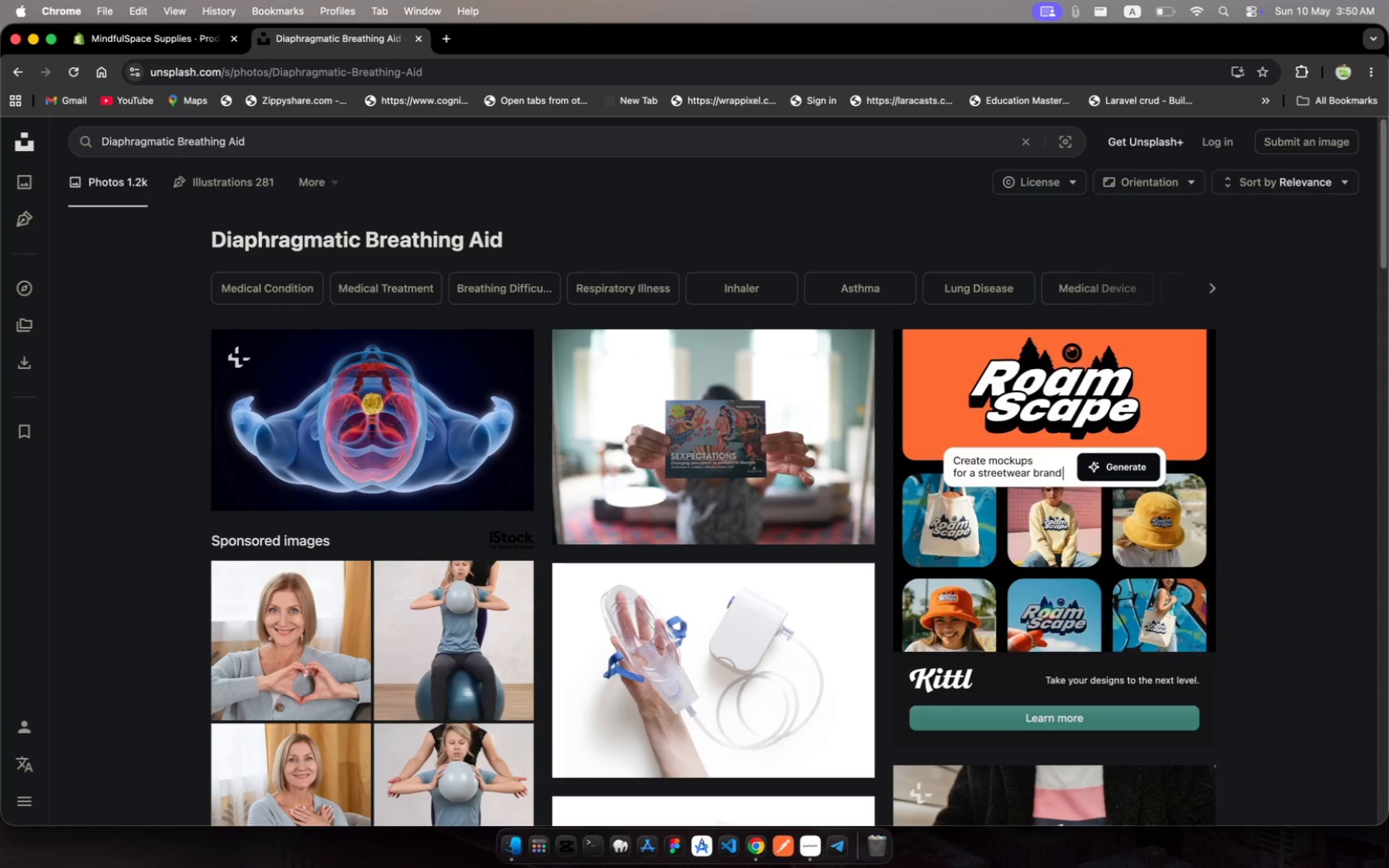 
wait(11.93)
 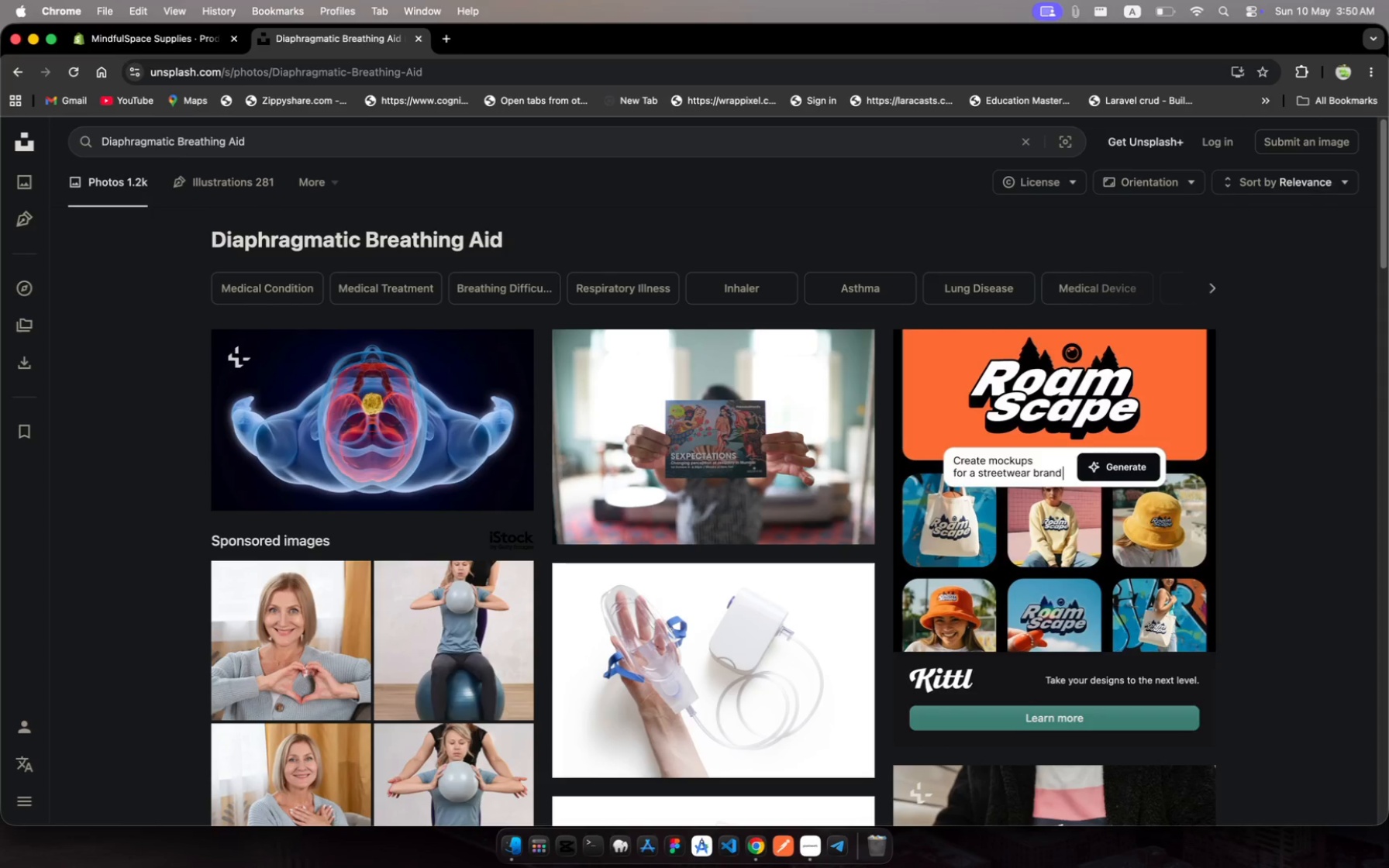 
scroll: coordinate [705, 601], scroll_direction: down, amount: 25.0
 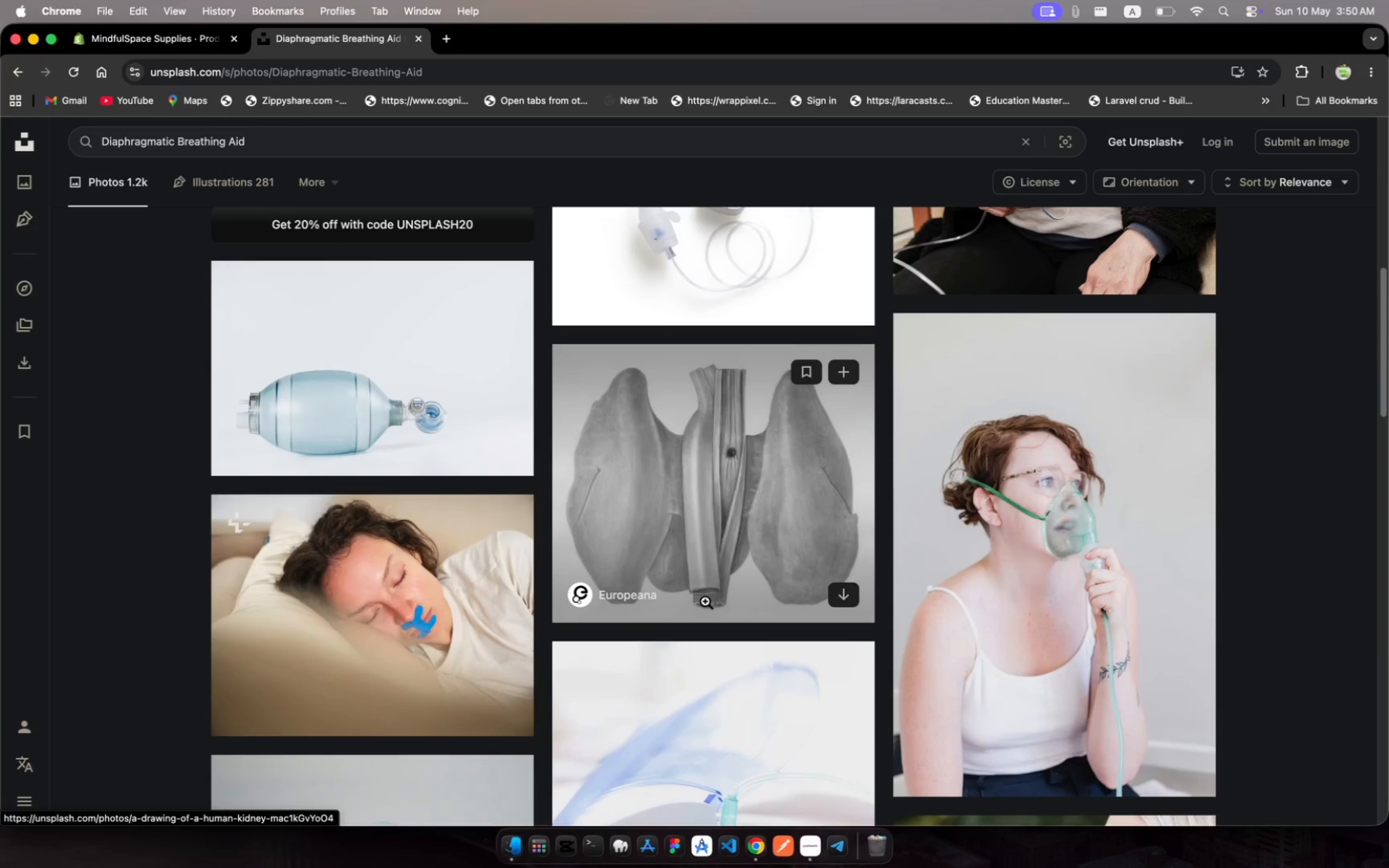 
scroll: coordinate [705, 601], scroll_direction: up, amount: 117.0
 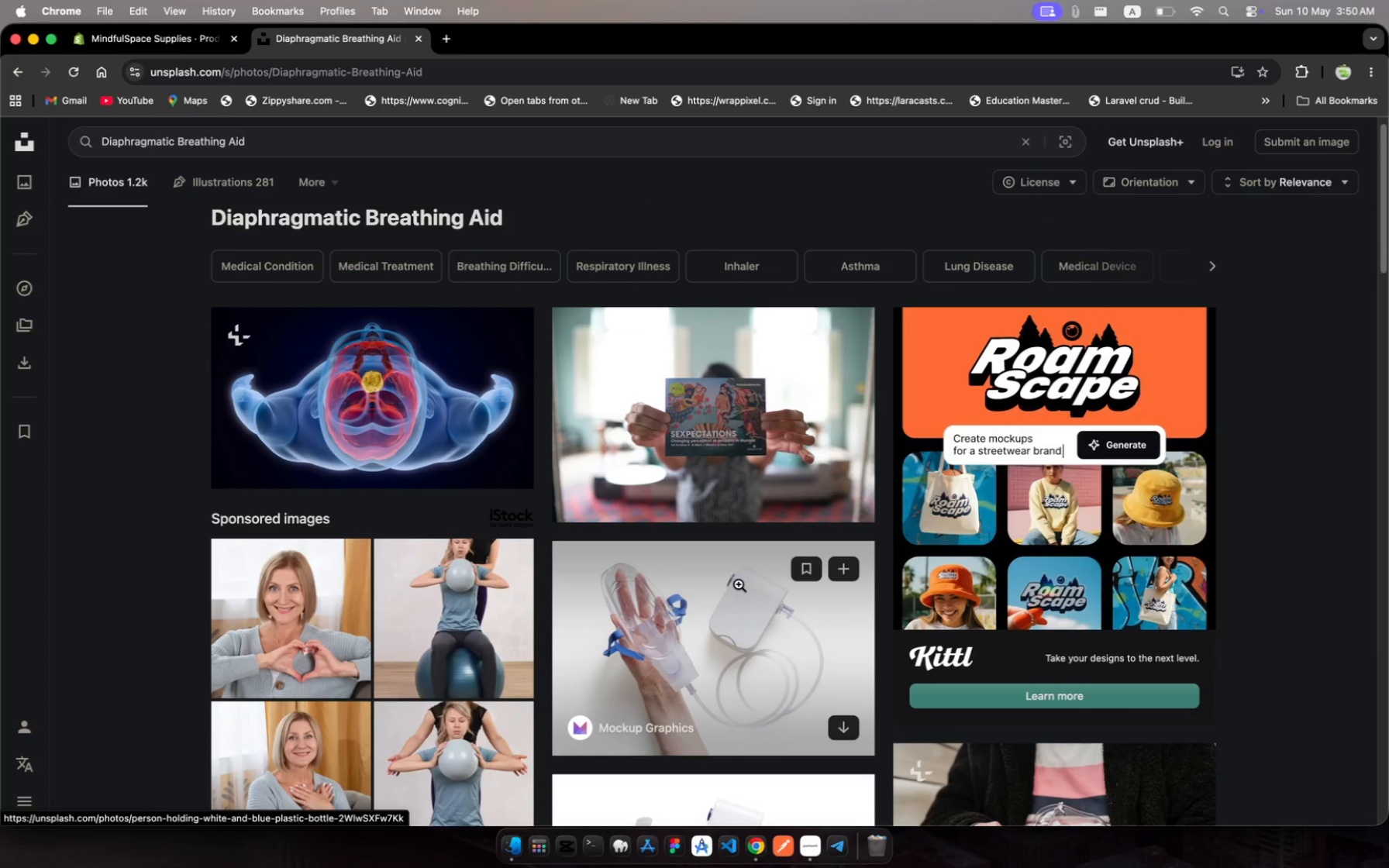 
left_click([739, 584])
 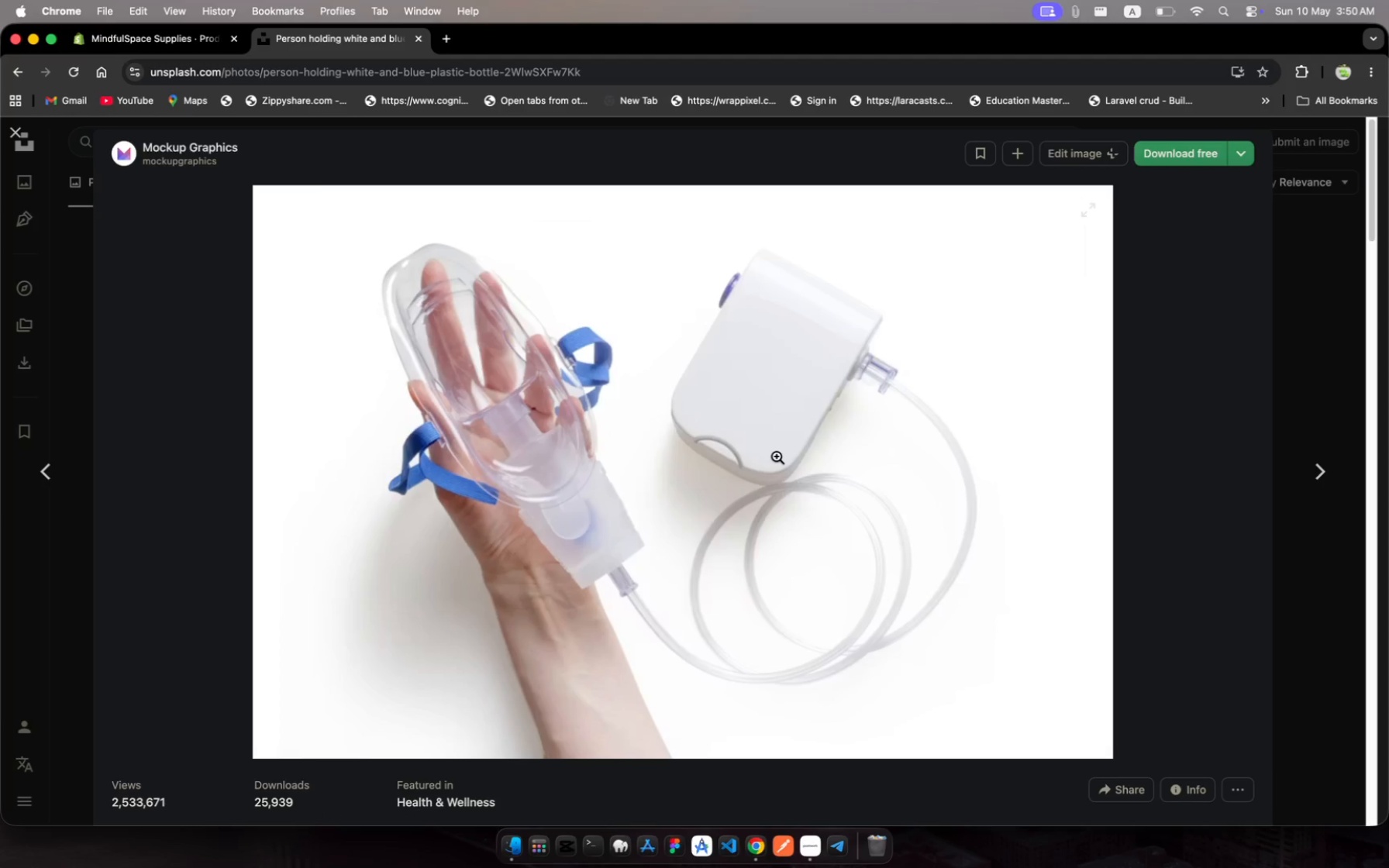 
right_click([777, 456])
 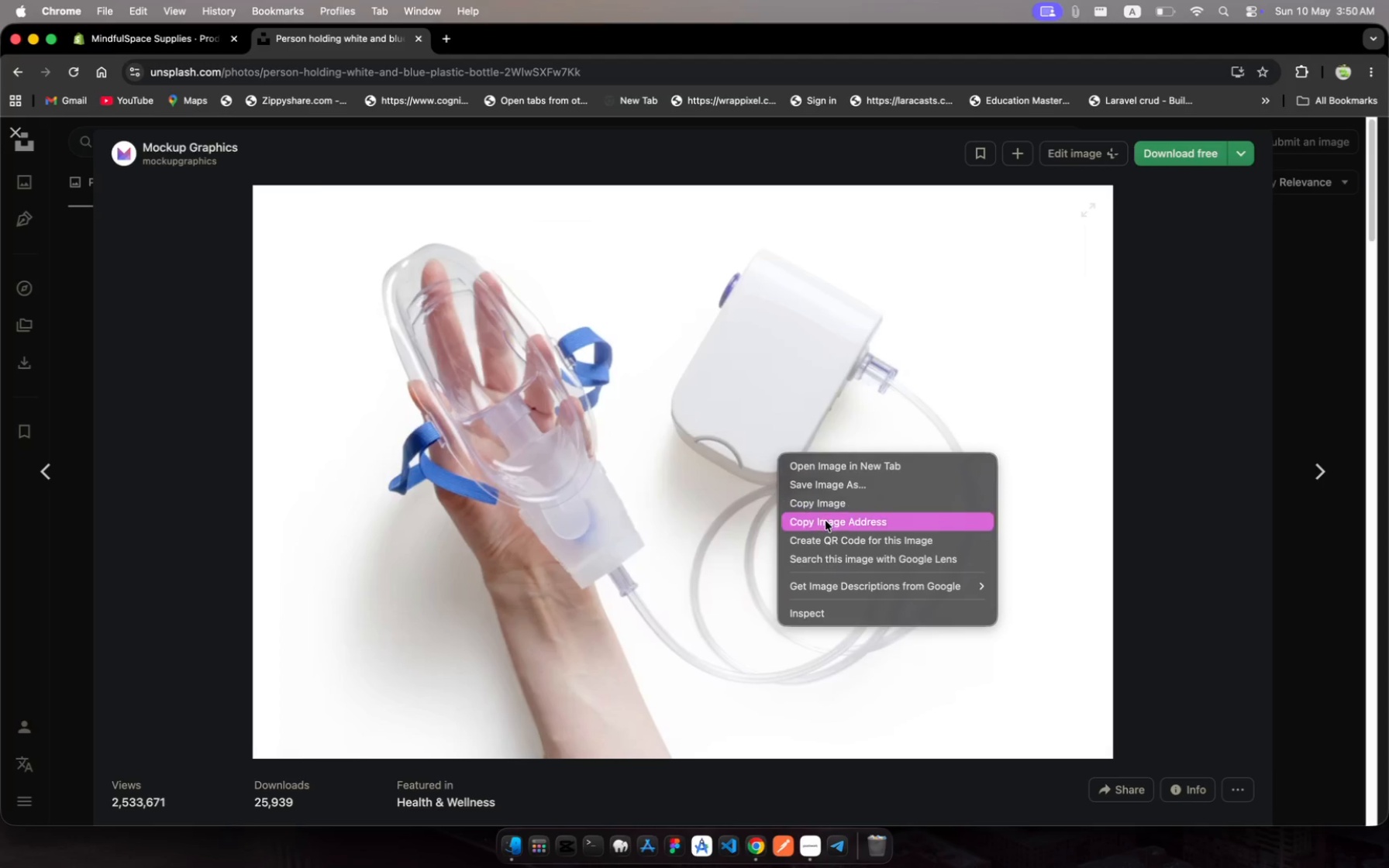 
left_click([828, 522])
 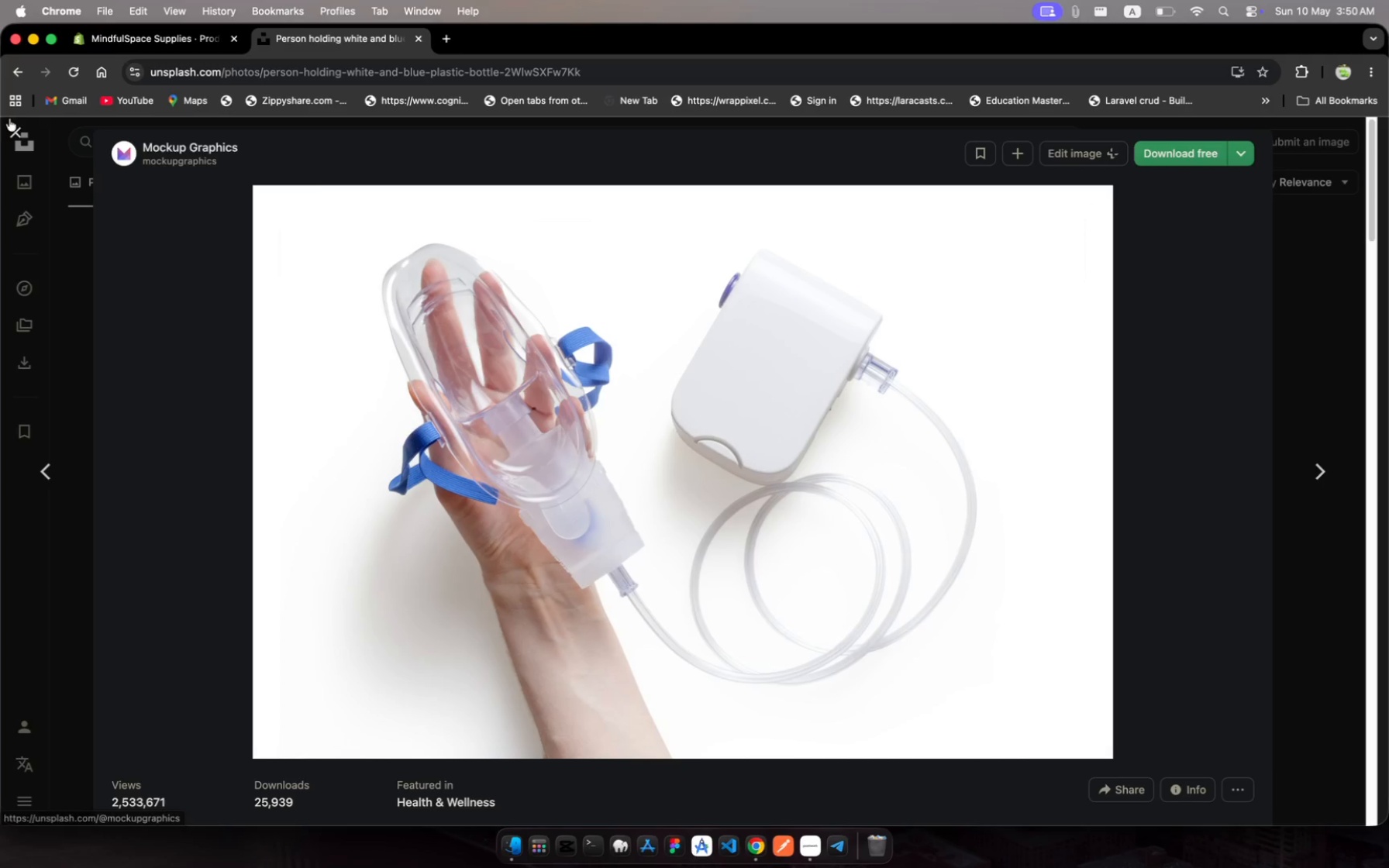 
left_click([12, 129])
 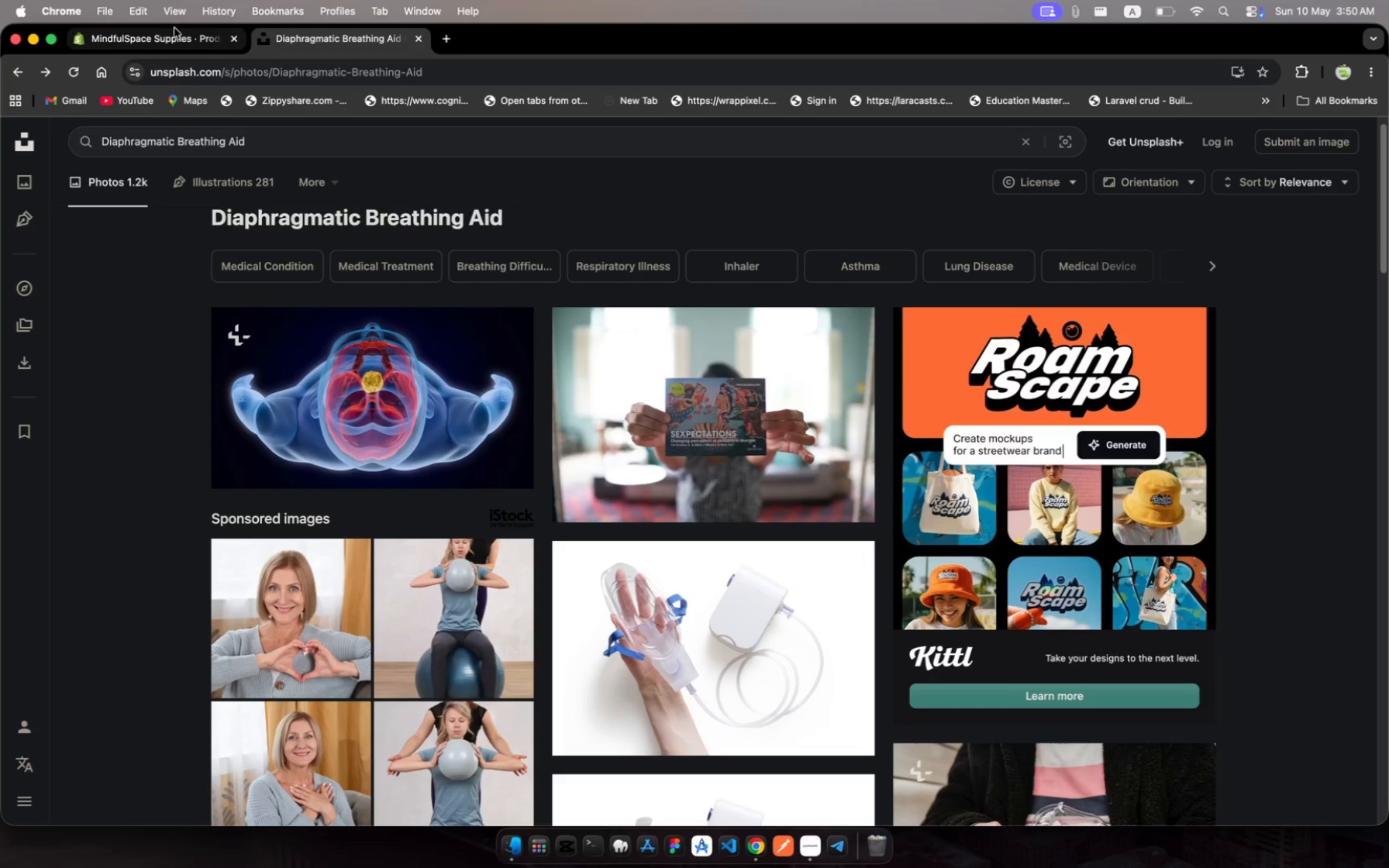 
left_click([174, 39])
 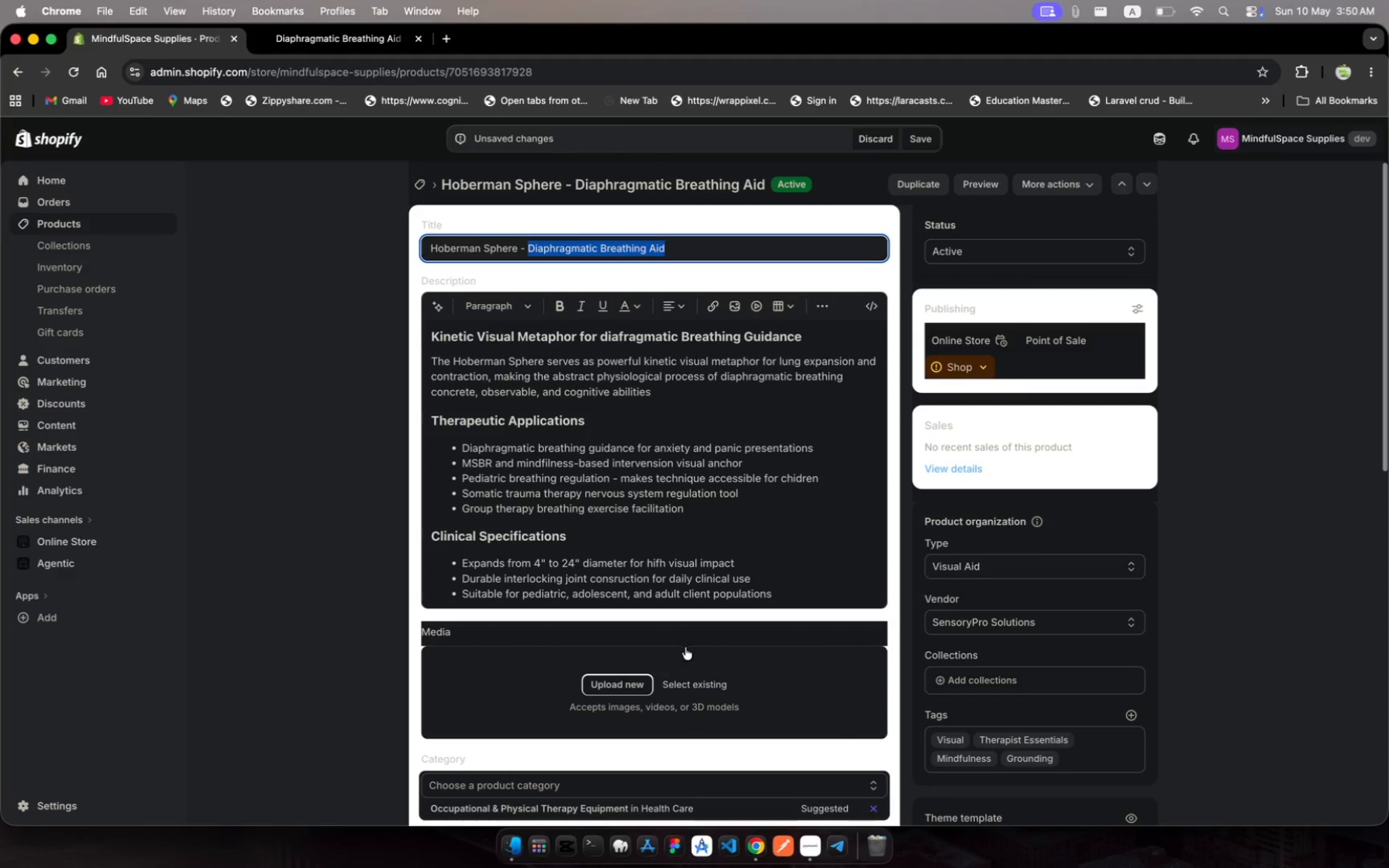 
left_click([694, 681])
 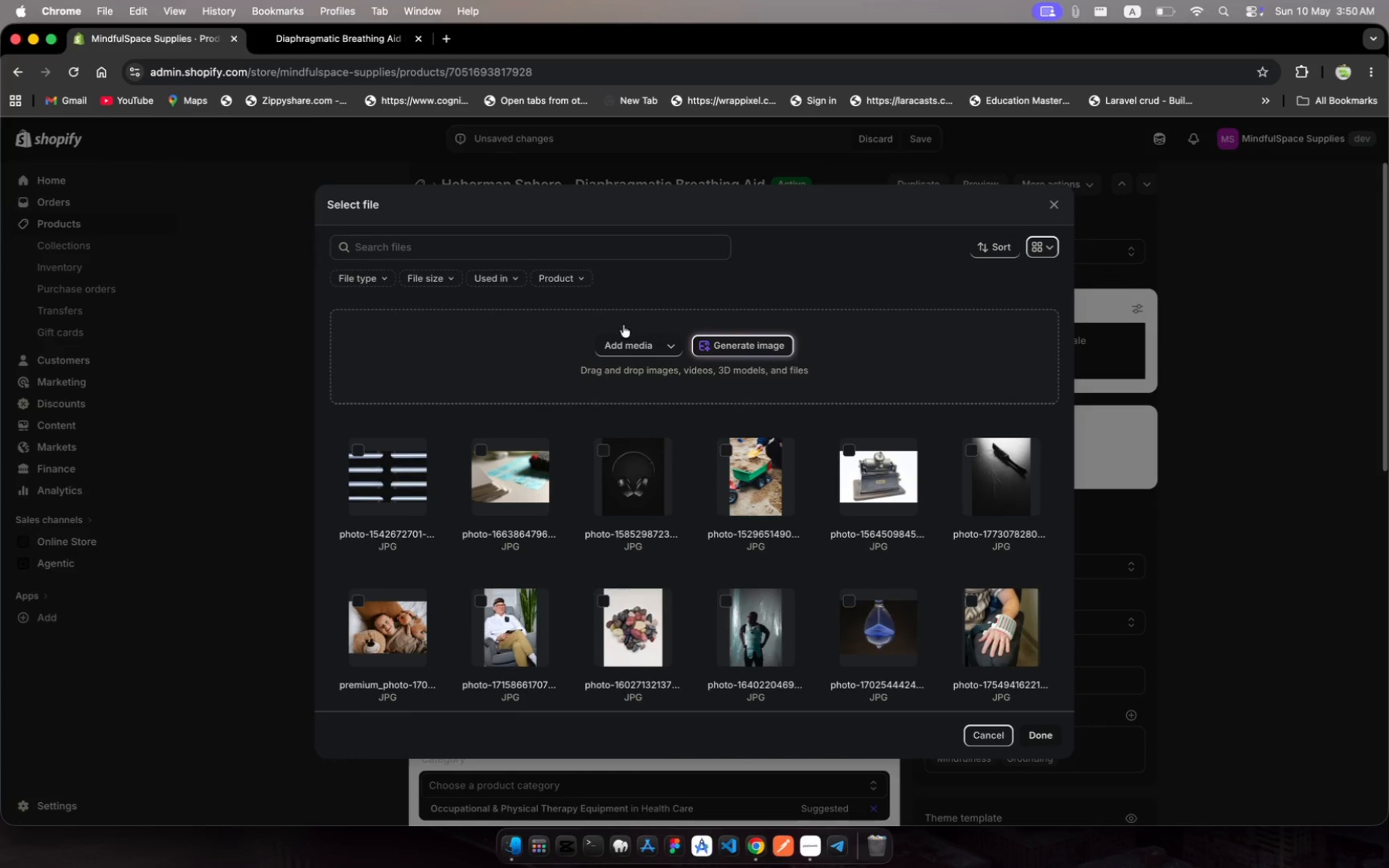 
left_click([670, 351])
 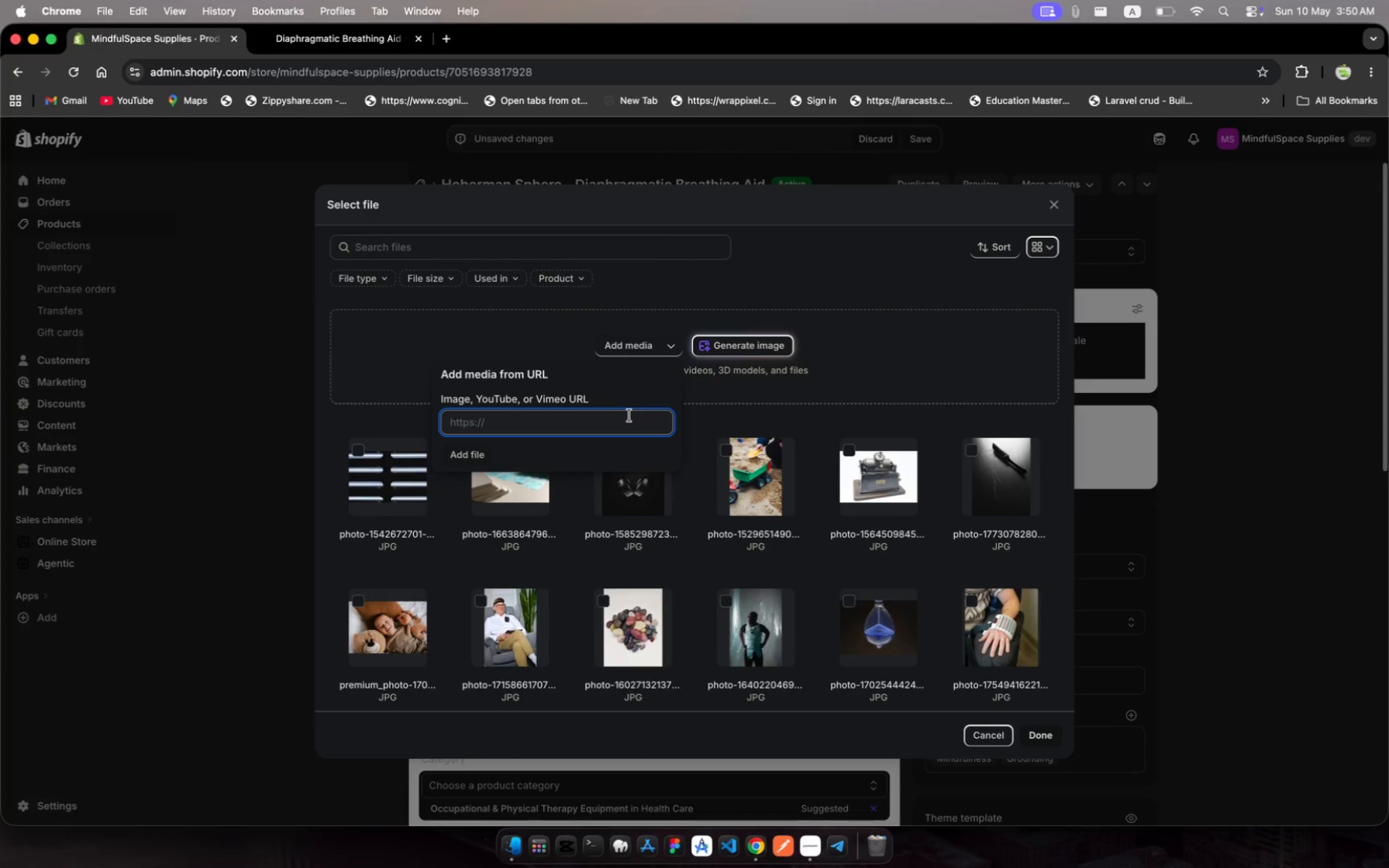 
key(Meta+MetaRight)
 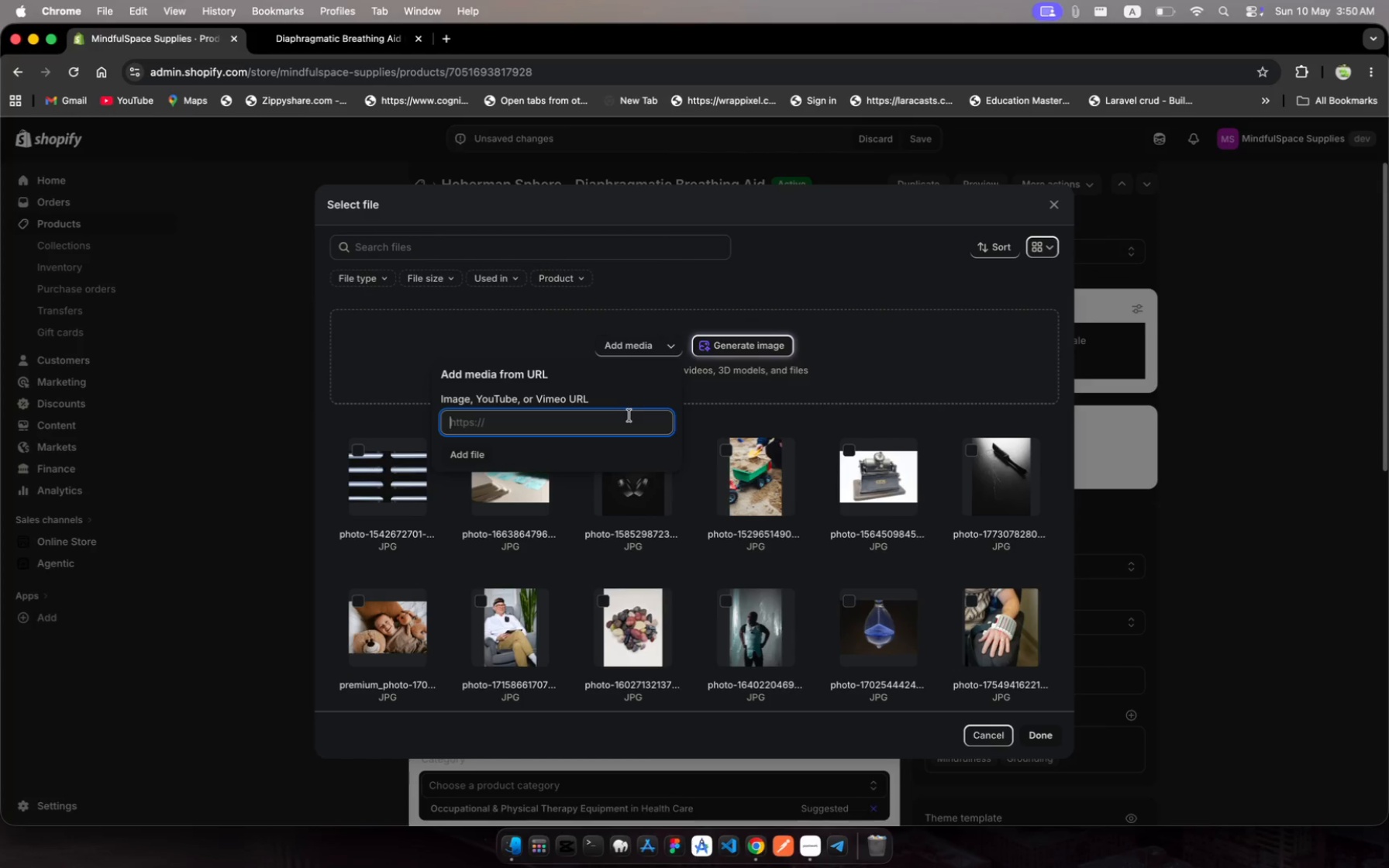 
key(Meta+V)
 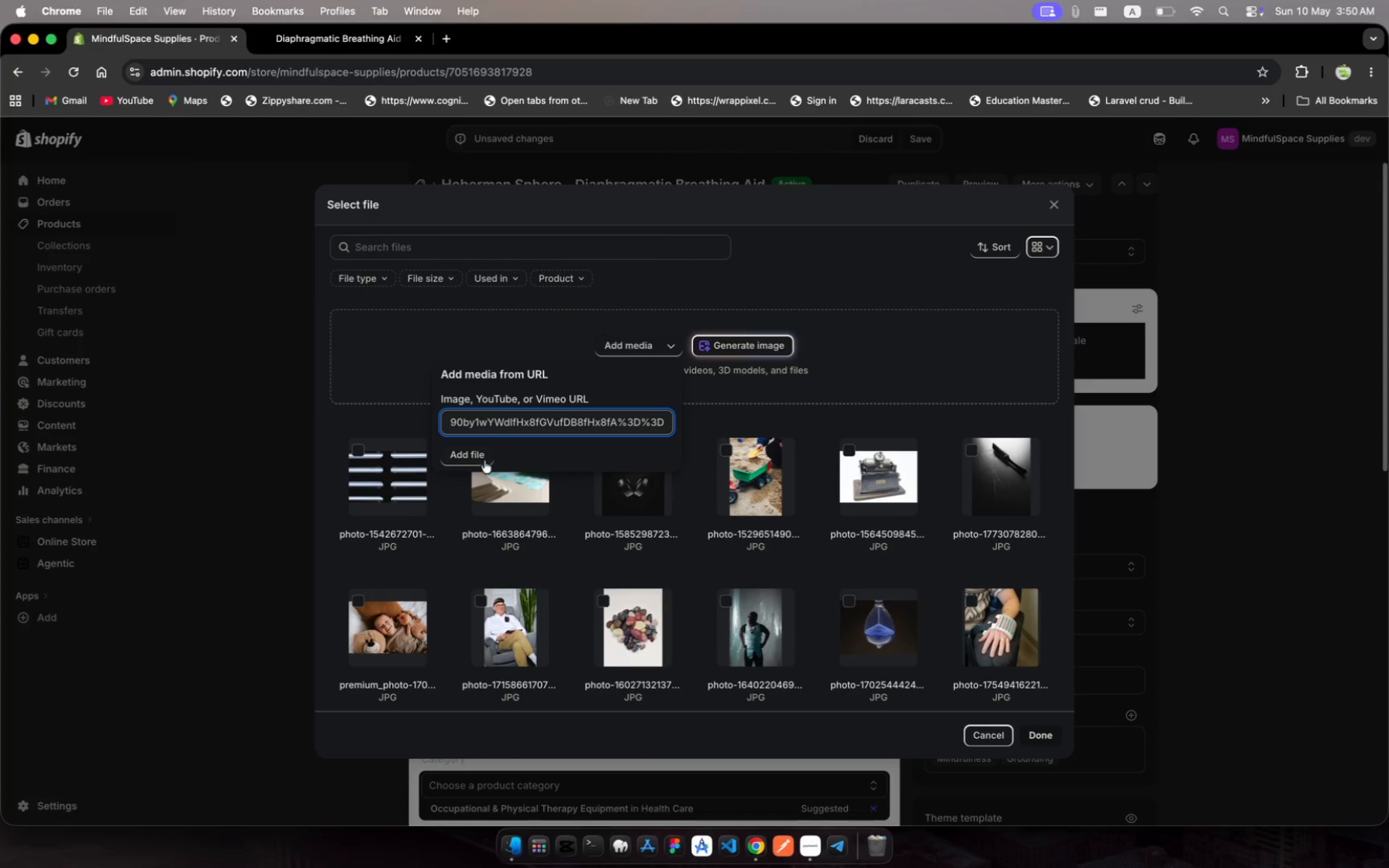 
left_click([474, 463])
 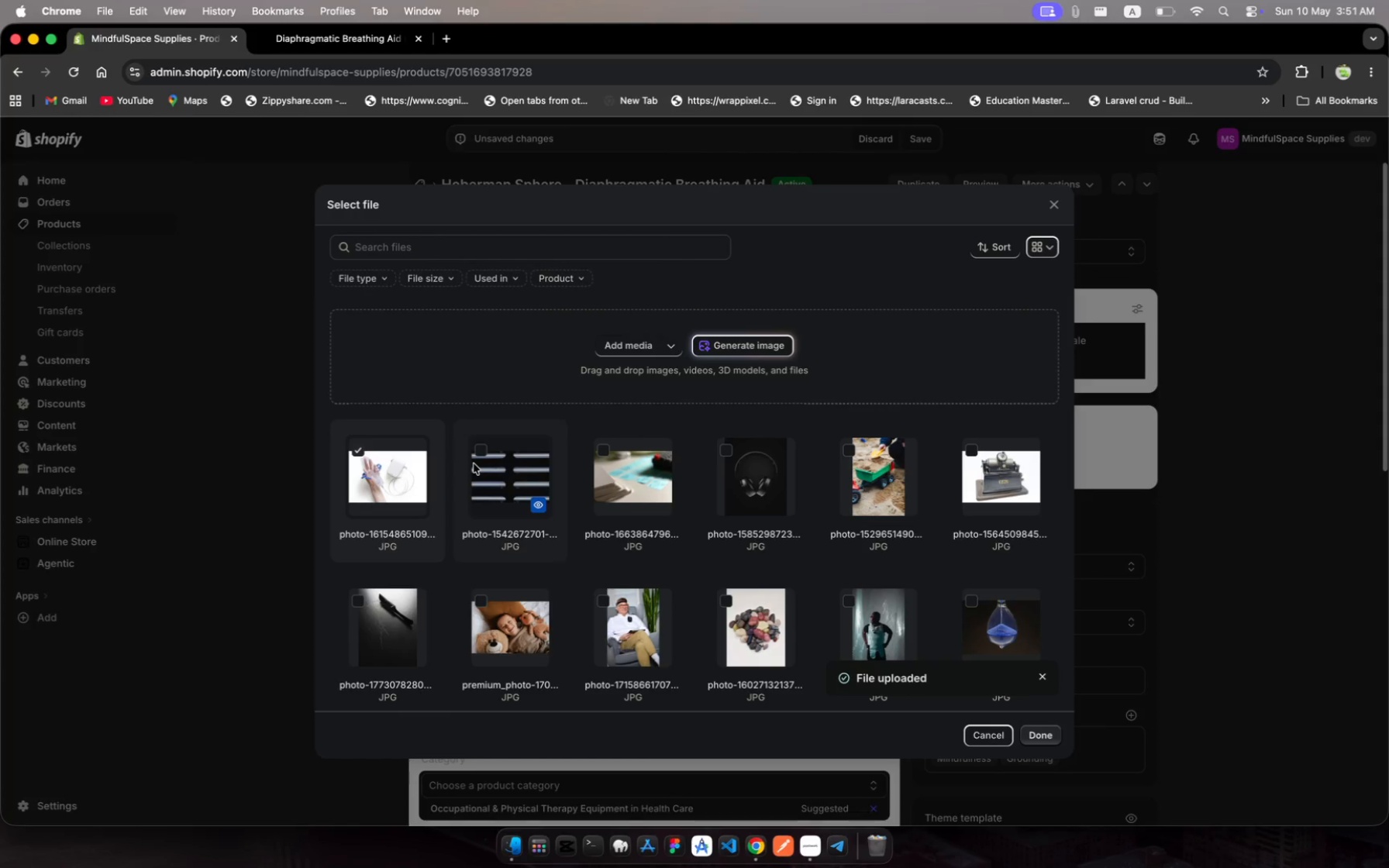 
wait(12.18)
 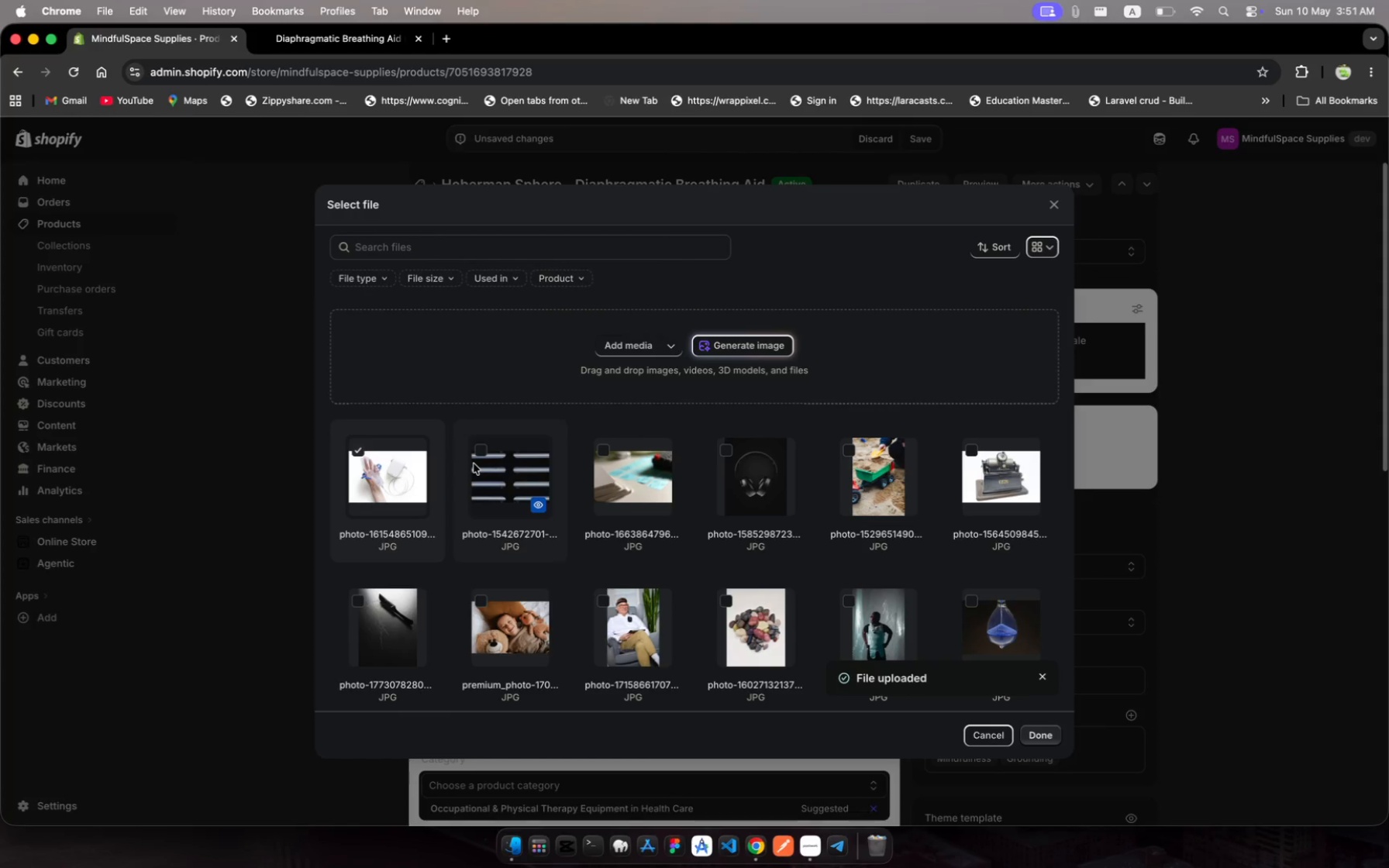 
left_click([1051, 735])
 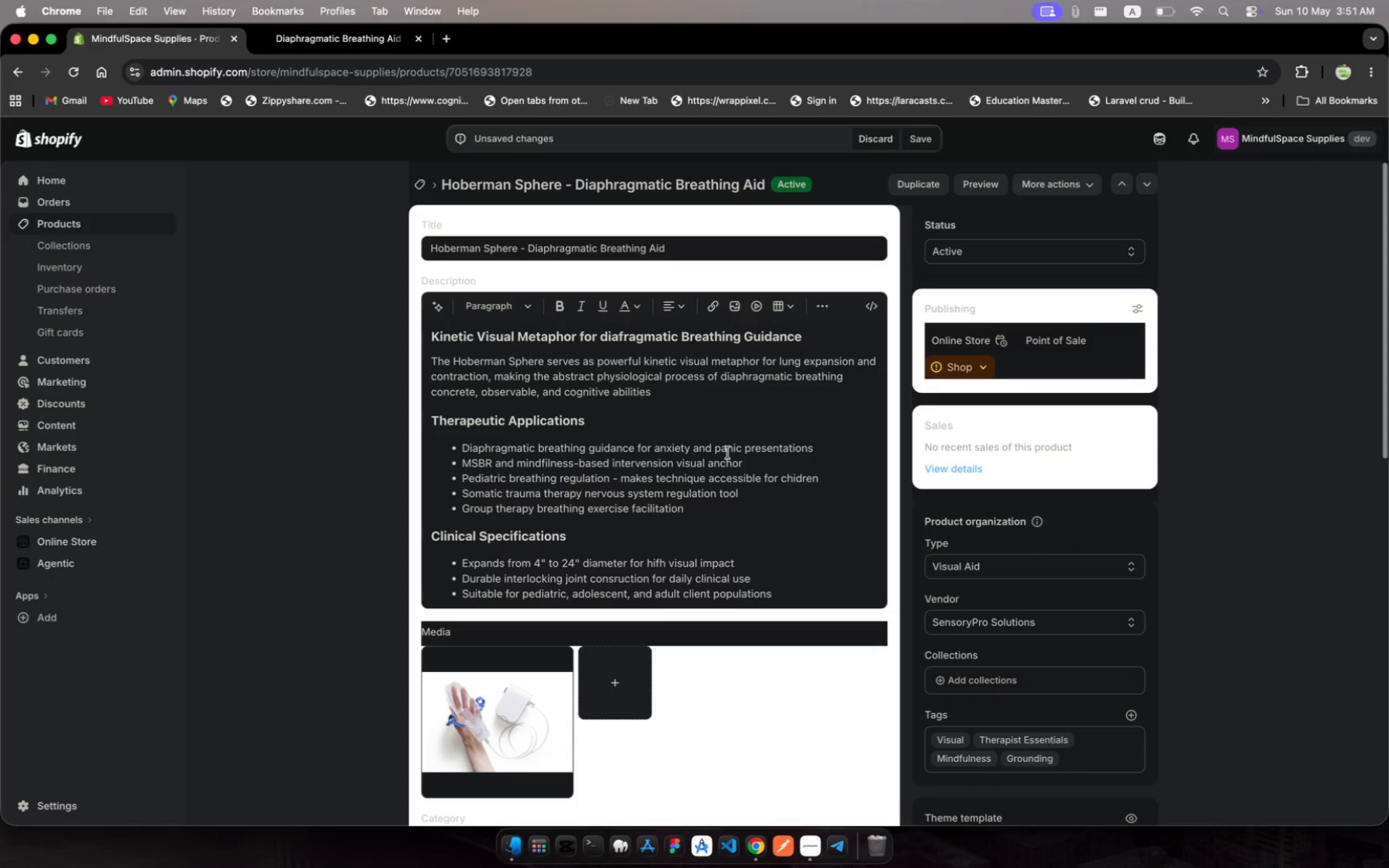 
wait(7.37)
 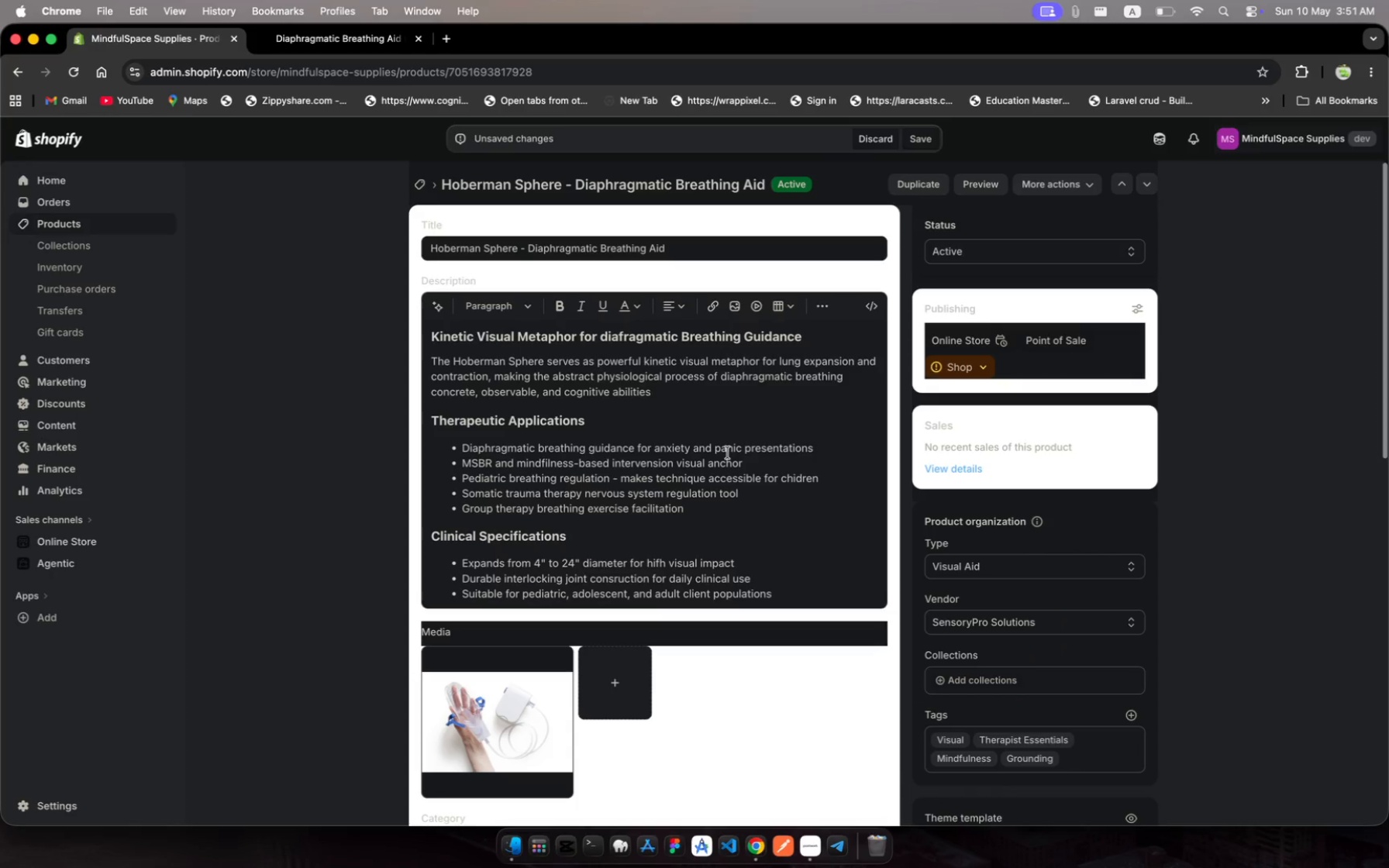 
left_click([524, 693])
 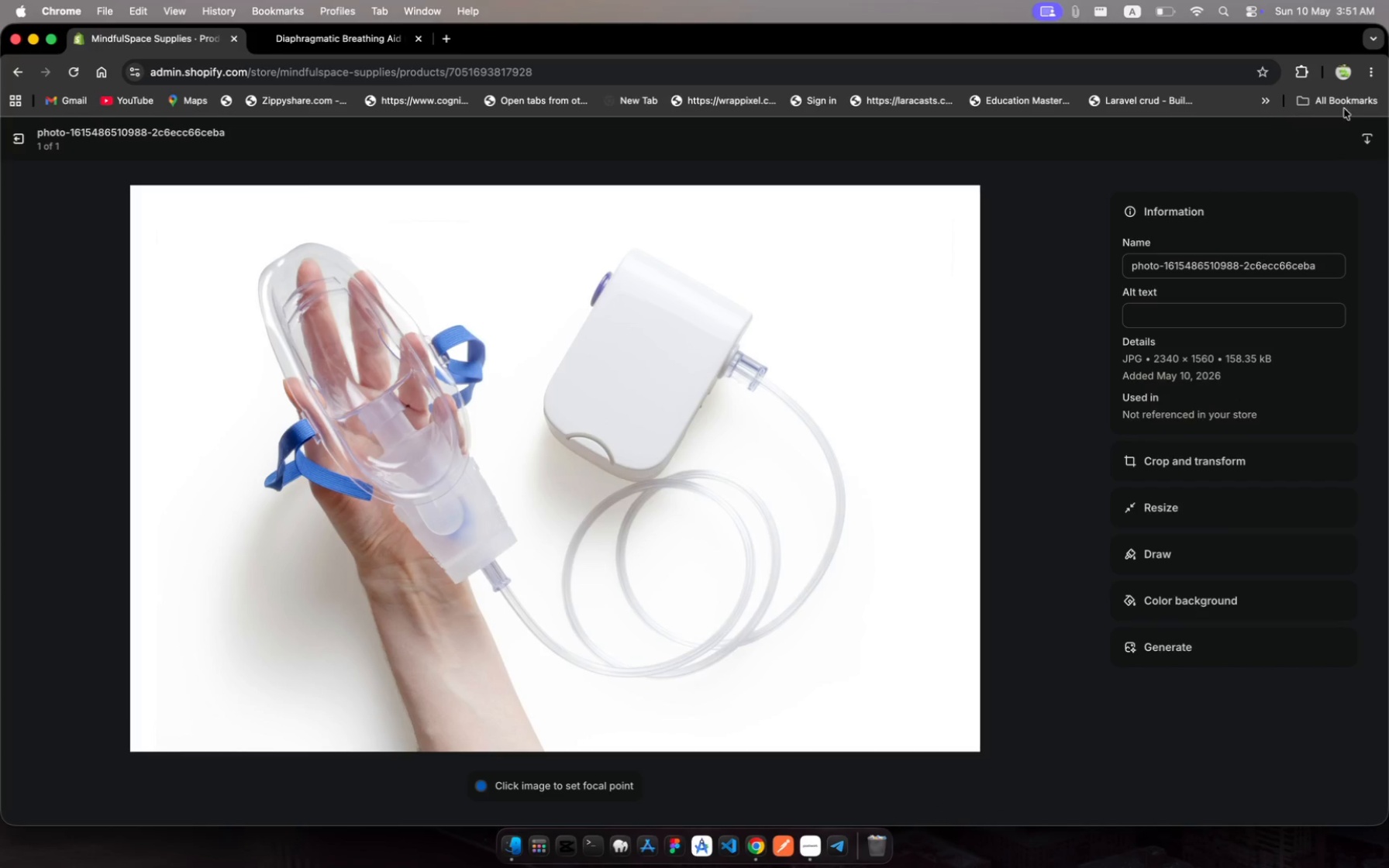 
left_click([1215, 309])
 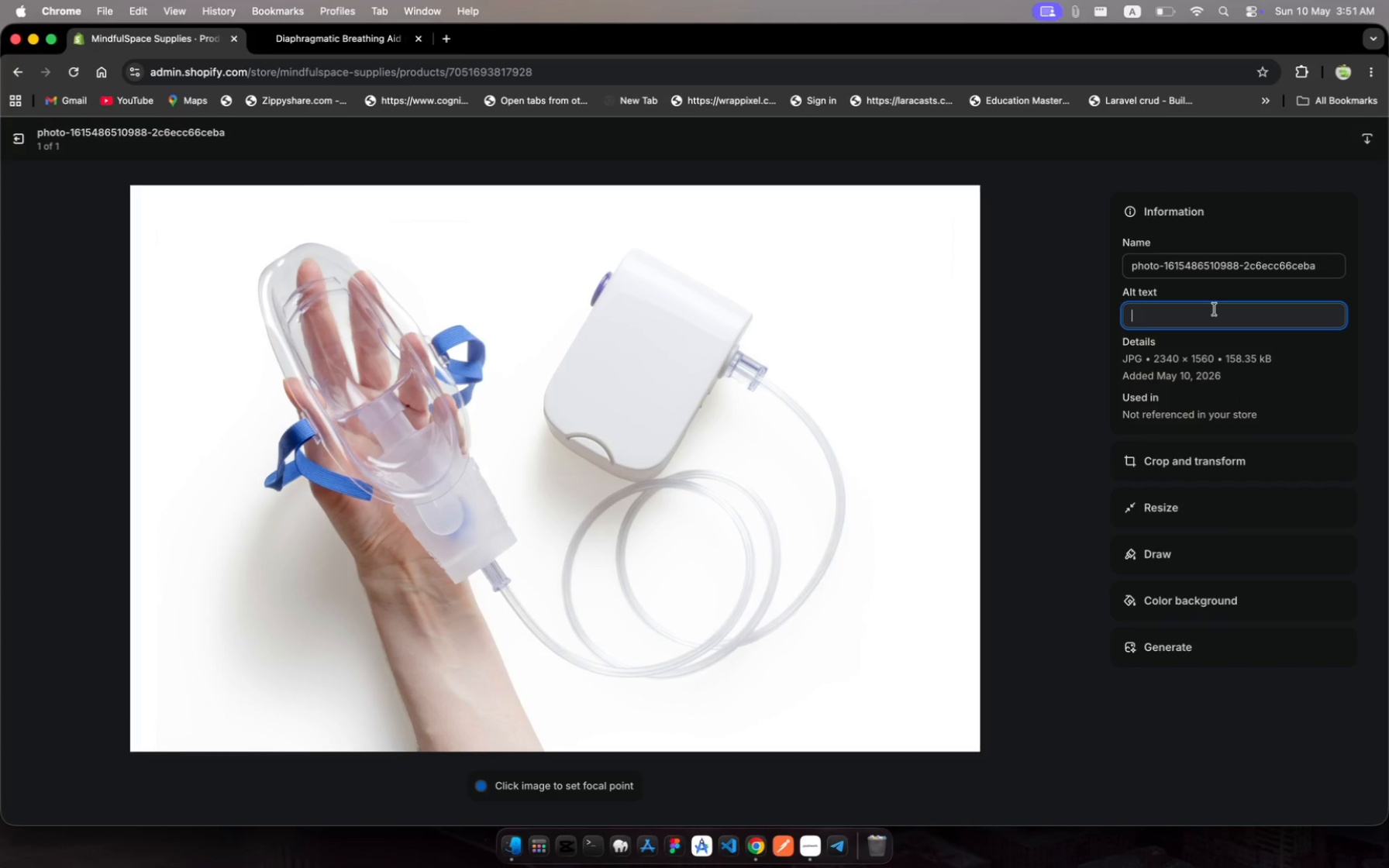 
type(Hoberman)
 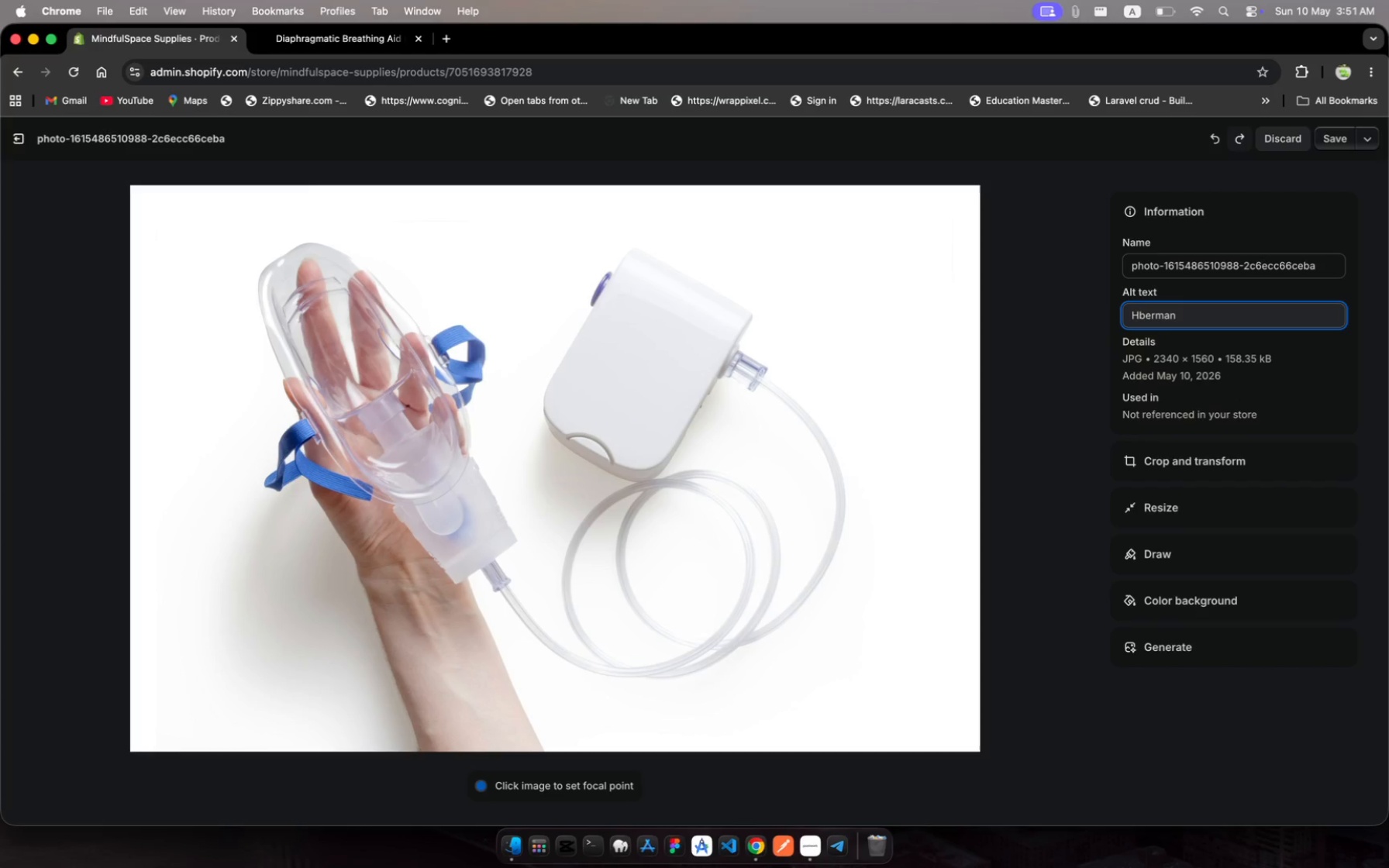 
type( Sphere | )
 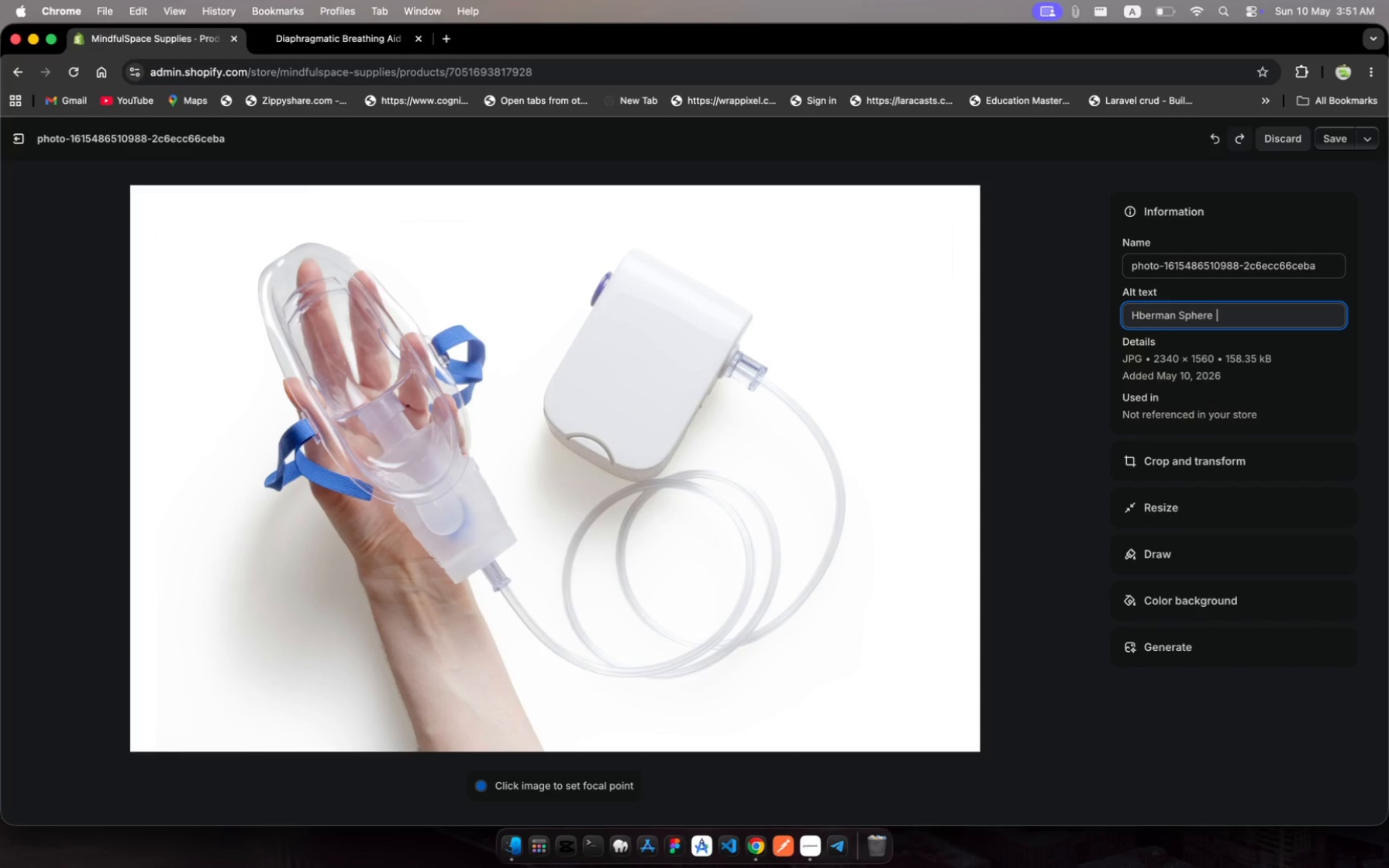 
wait(5.96)
 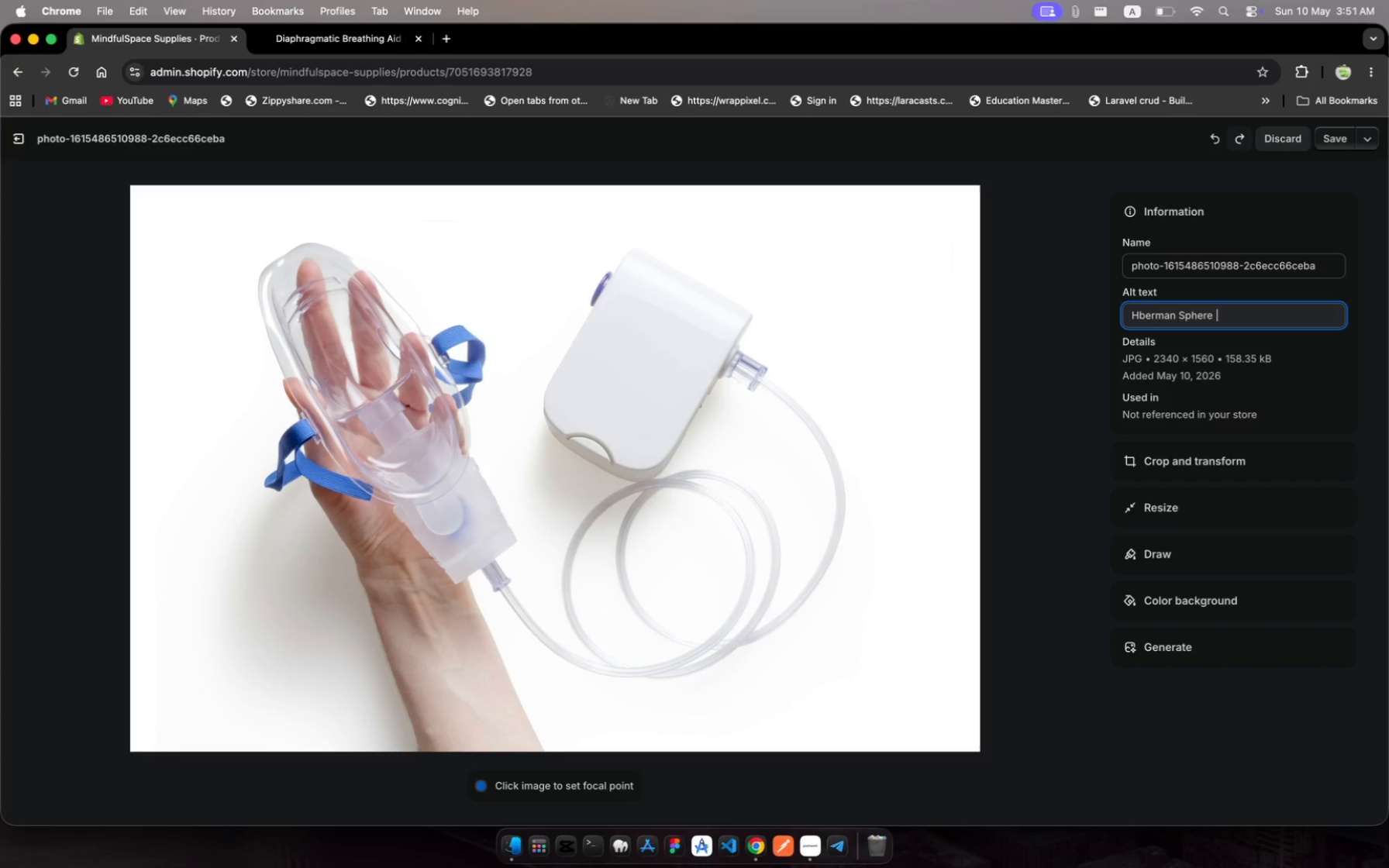 
hold_key(key=ShiftLeft, duration=0.62)
 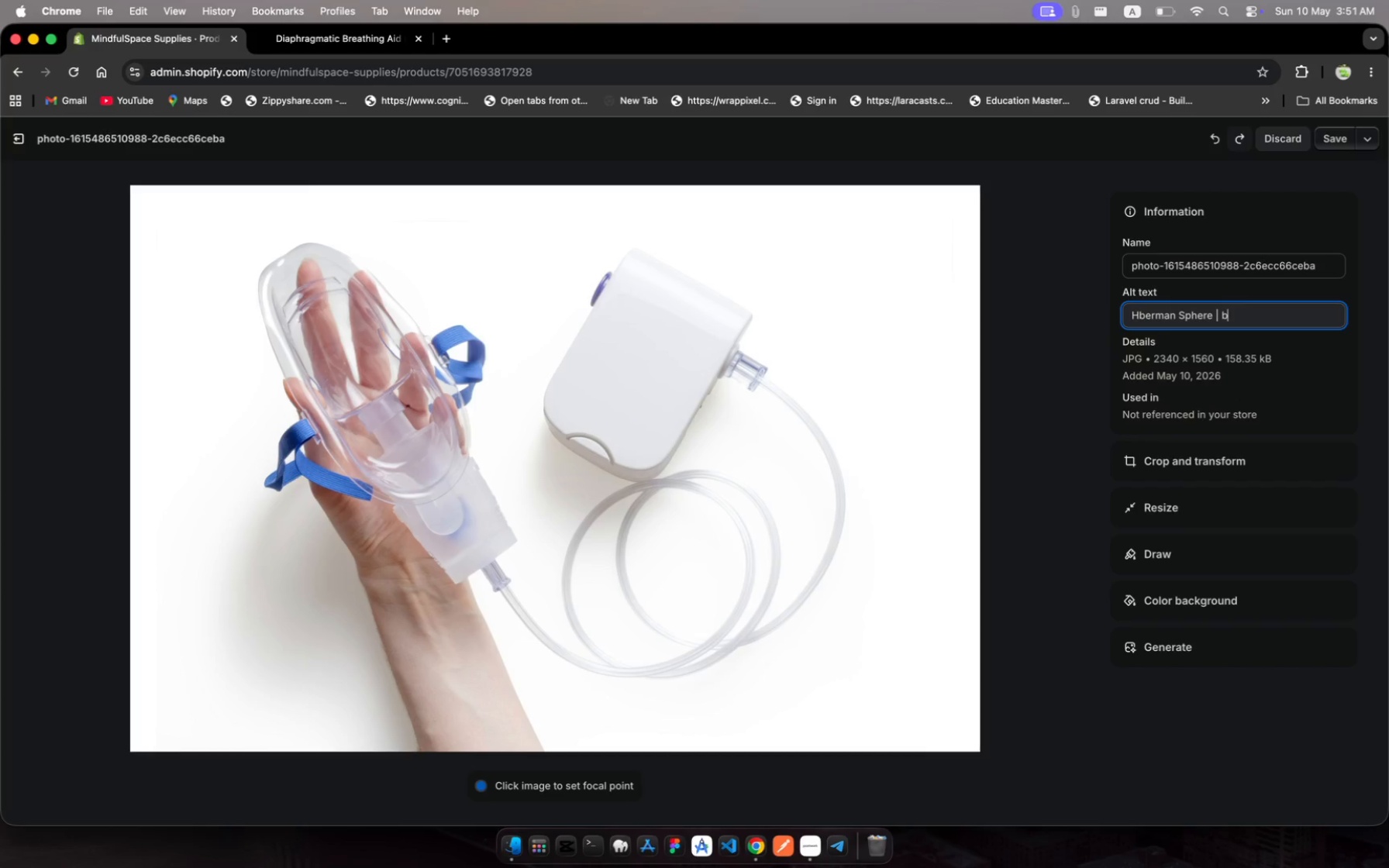 
type(breathif )
key(Backspace)
key(Backspace)
type(g )
 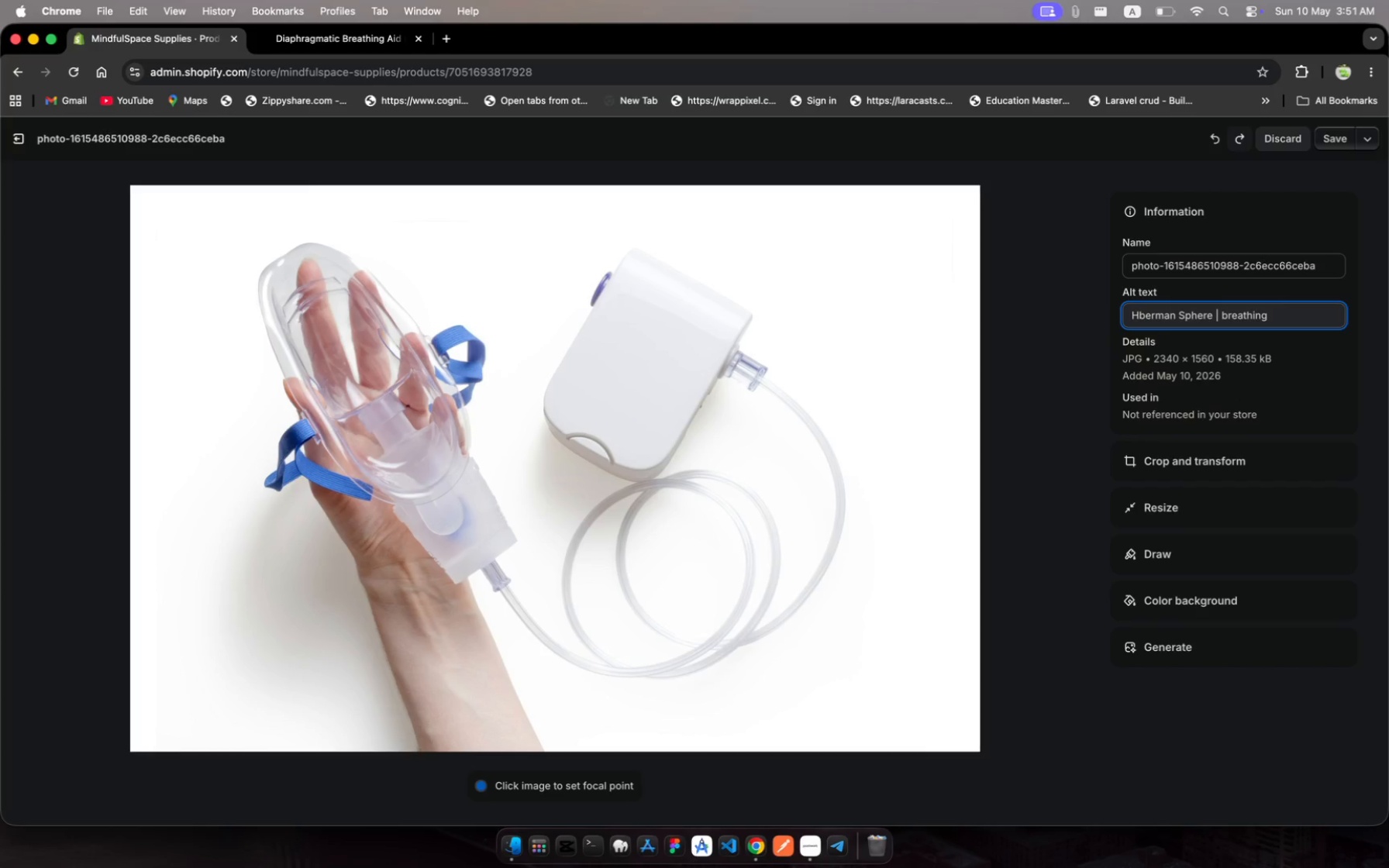 
hold_key(key=N, duration=0.32)
 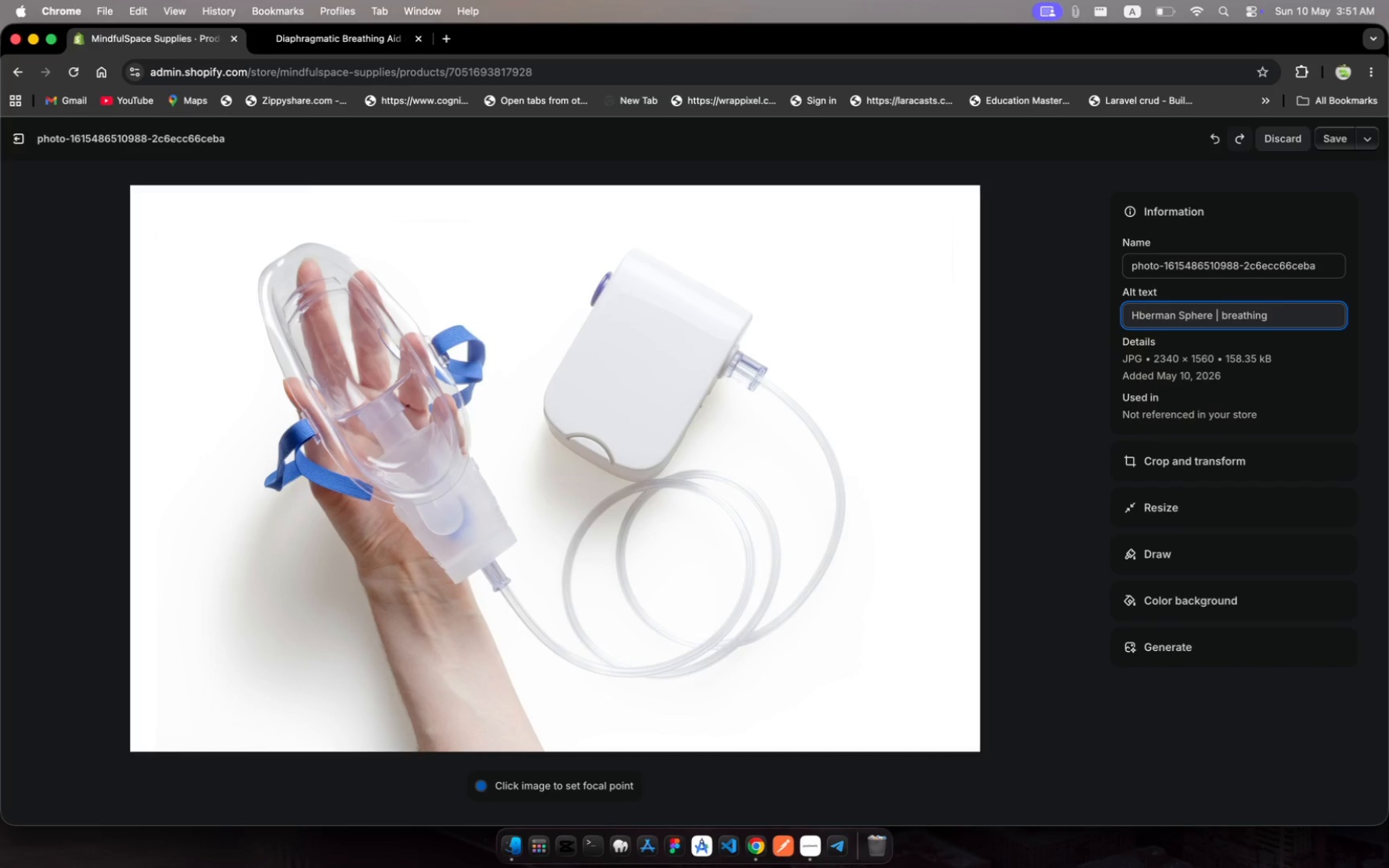 
wait(7.69)
 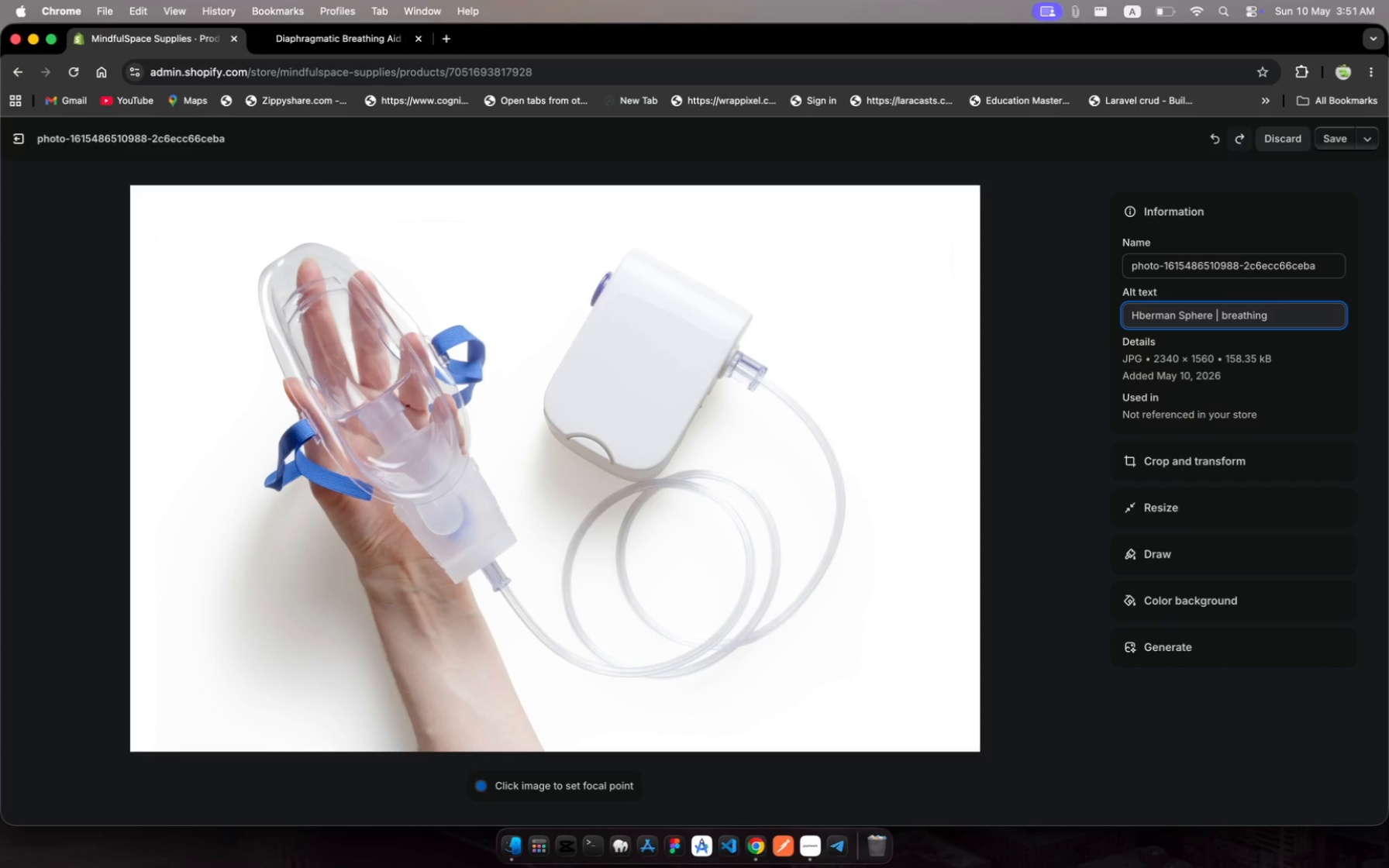 
type(Aid fr )
 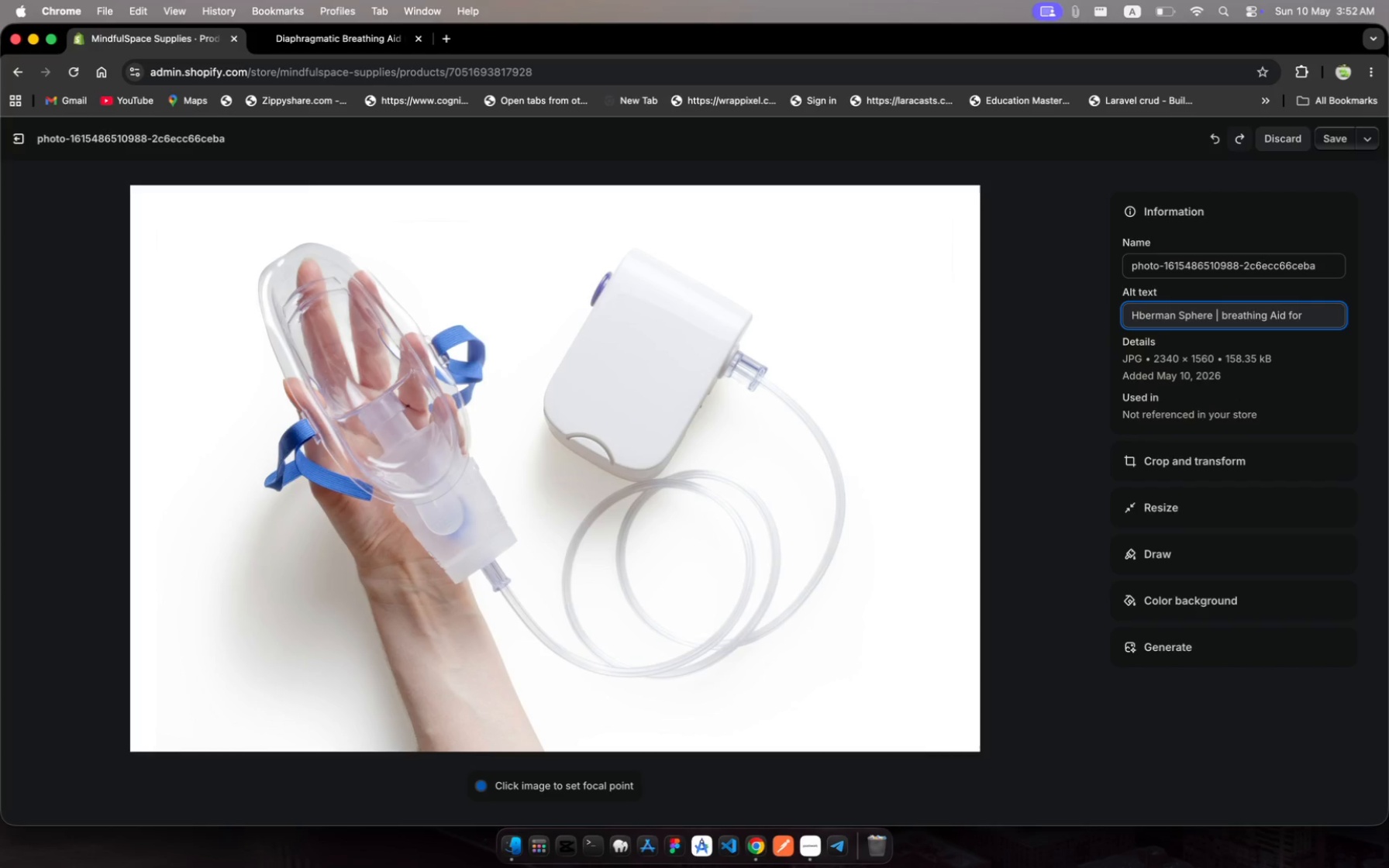 
 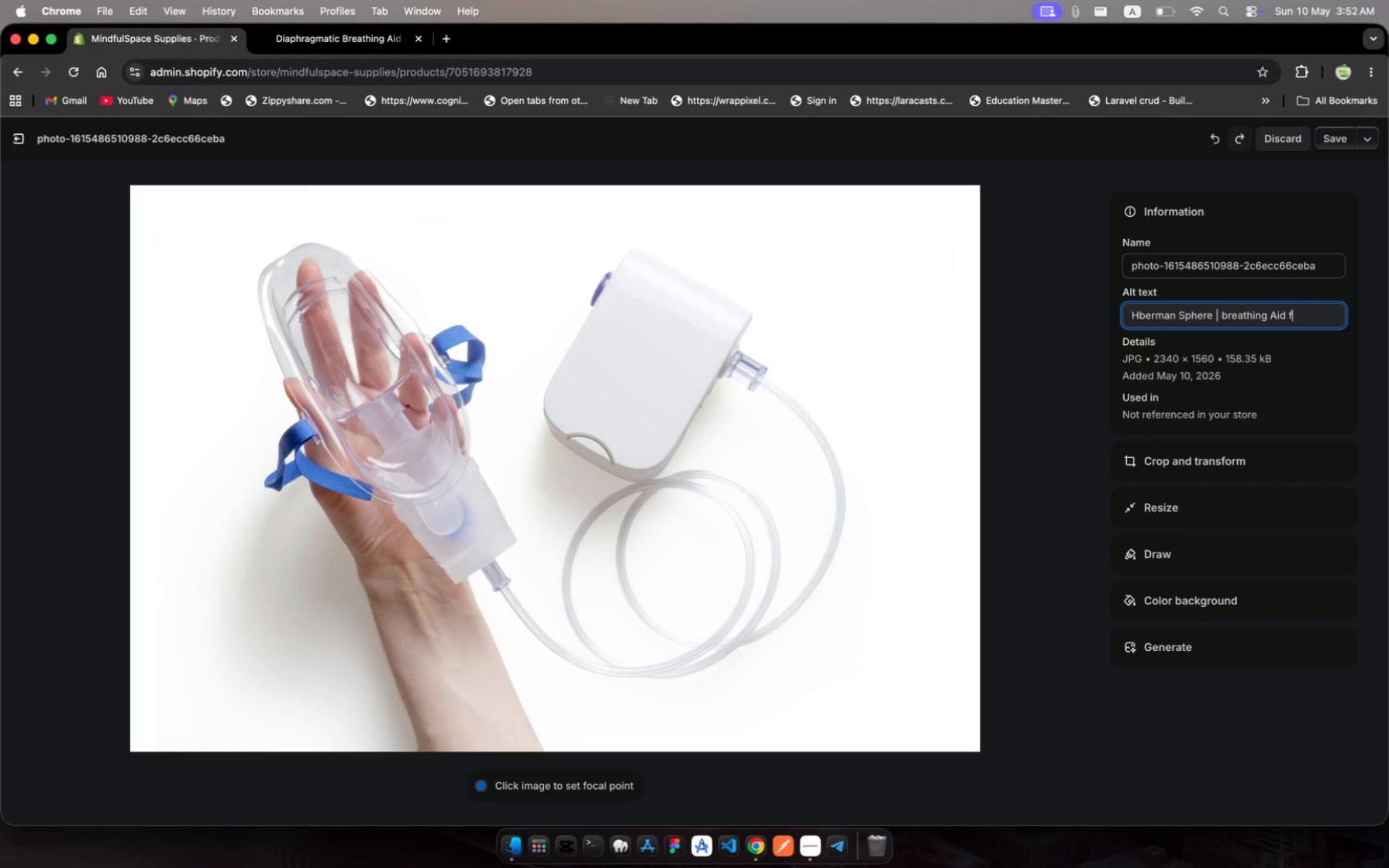 
hold_key(key=O, duration=0.31)
 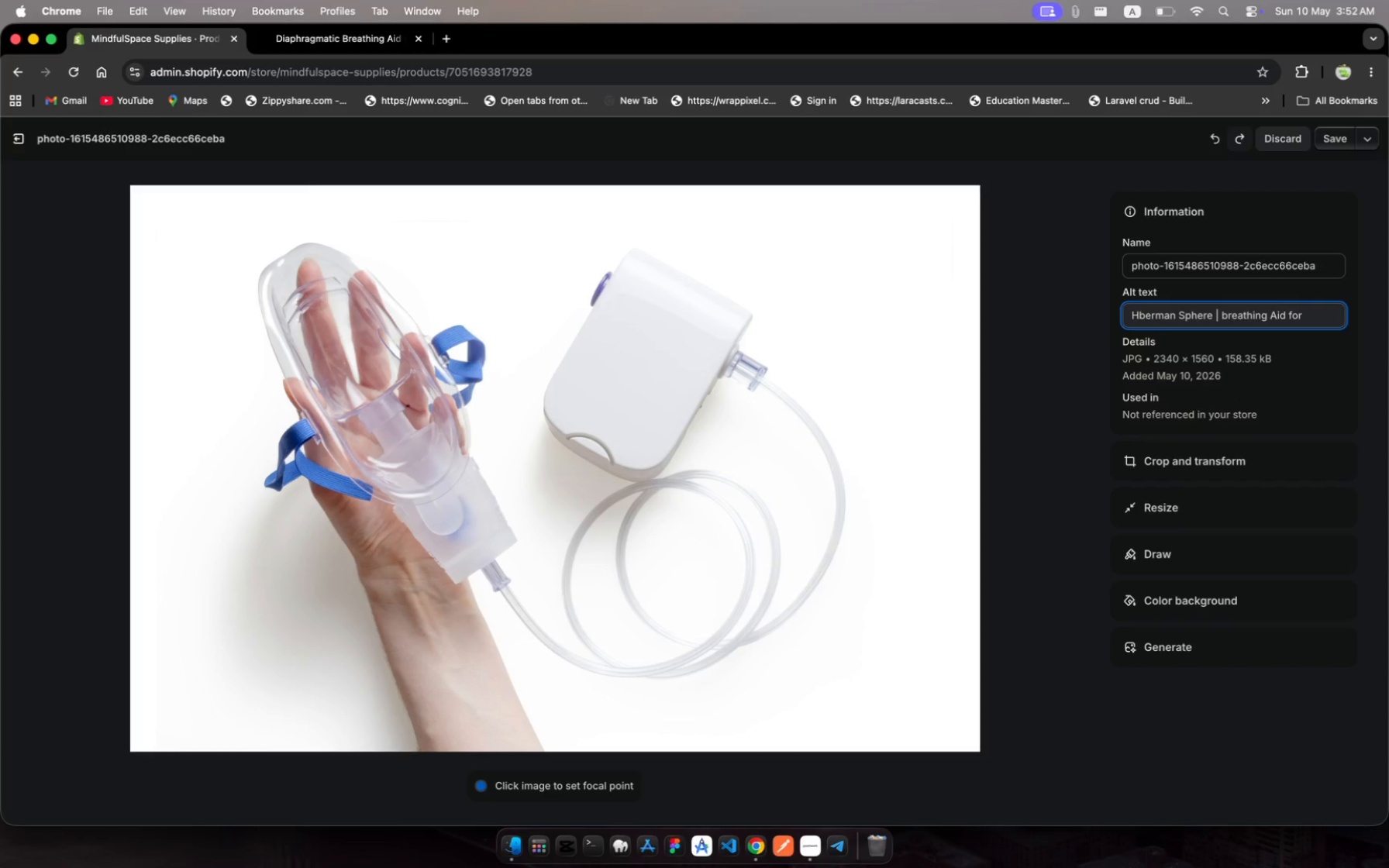 
wait(8.97)
 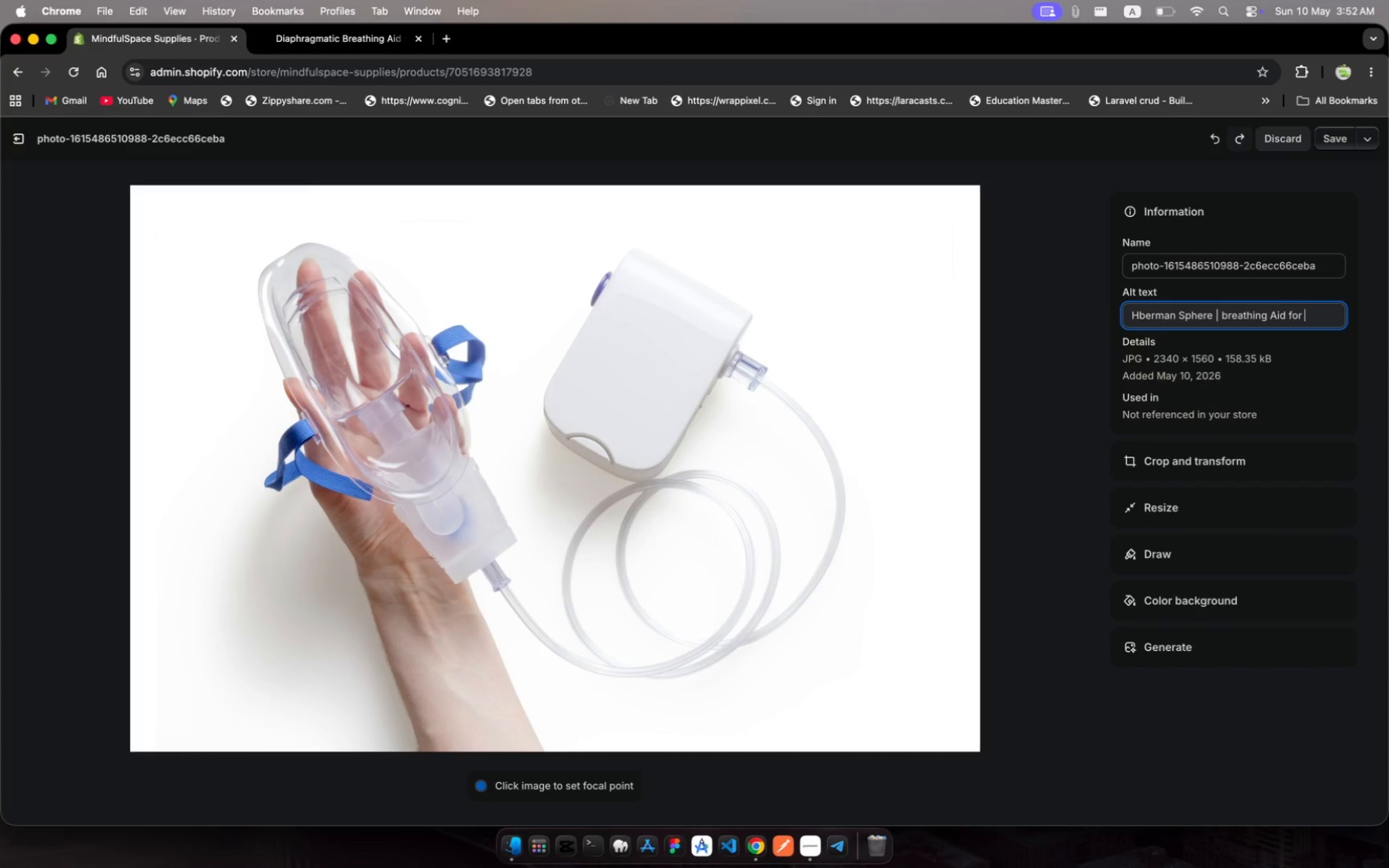 
type(Therapy Sessions)
 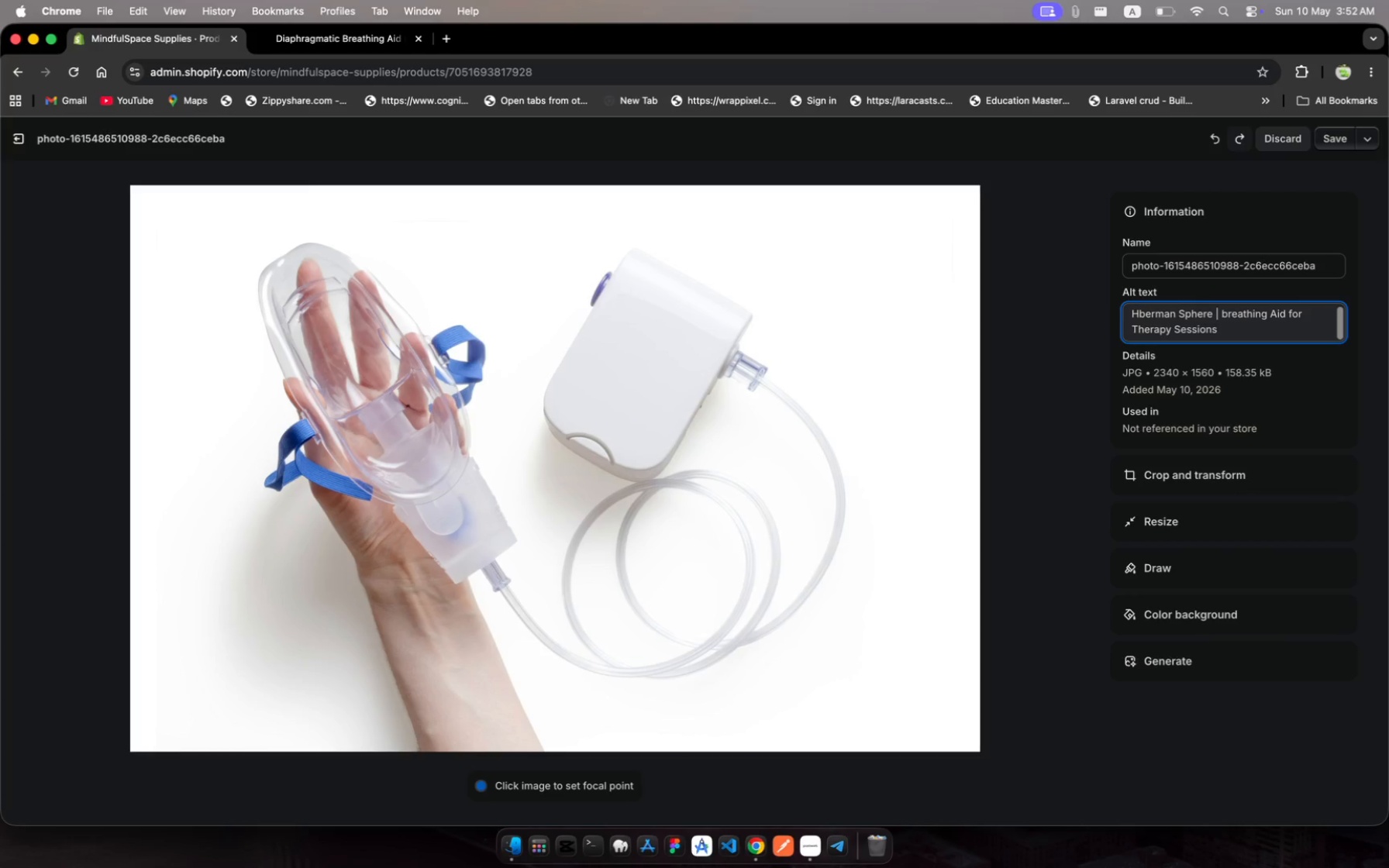 
wait(6.16)
 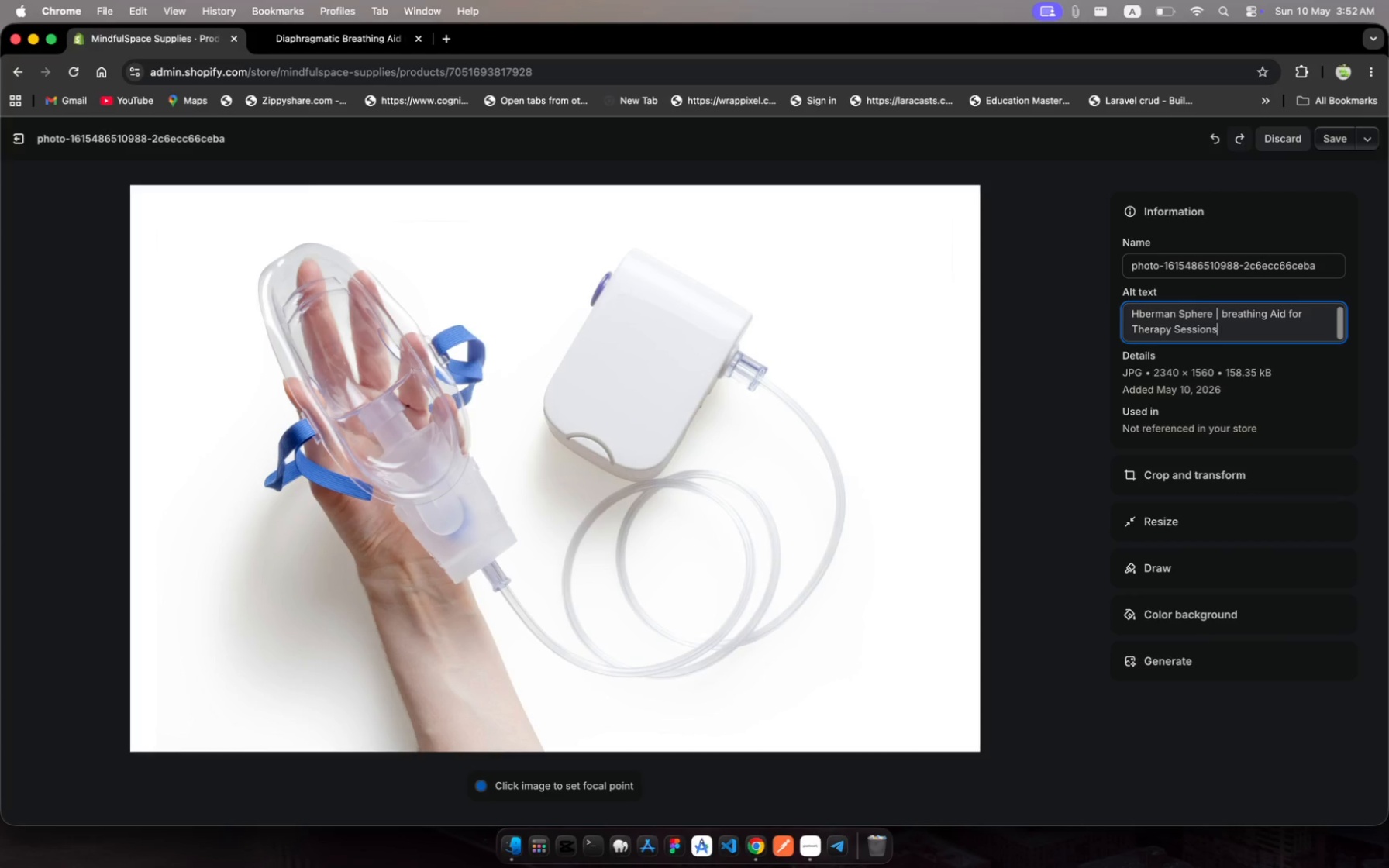 
key(Meta+A)
 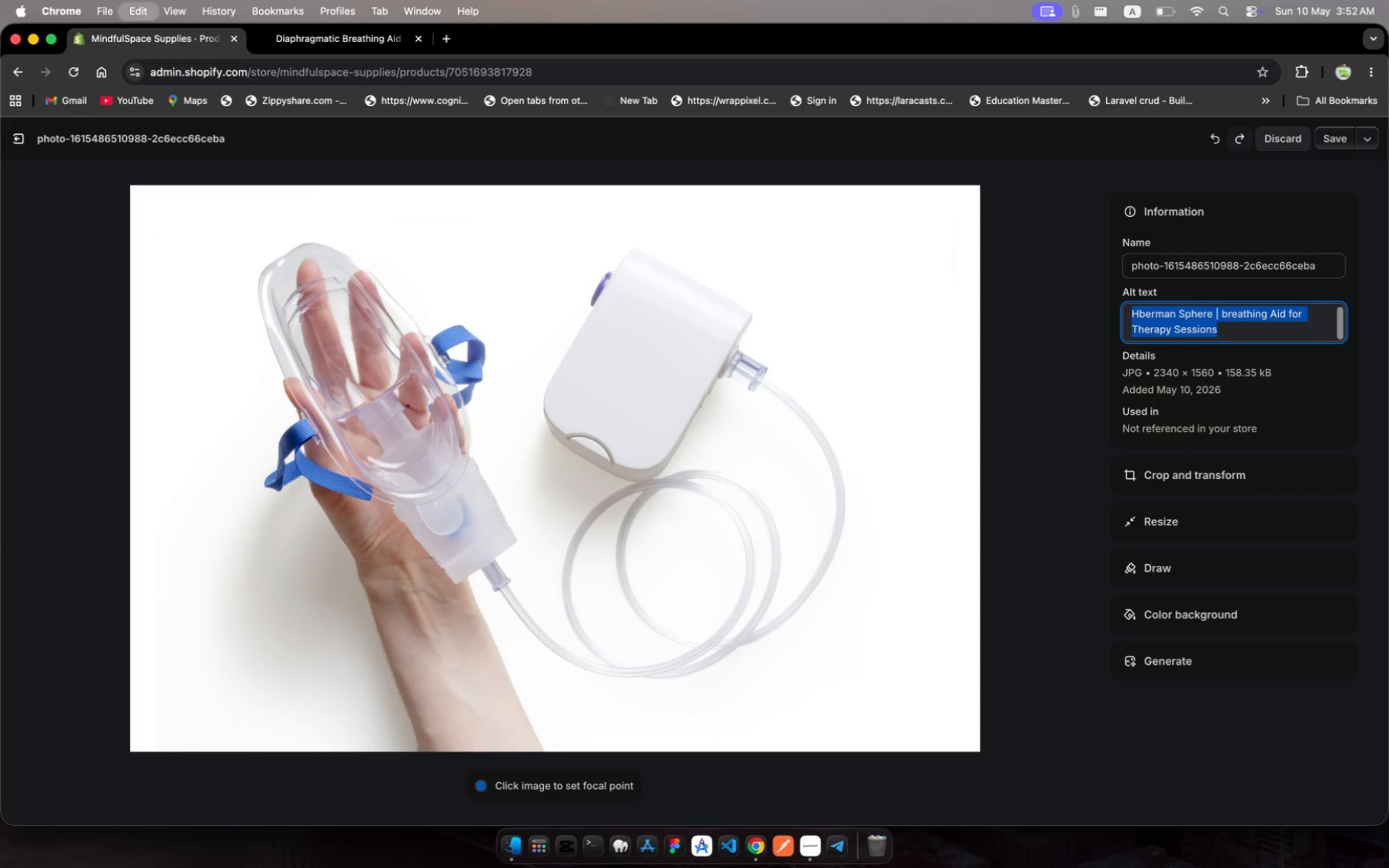 
key(Meta+C)
 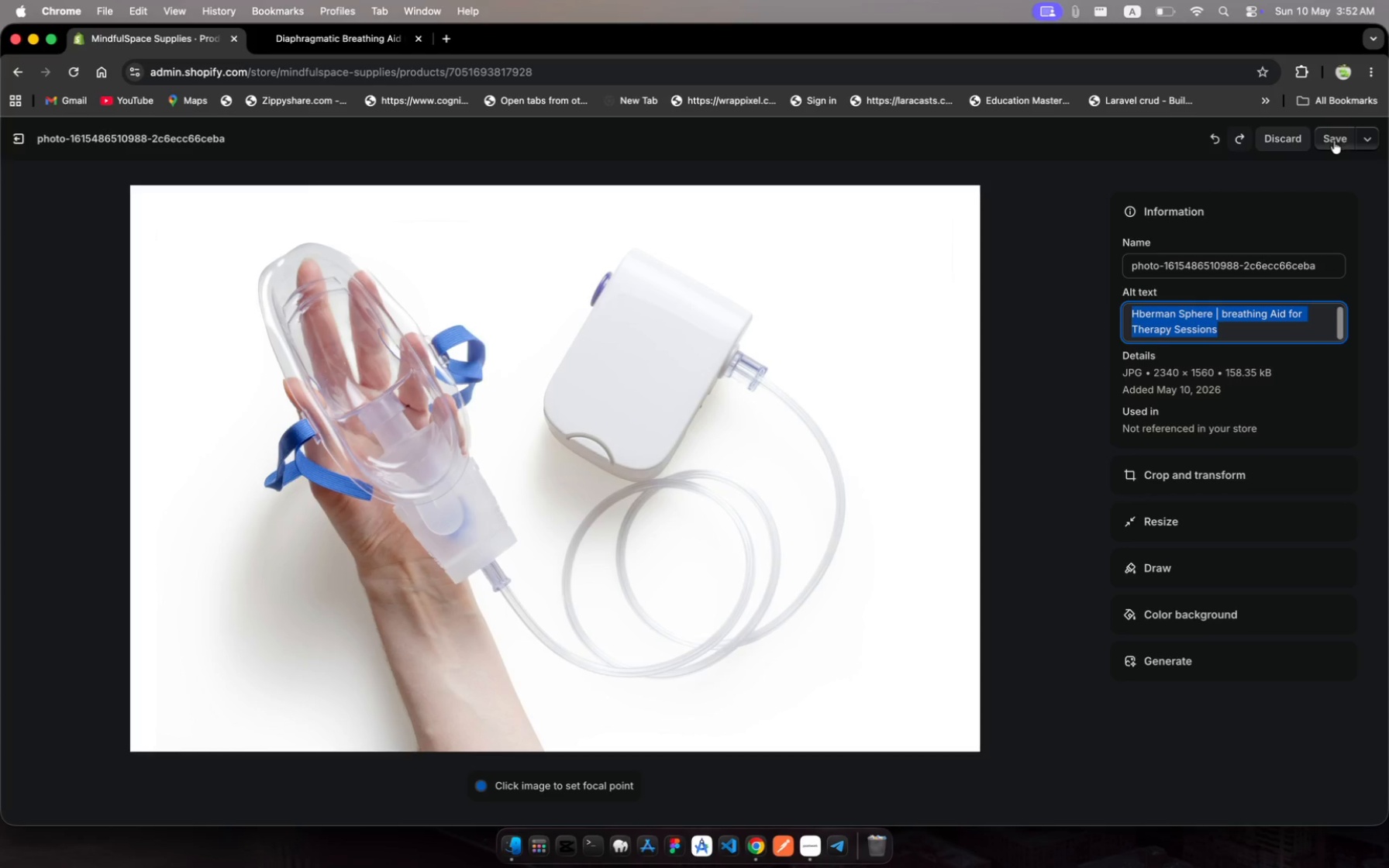 
left_click([1334, 141])
 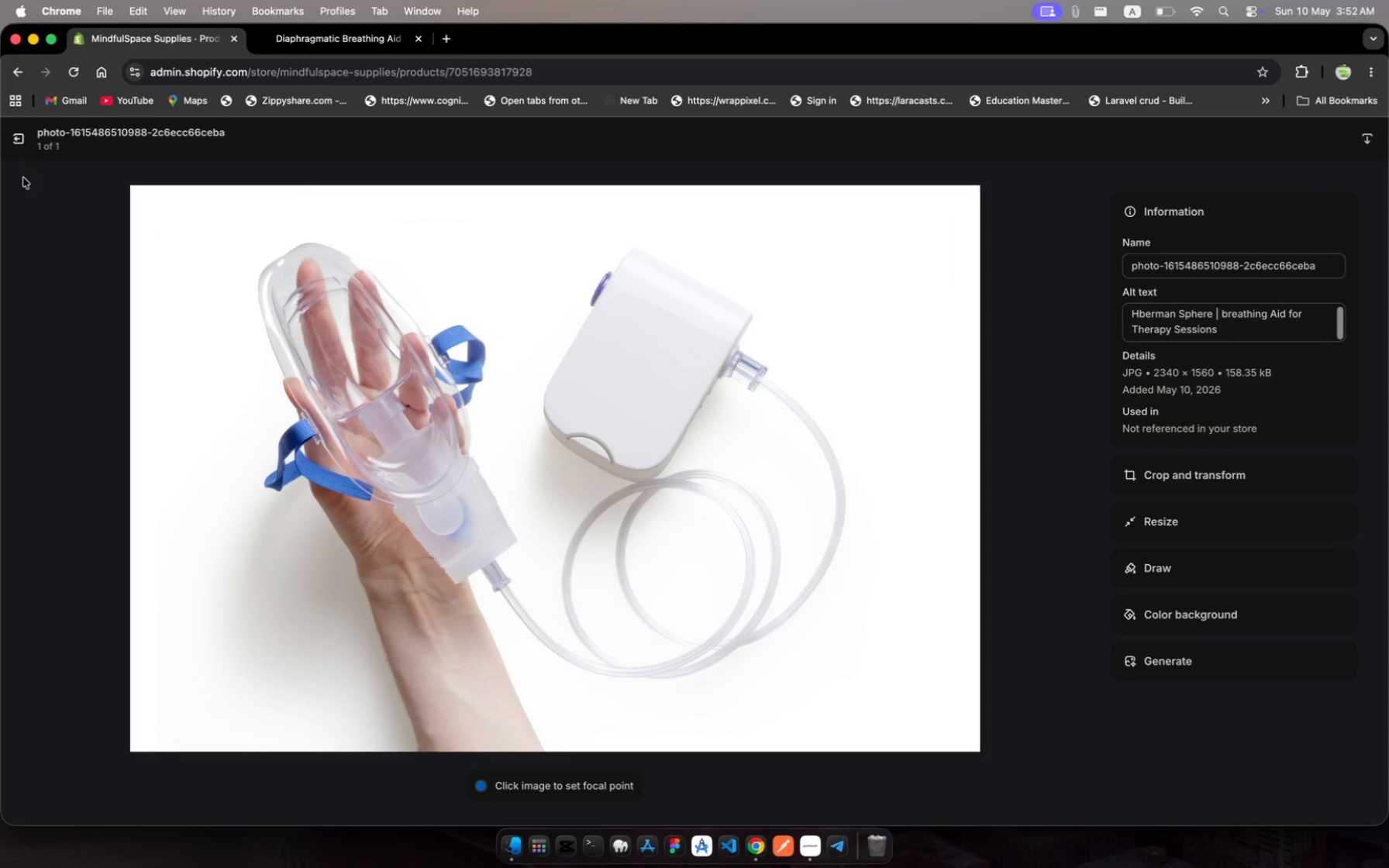 
left_click([19, 138])
 